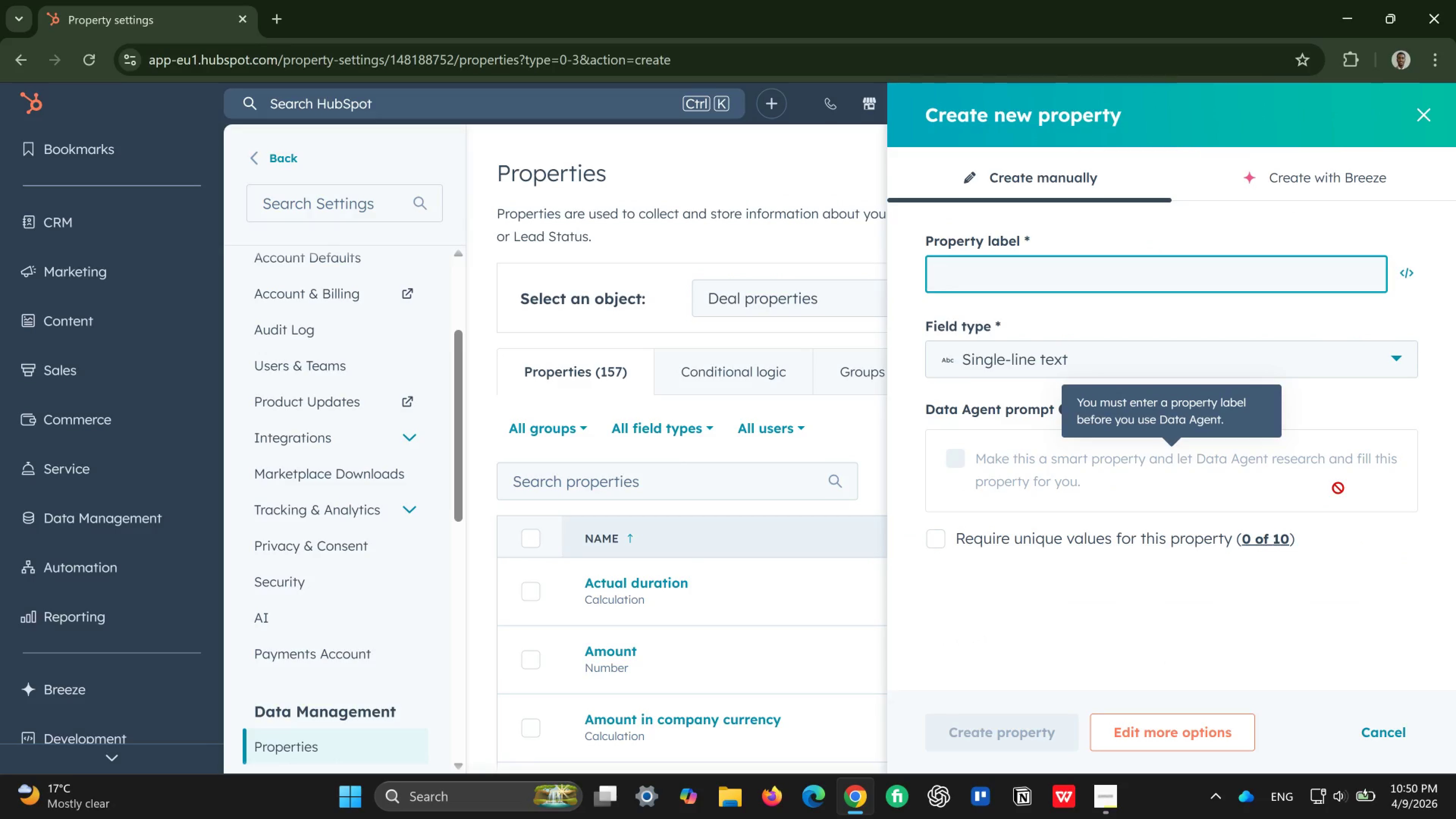 
type(Archi)
 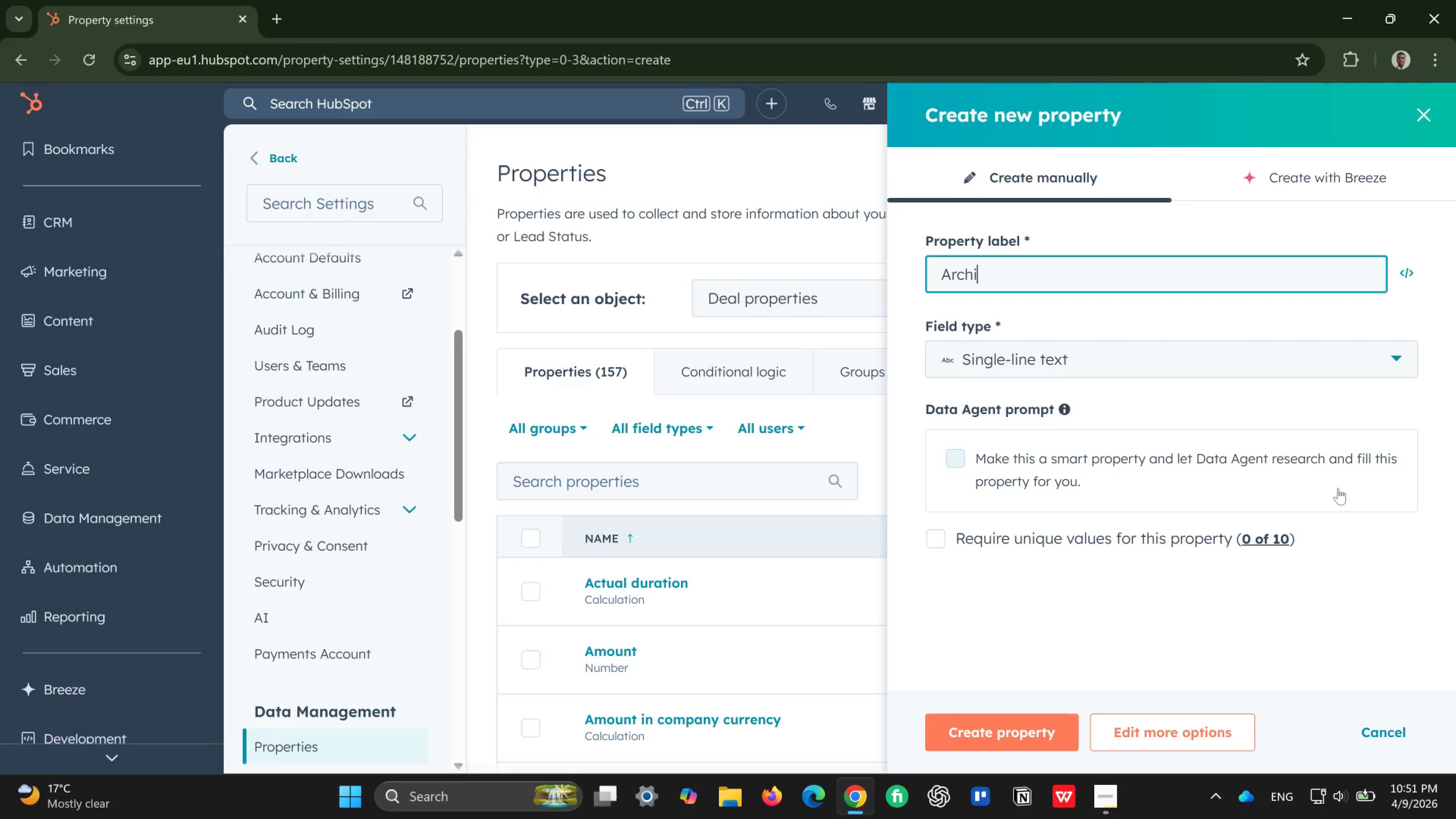 
type(tectural Era)
 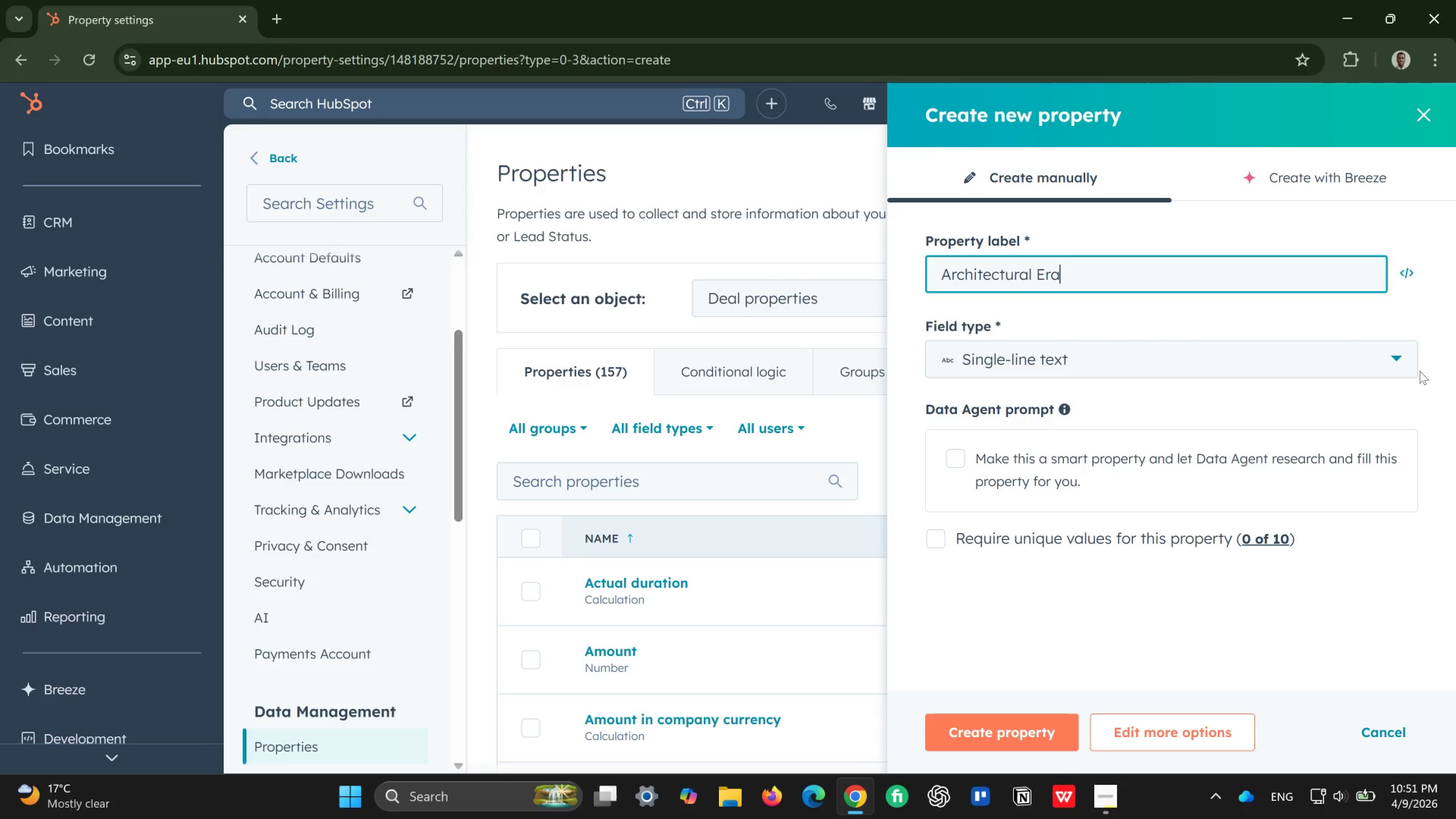 
left_click([1392, 365])
 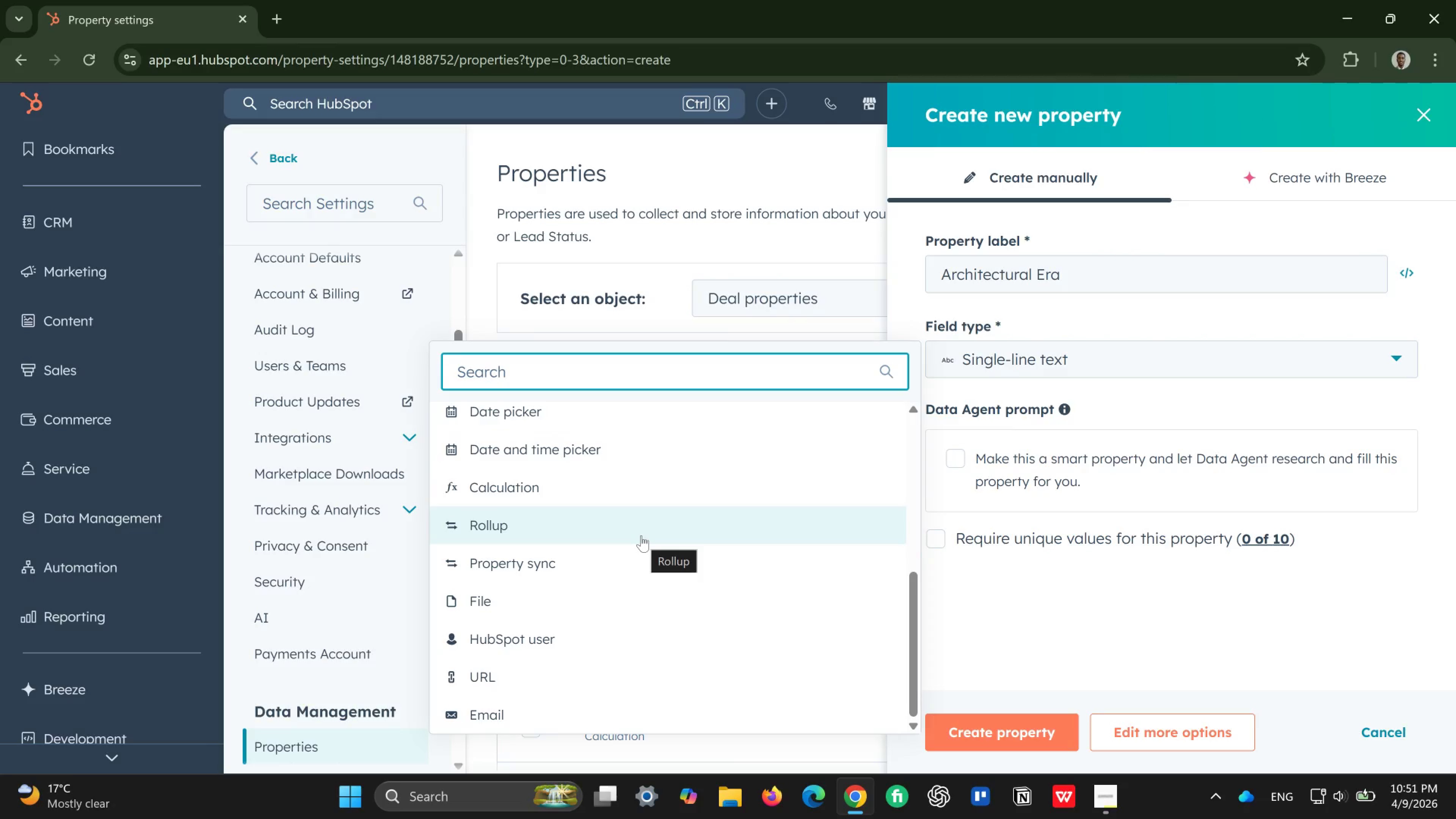 
wait(13.42)
 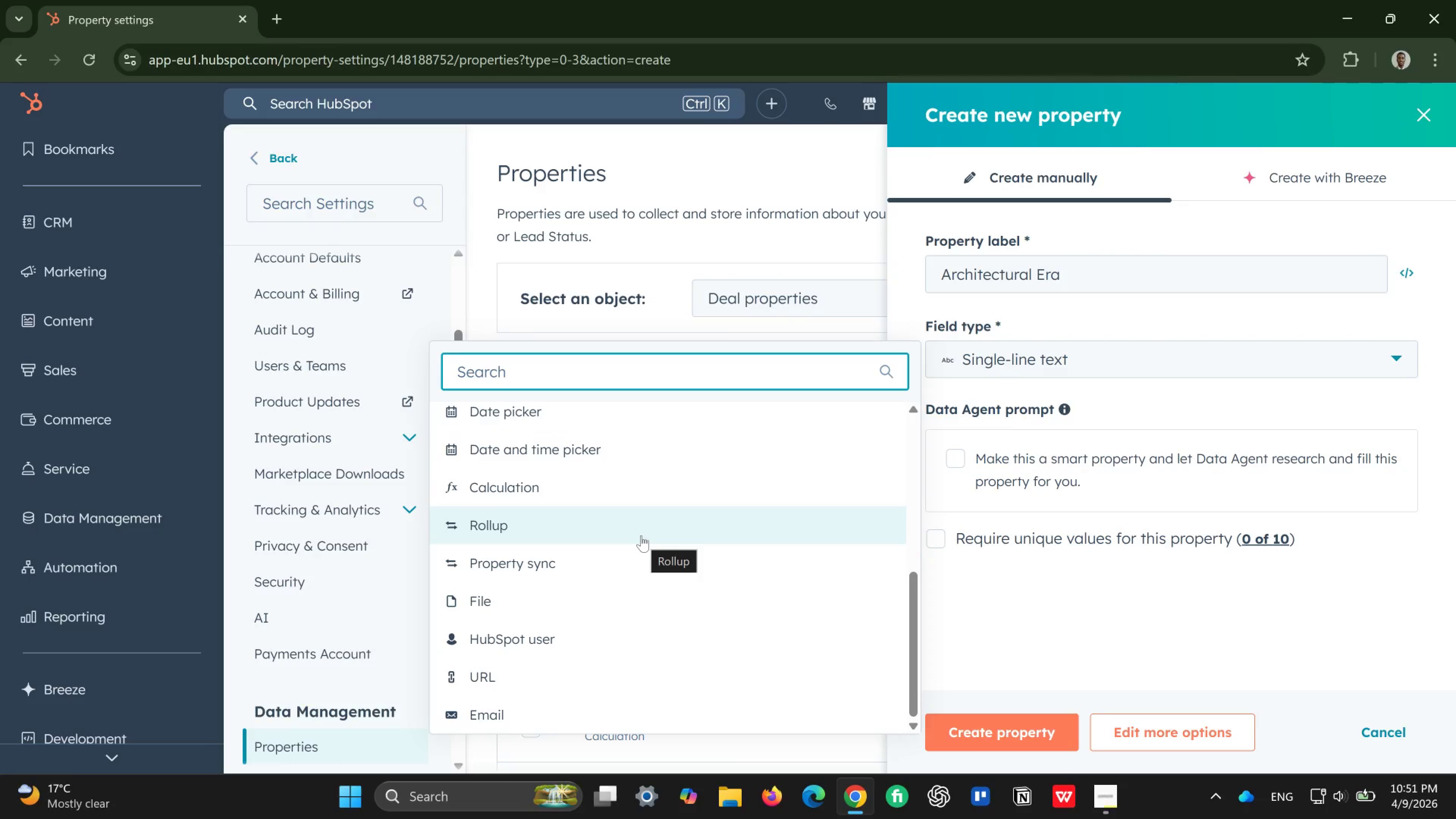 
left_click([685, 427])
 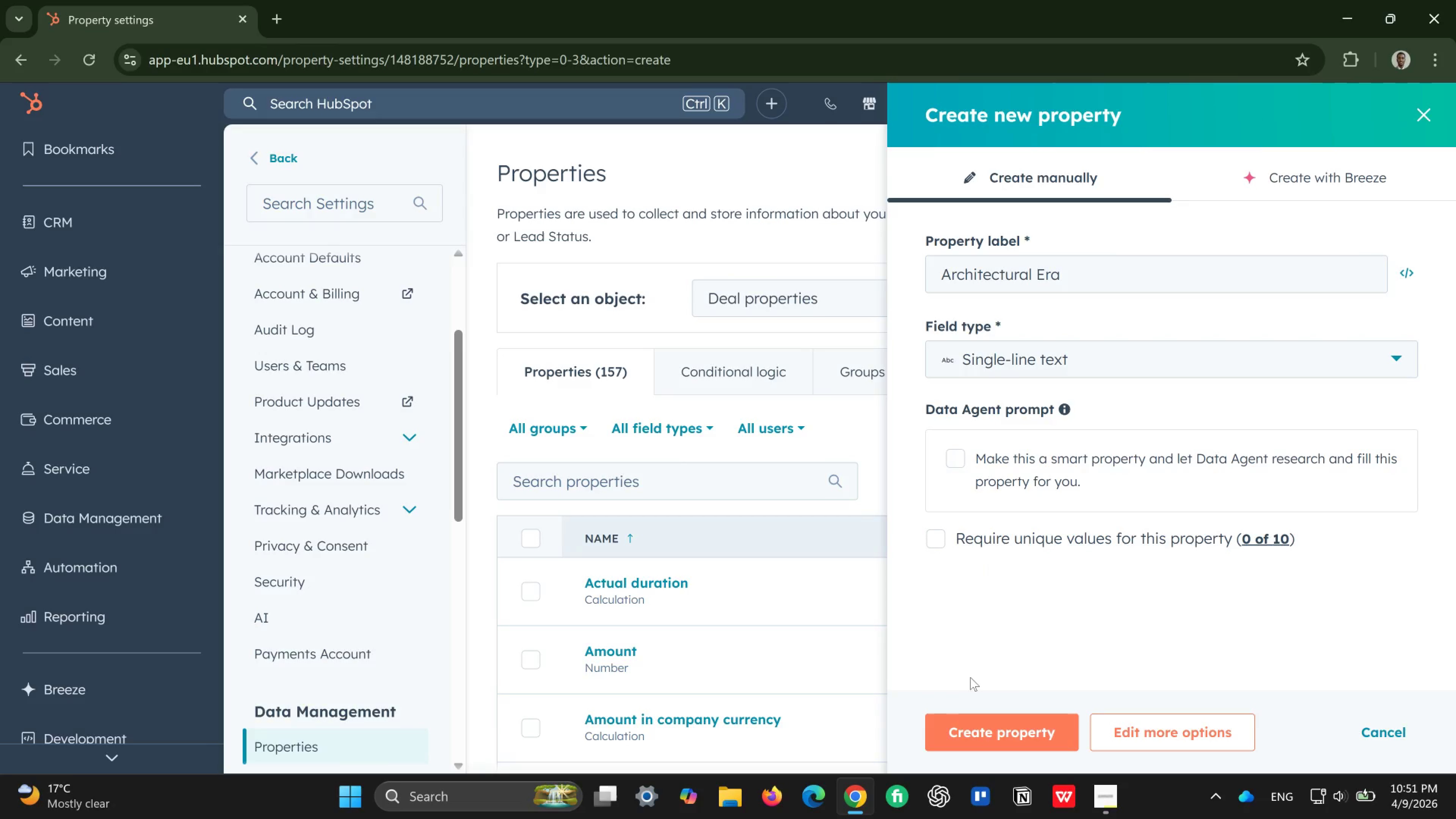 
left_click([968, 734])
 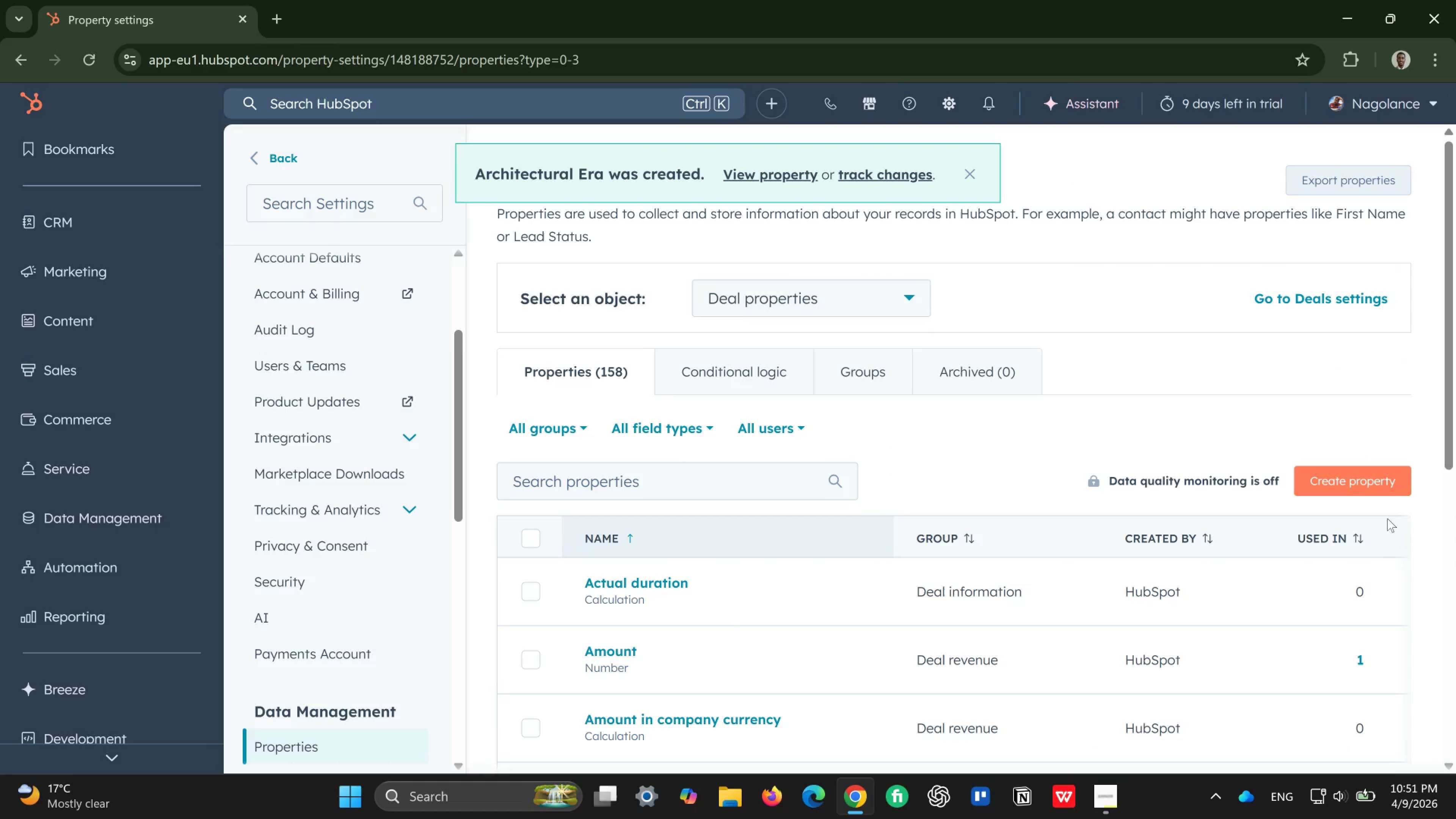 
left_click([1365, 485])
 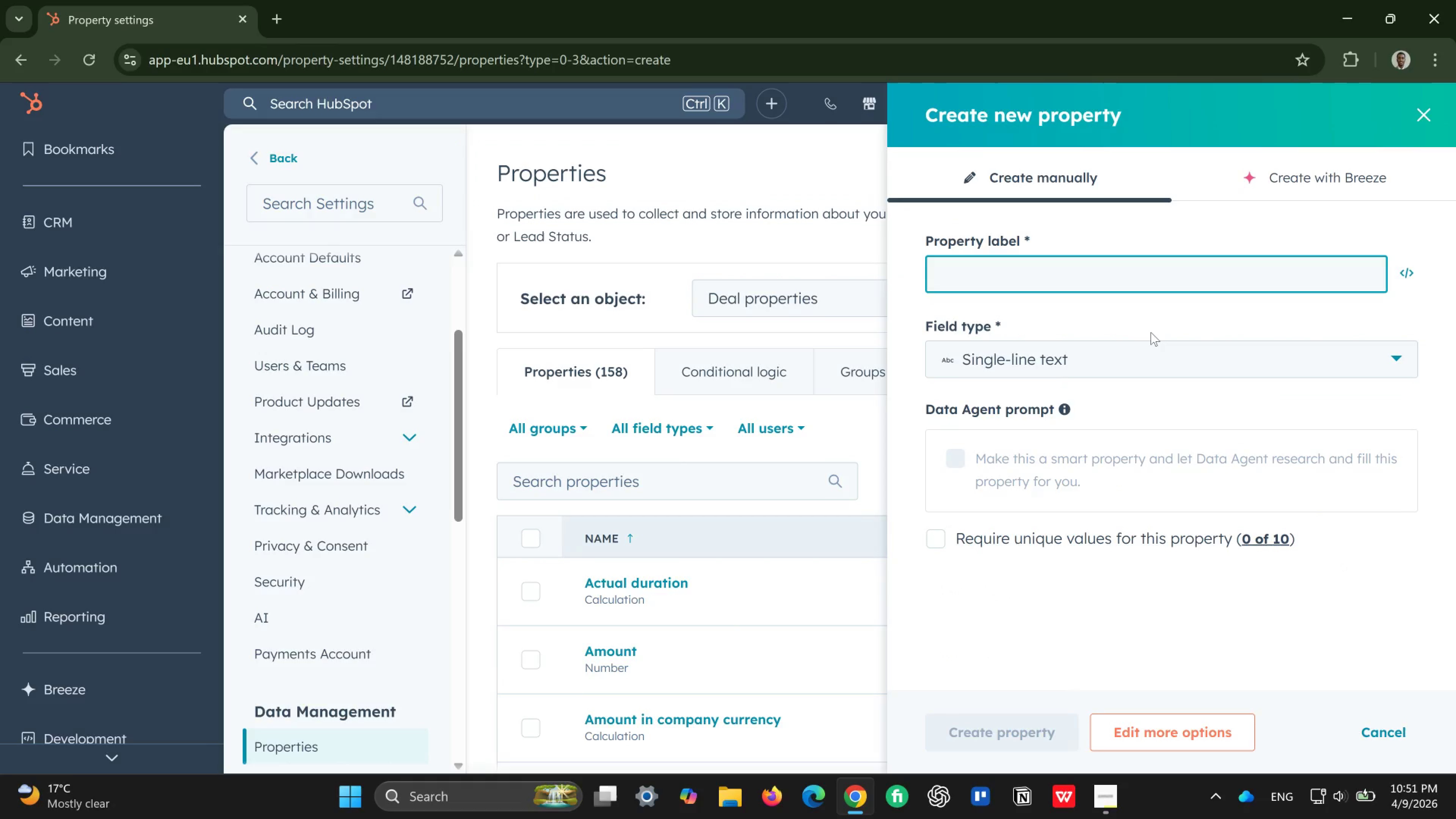 
type(Historical significance le)
key(Backspace)
type(evel)
 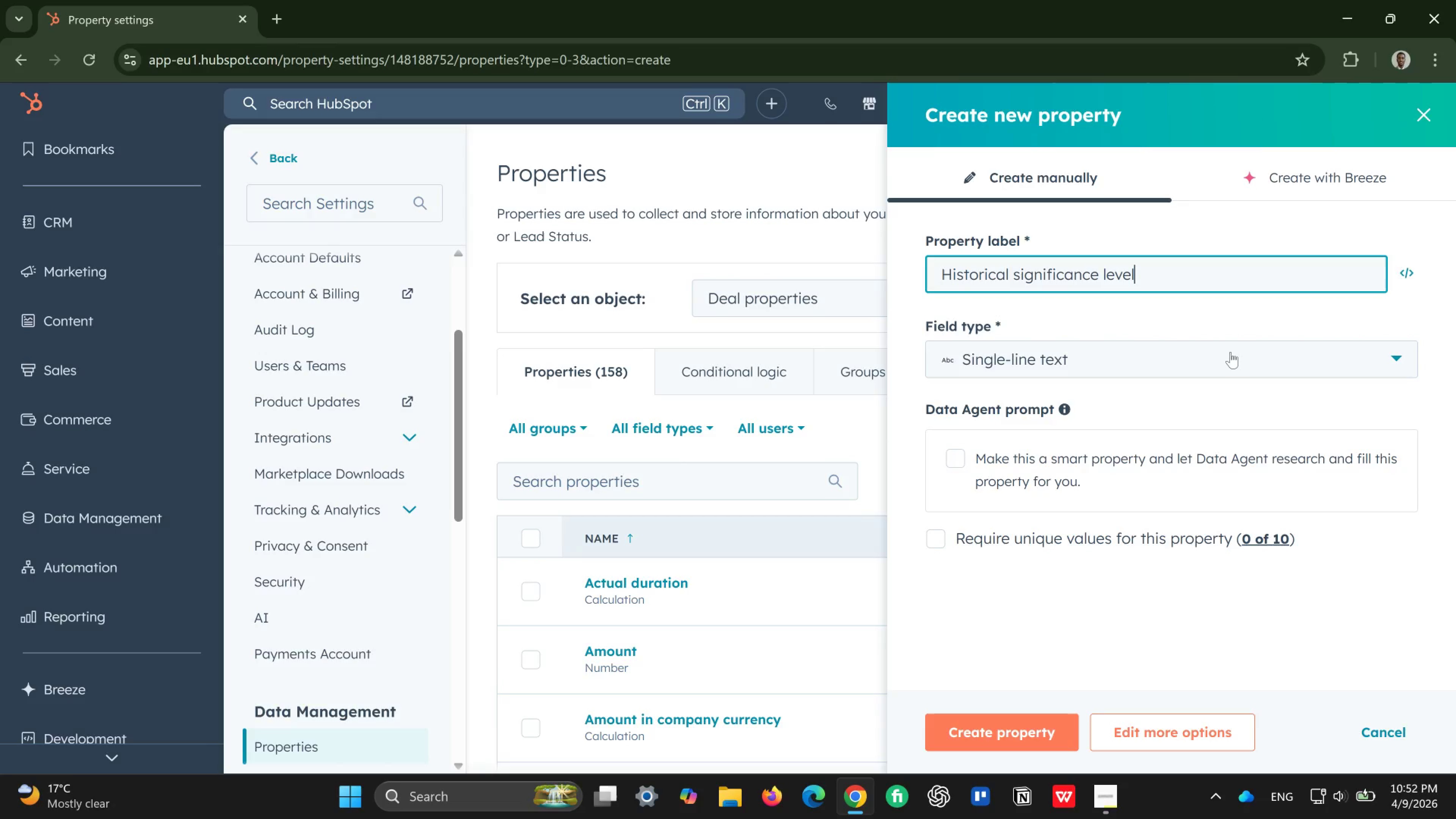 
wait(14.69)
 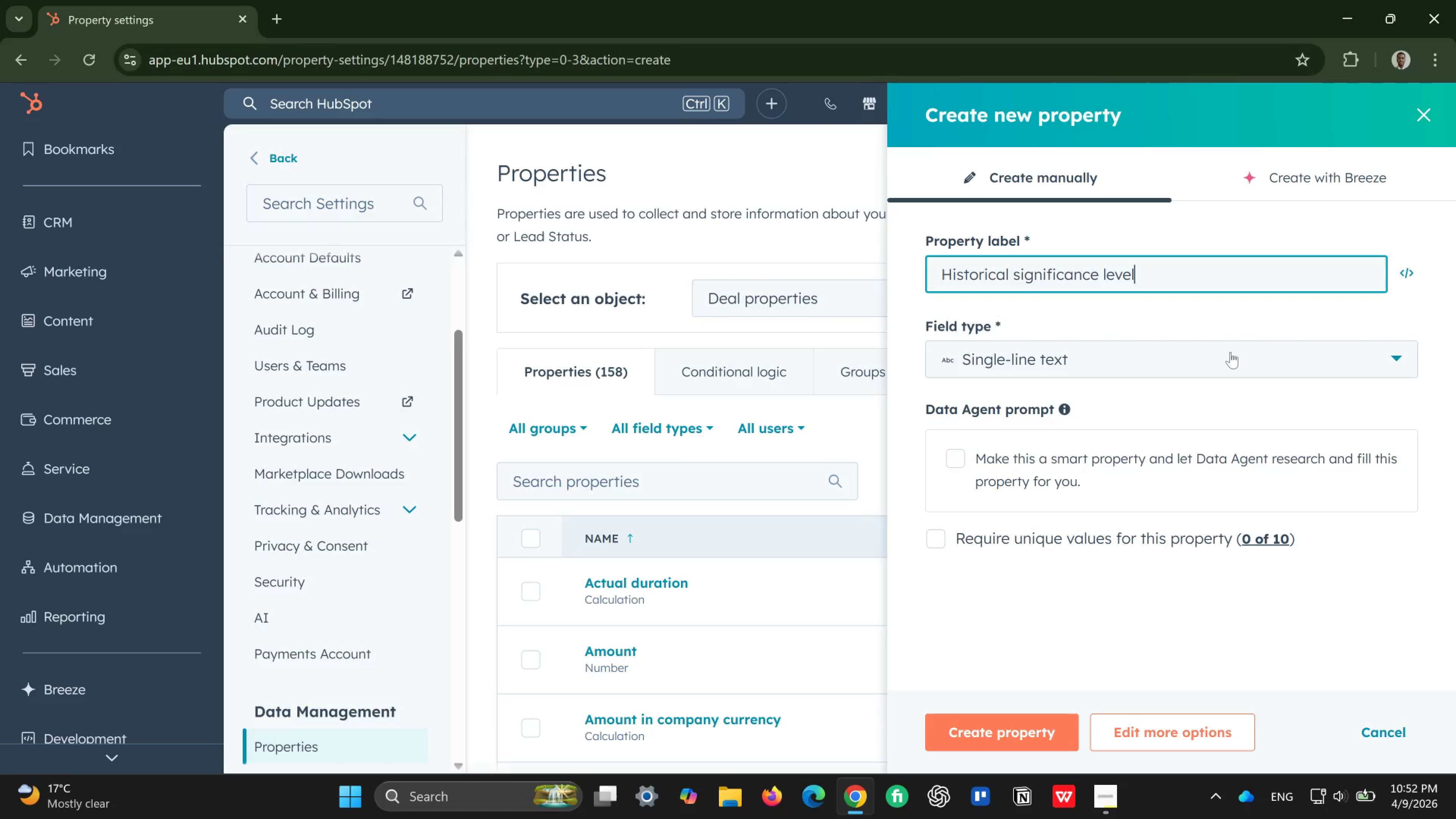 
left_click([967, 730])
 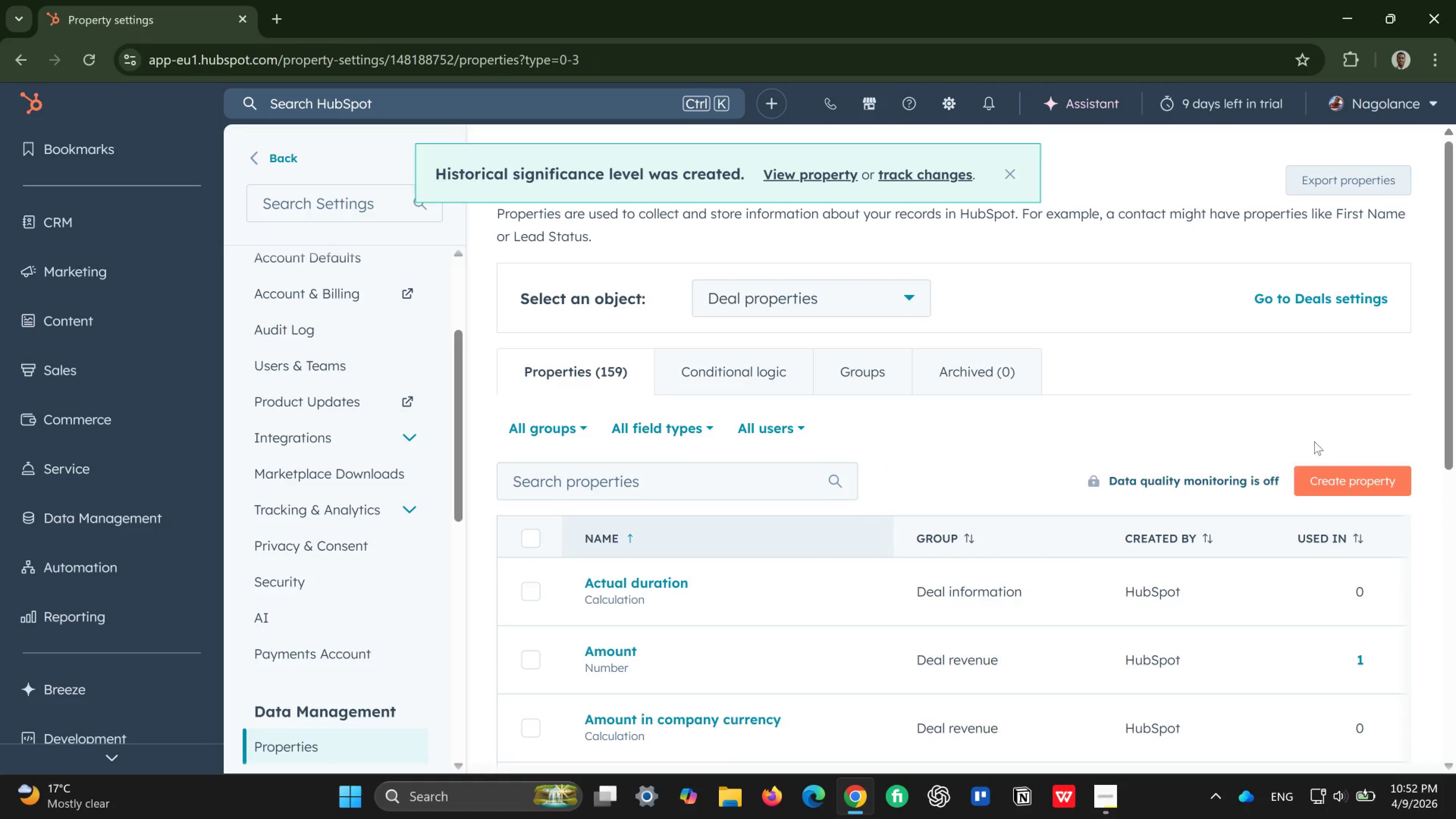 
left_click([1355, 484])
 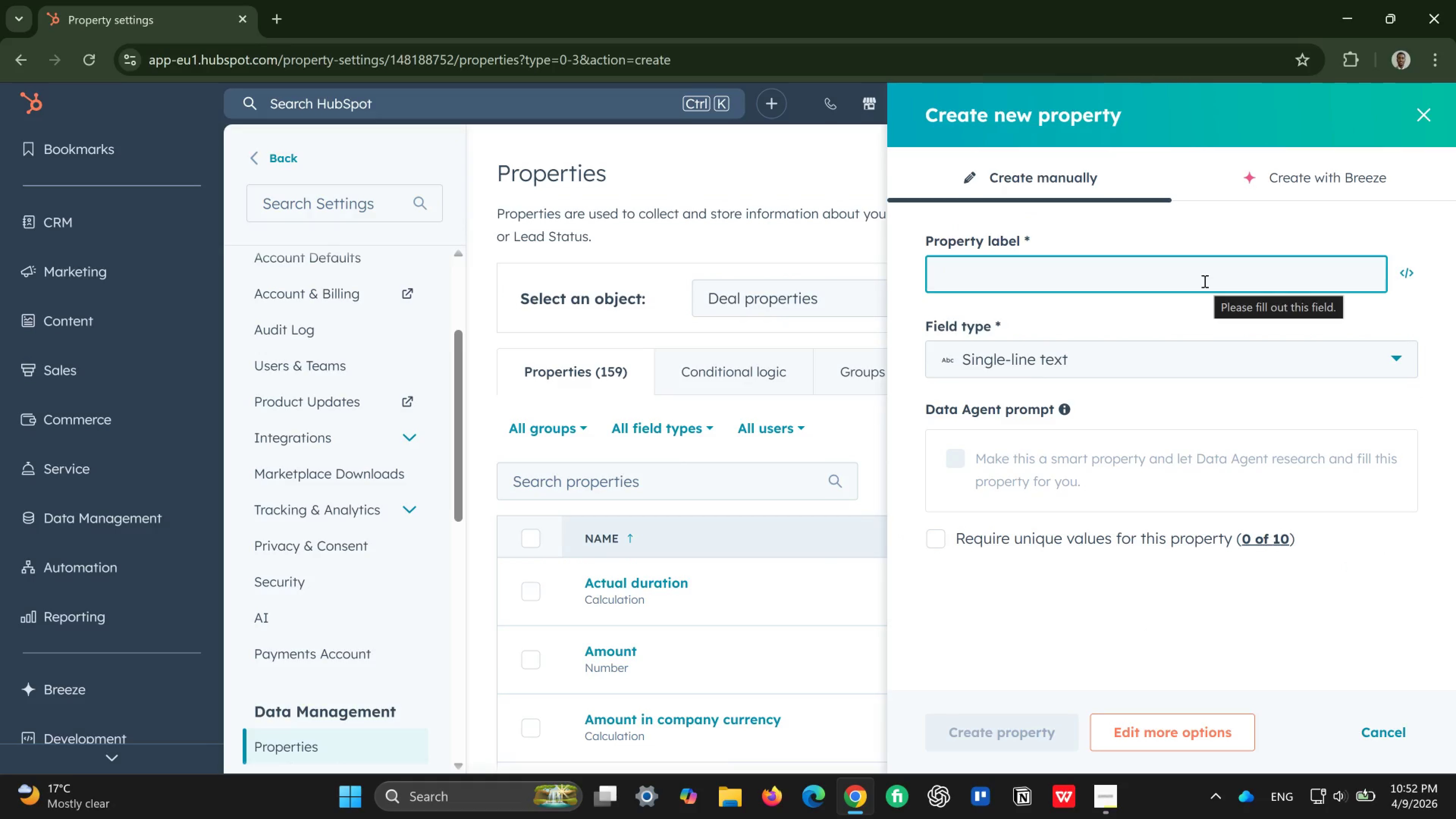 
wait(7.35)
 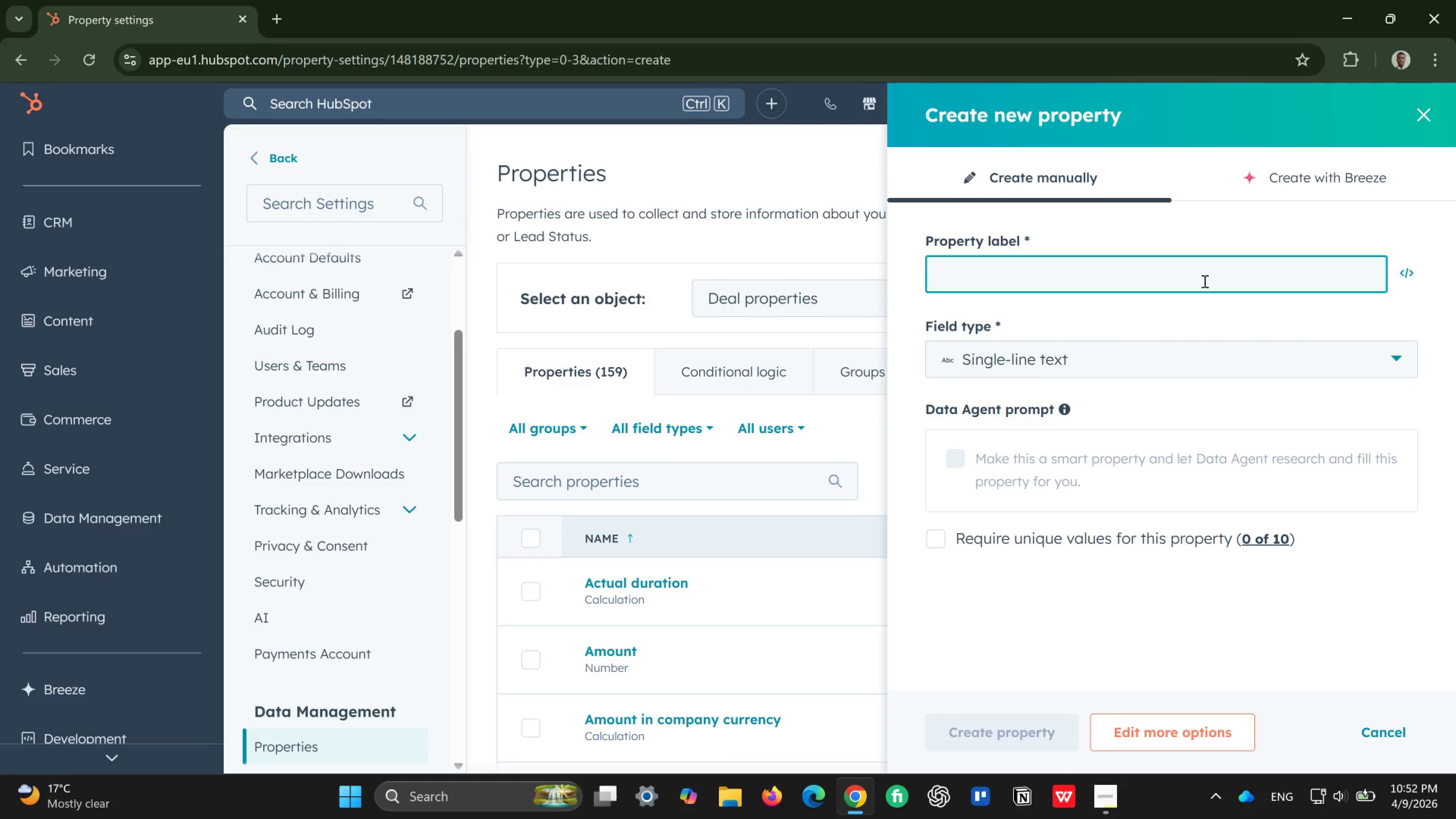 
type(Preservation Status)
 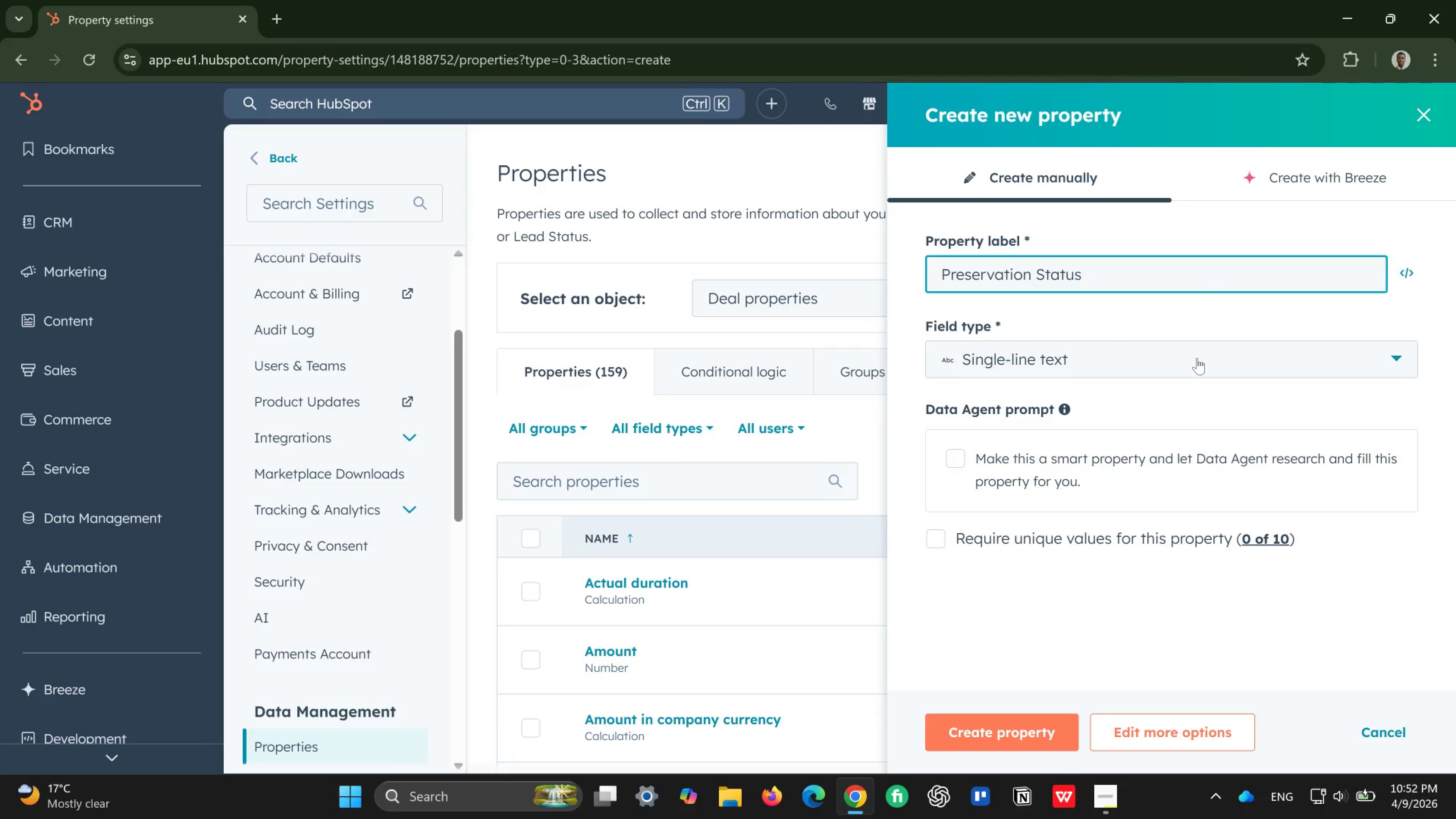 
left_click([1222, 358])
 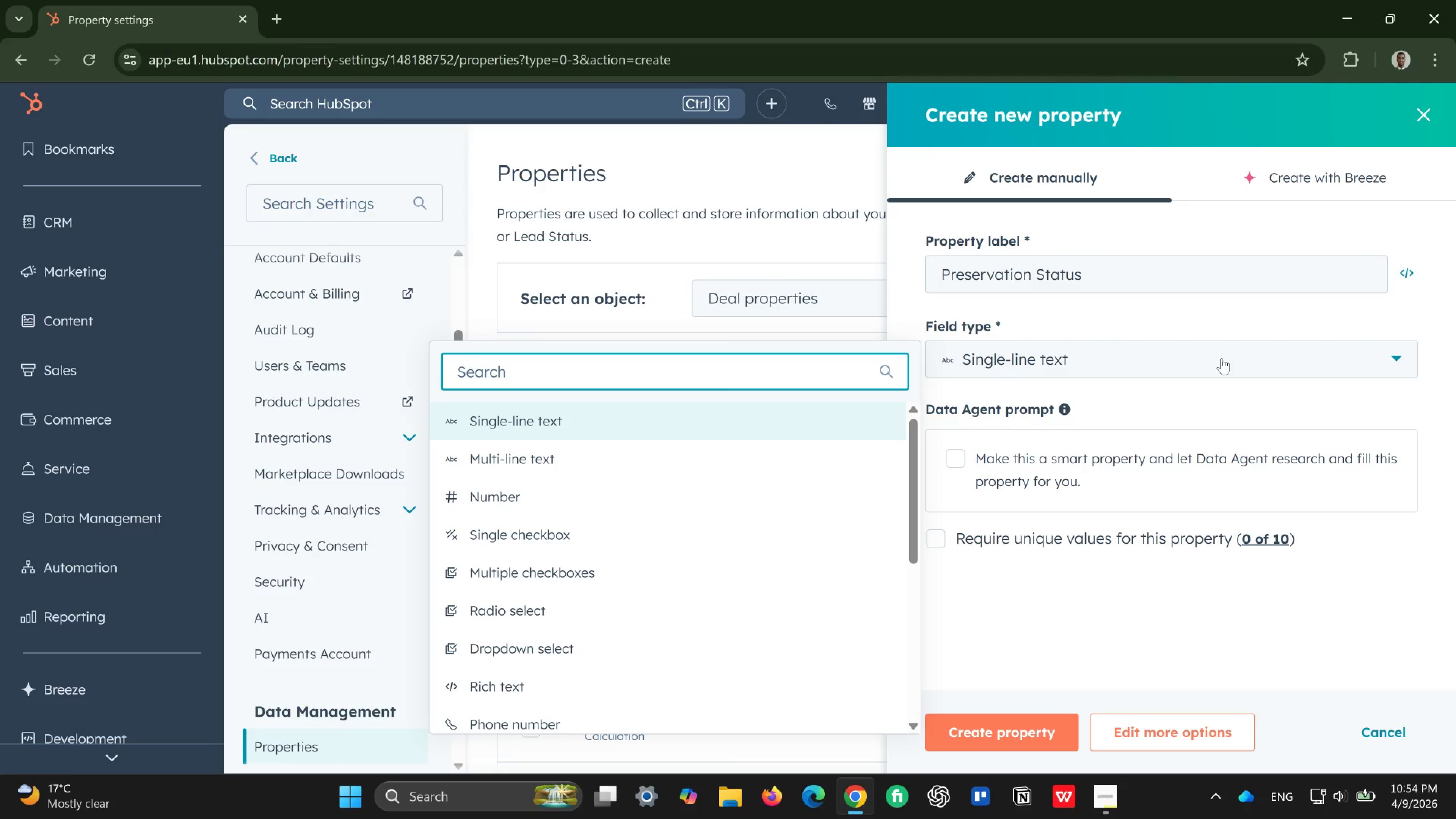 
wait(129.99)
 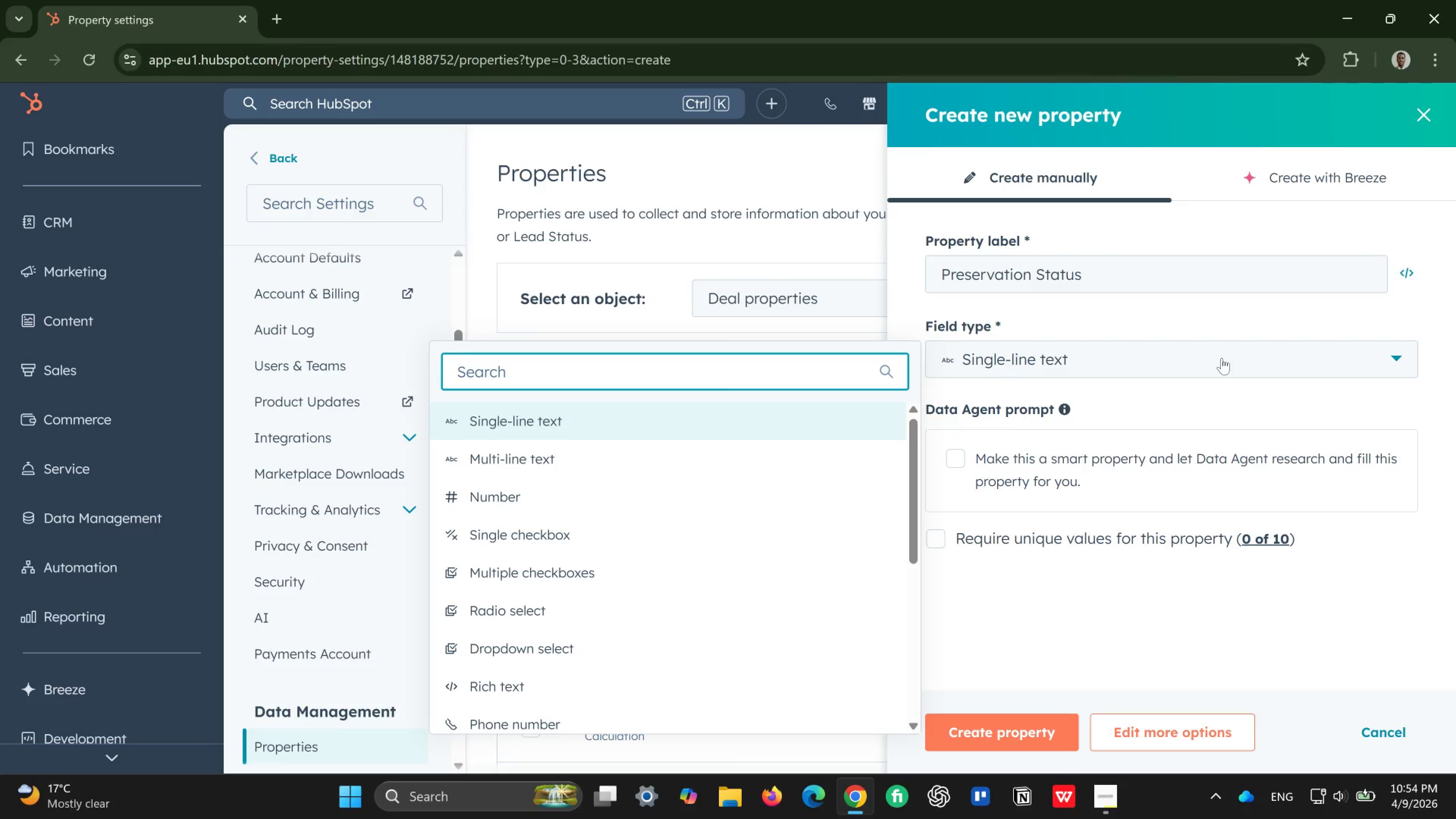 
left_click([648, 273])
 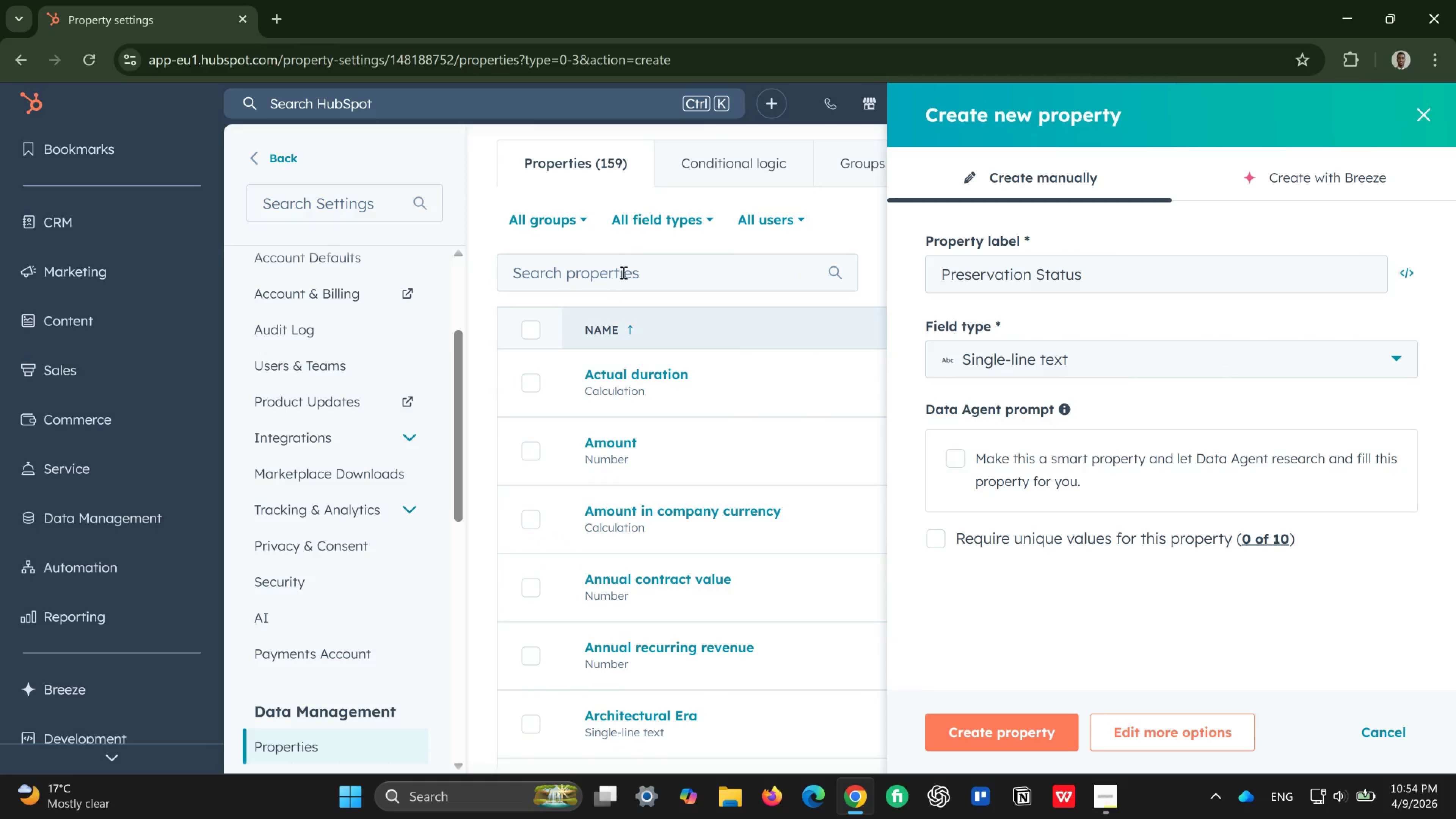 
left_click([647, 265])
 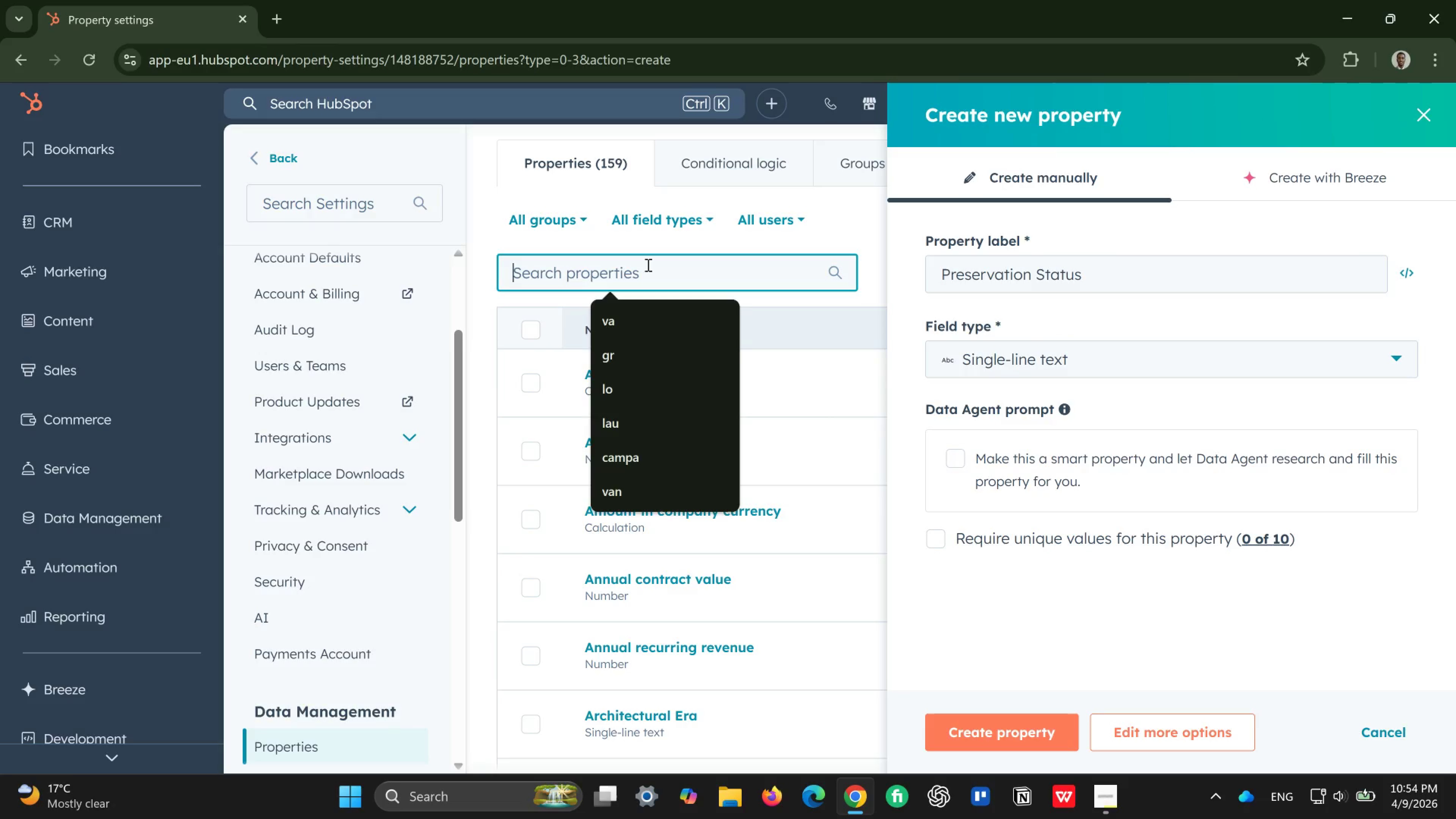 
wait(5.53)
 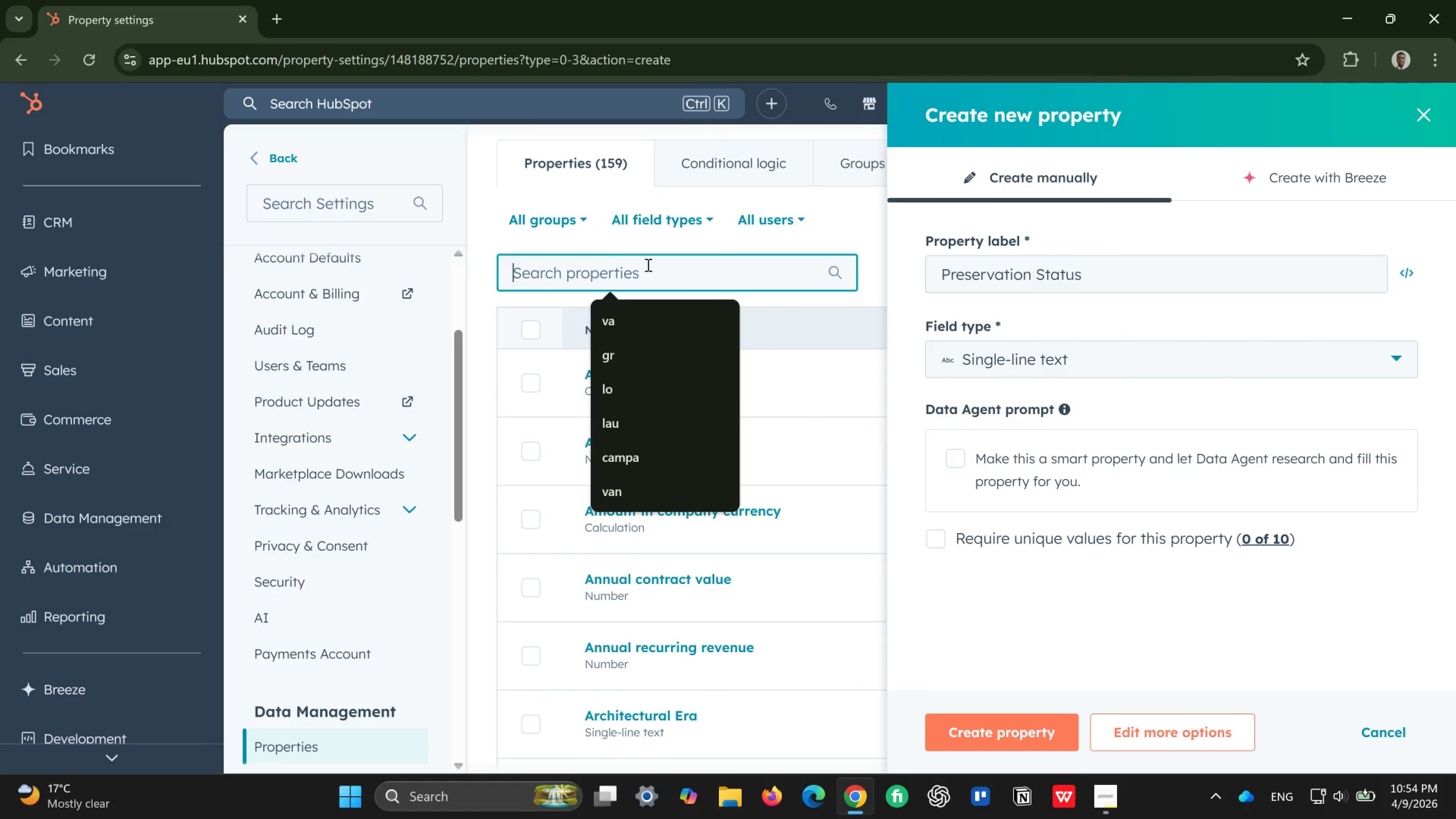 
type(preser)
key(Backspace)
type(va)
 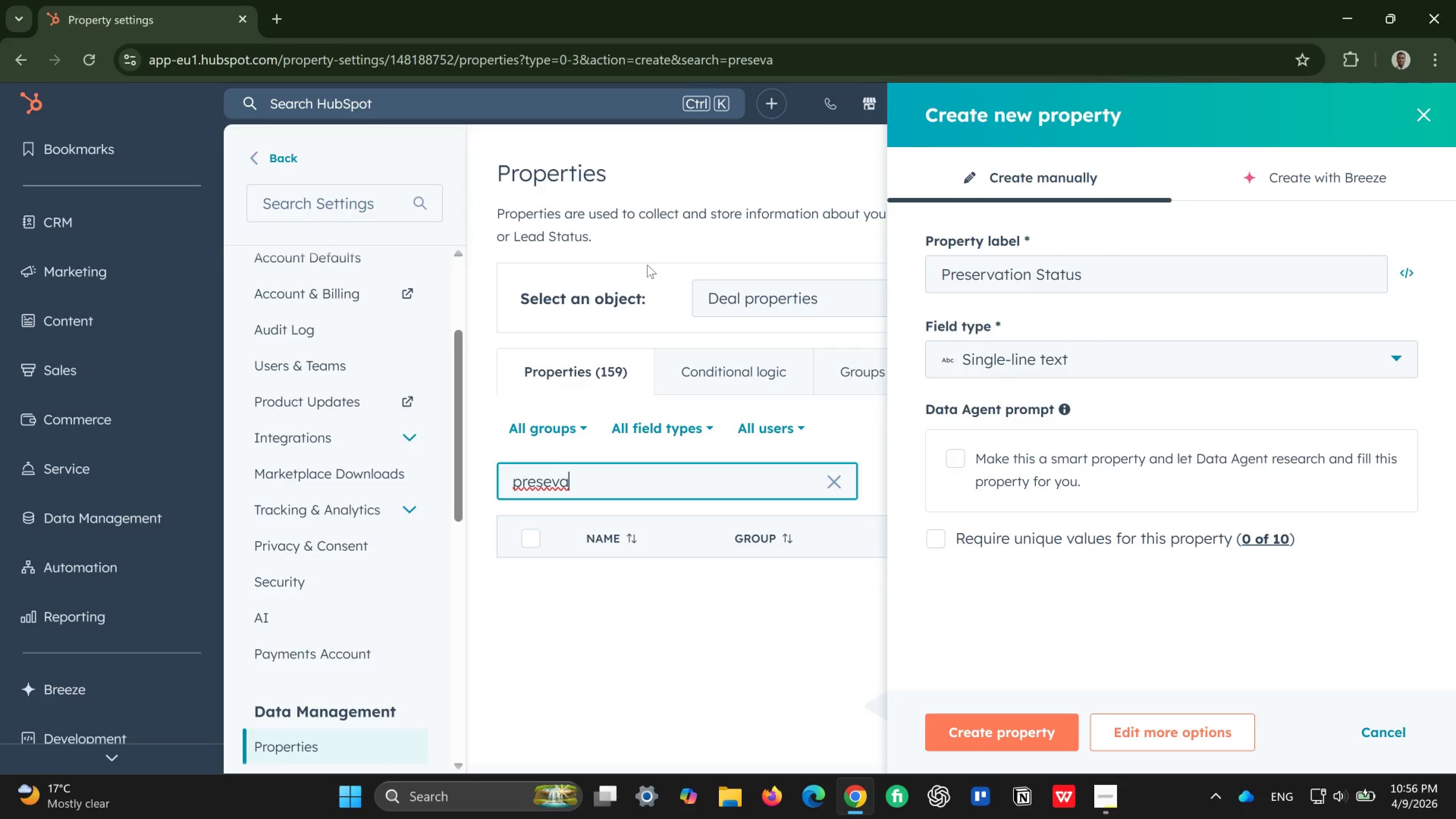 
wait(84.56)
 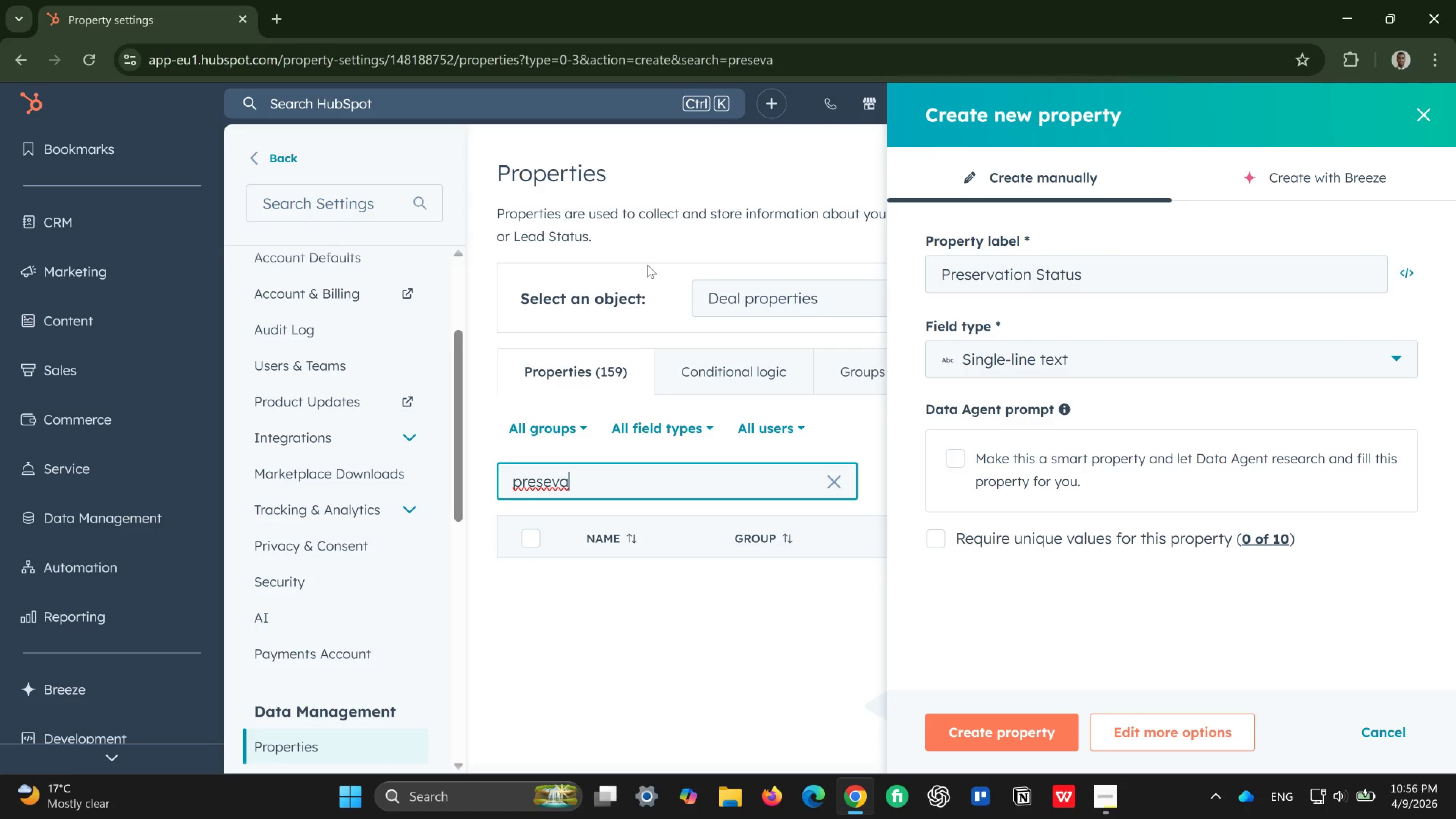 
left_click([831, 484])
 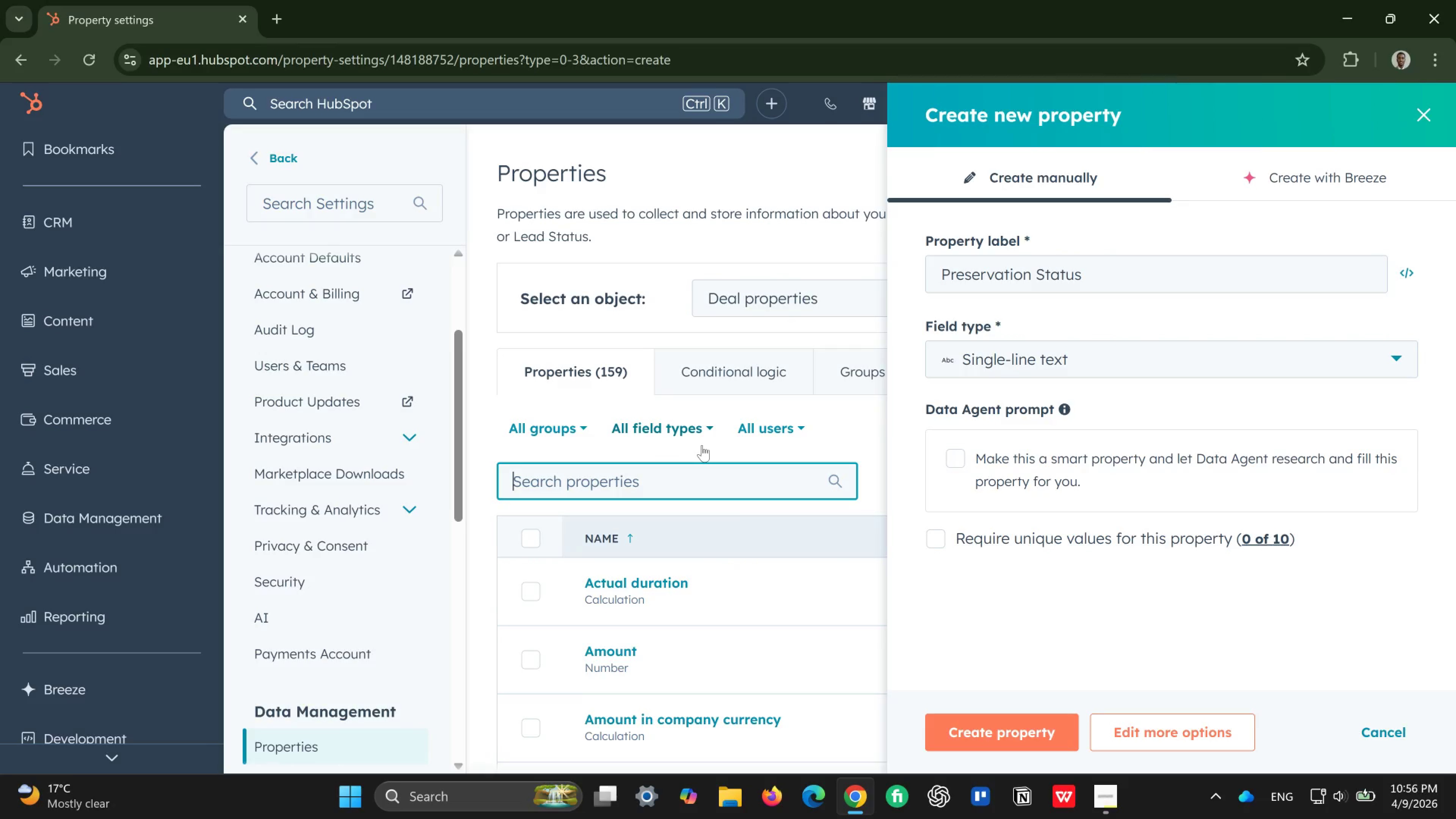 
wait(15.62)
 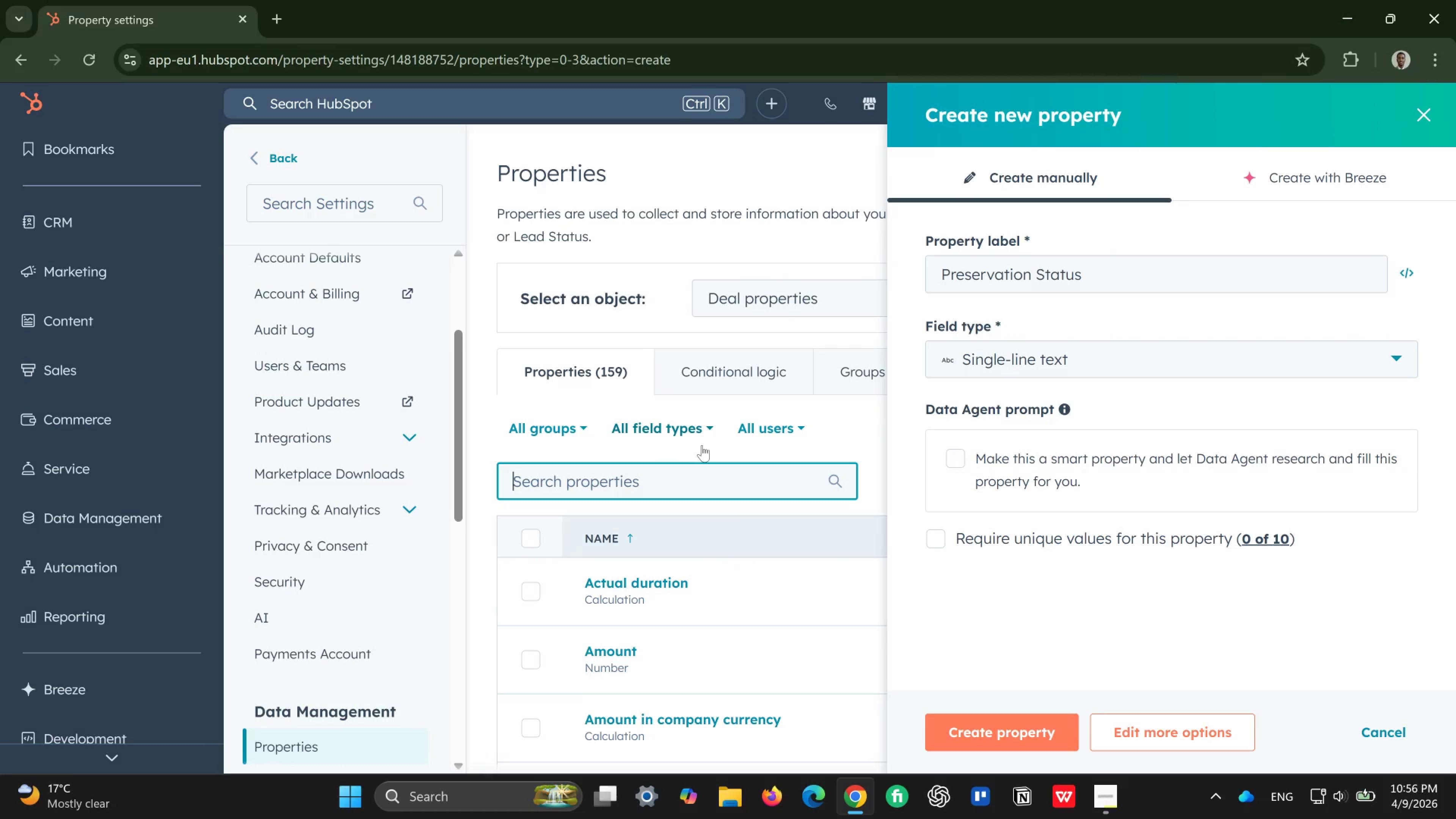 
left_click([298, 590])
 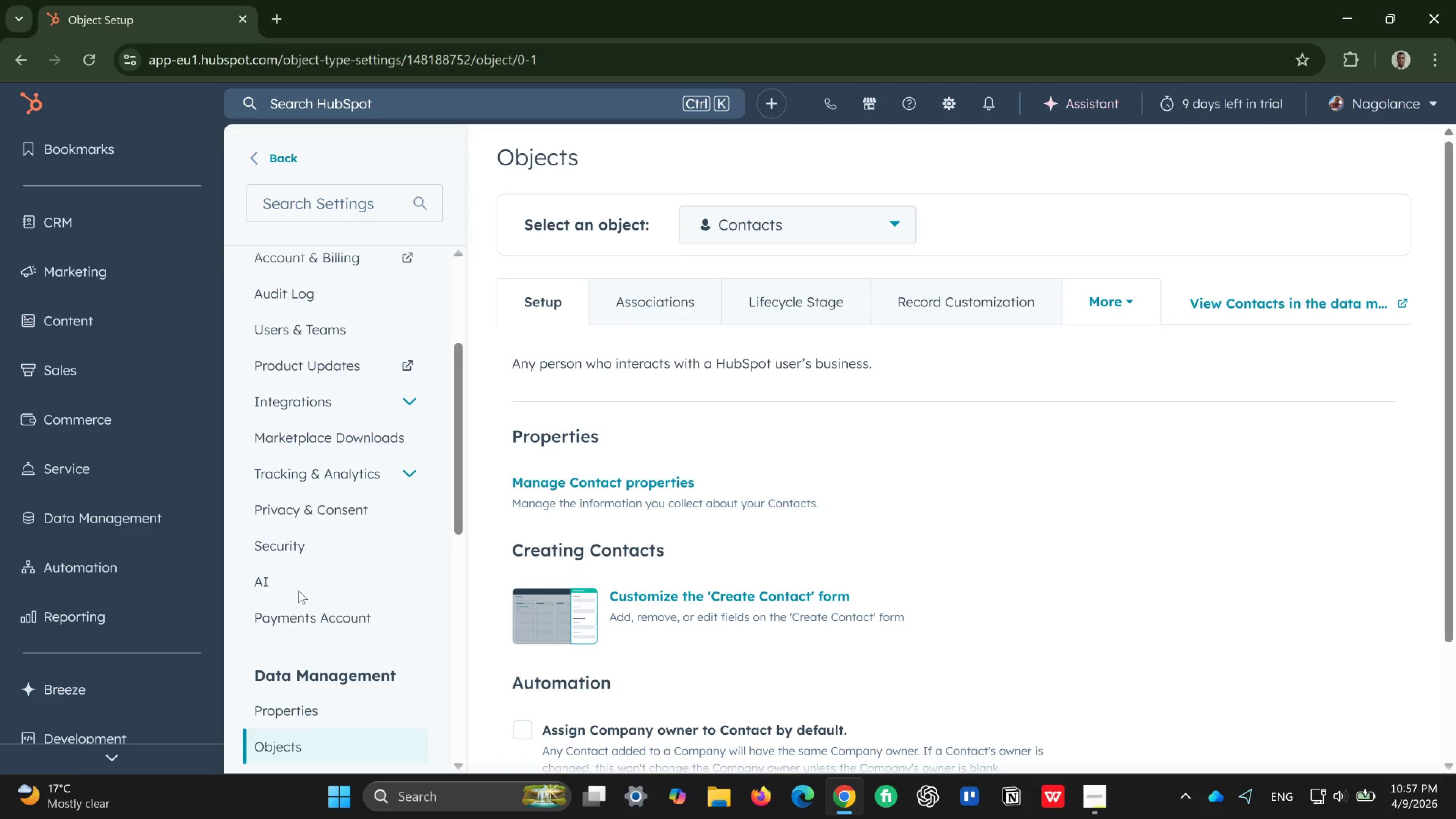 
wait(61.83)
 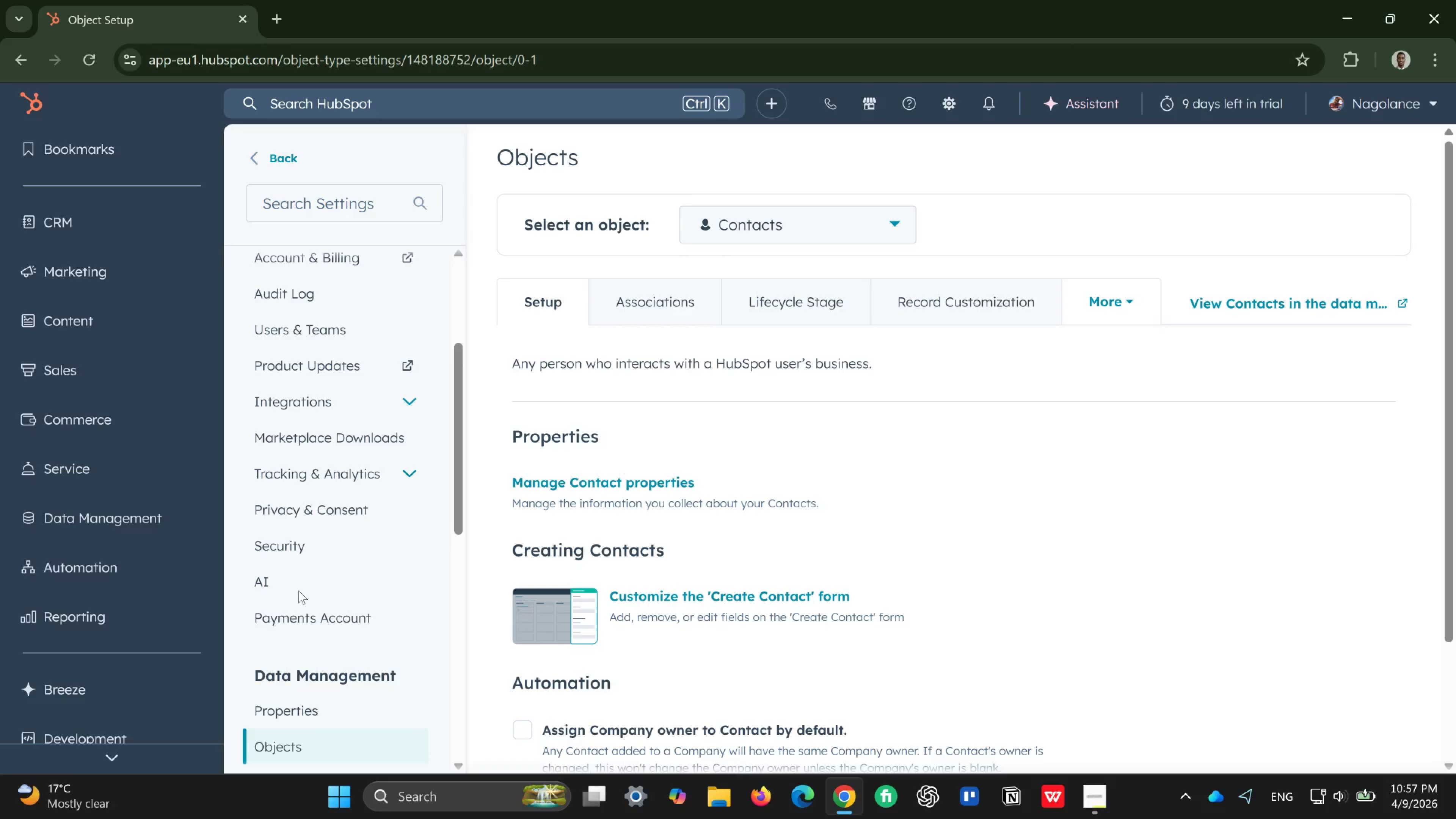 
left_click([284, 704])
 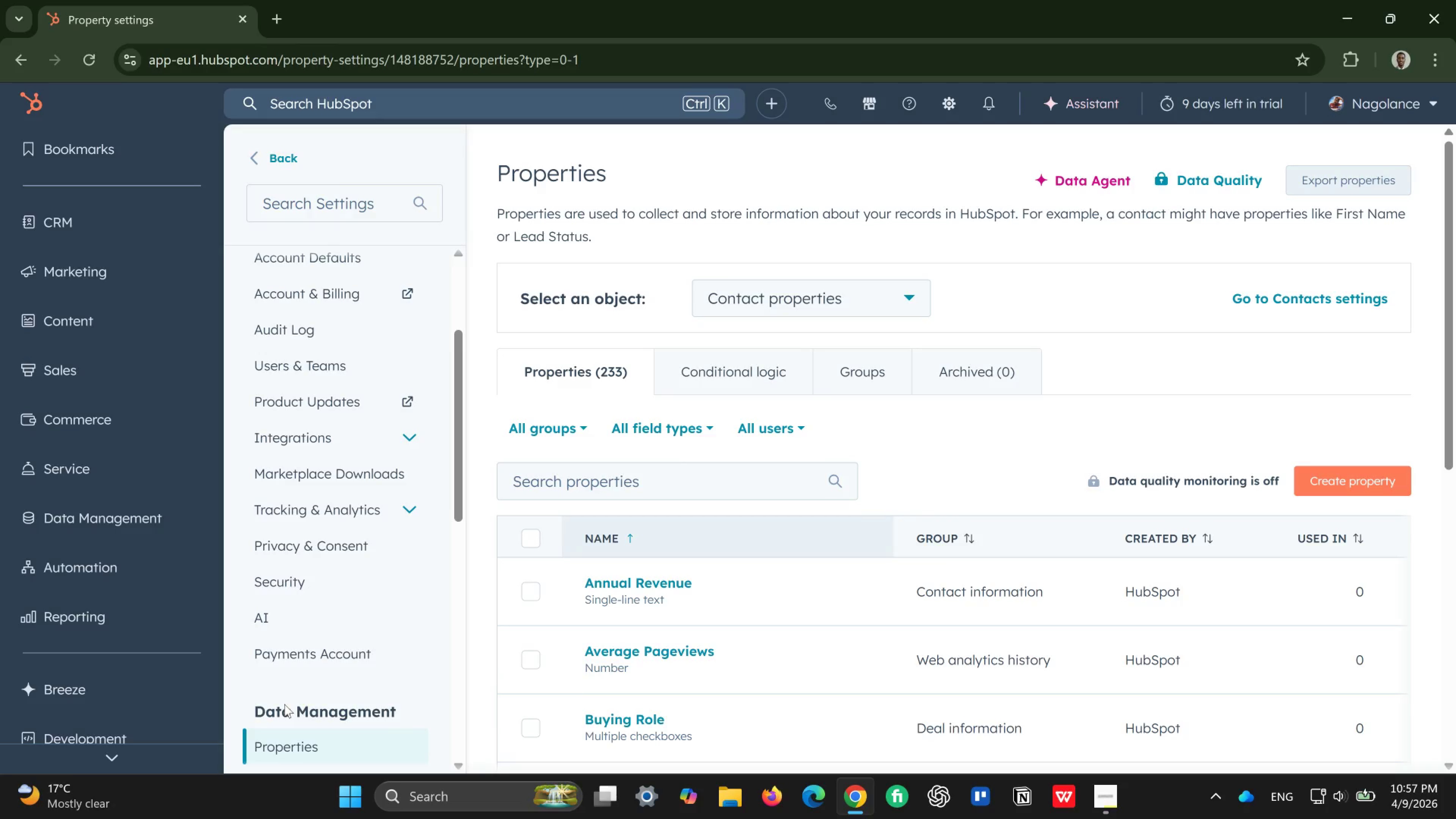 
wait(12.02)
 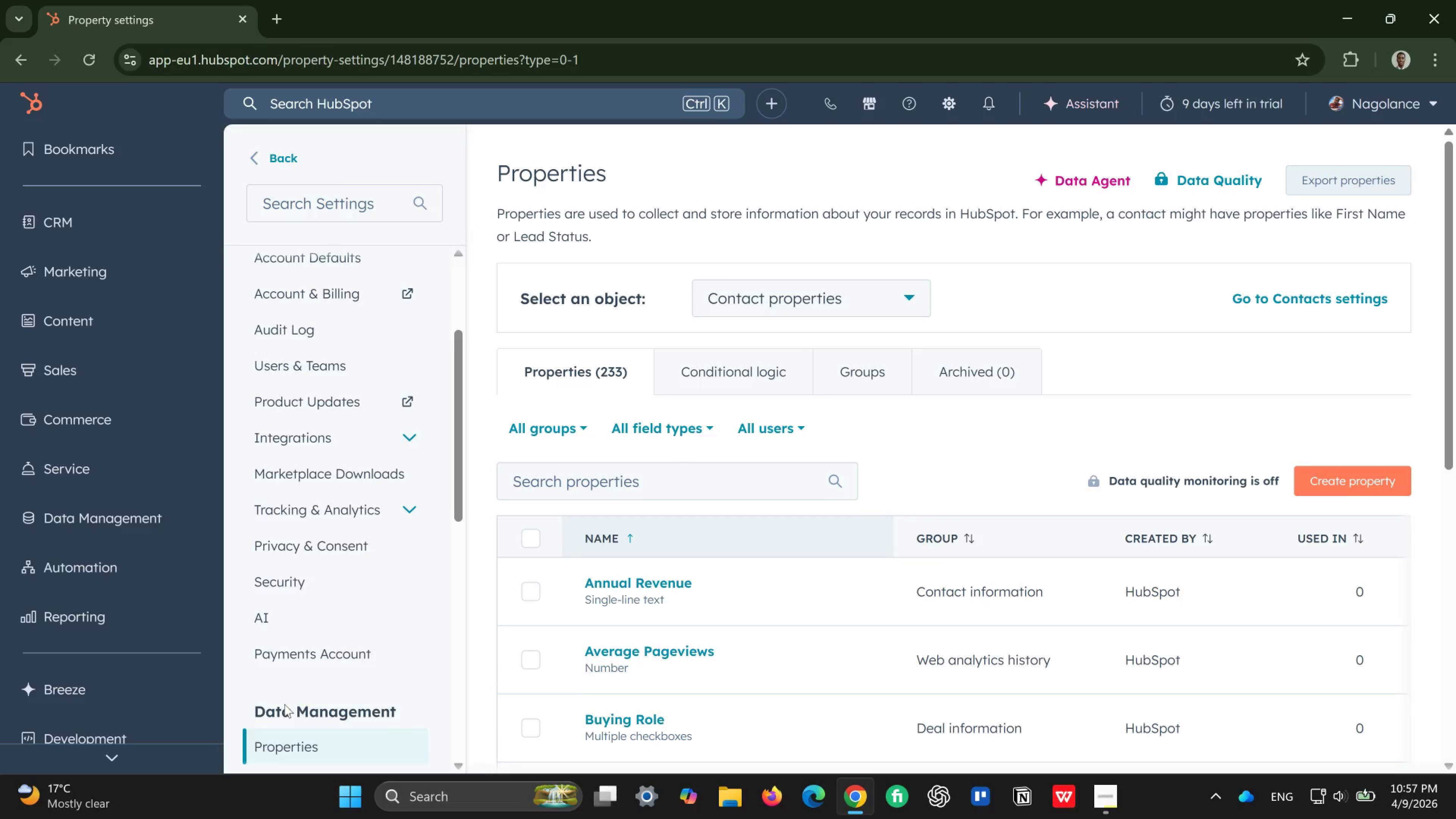 
left_click([890, 302])
 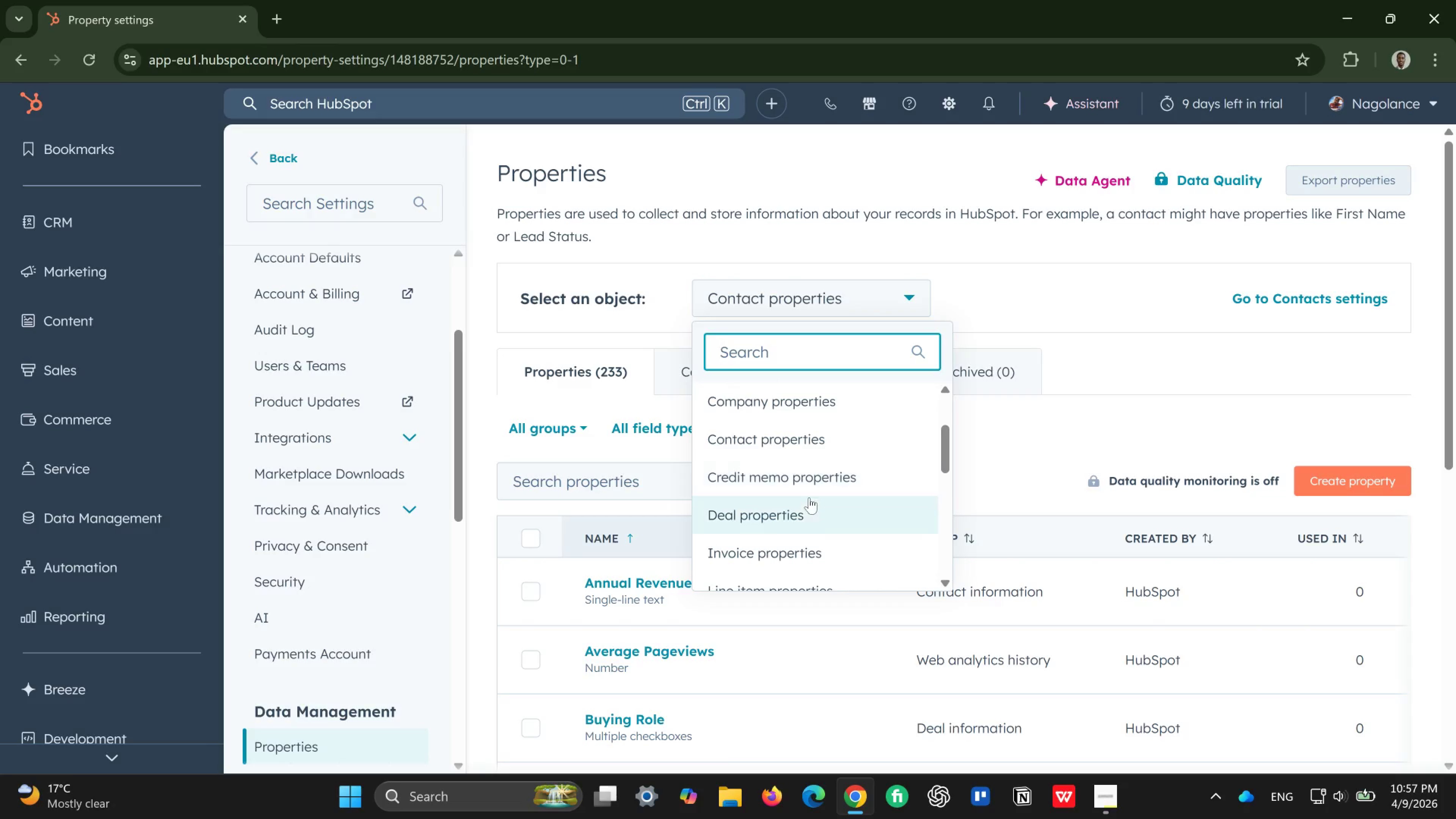 
double_click([809, 497])
 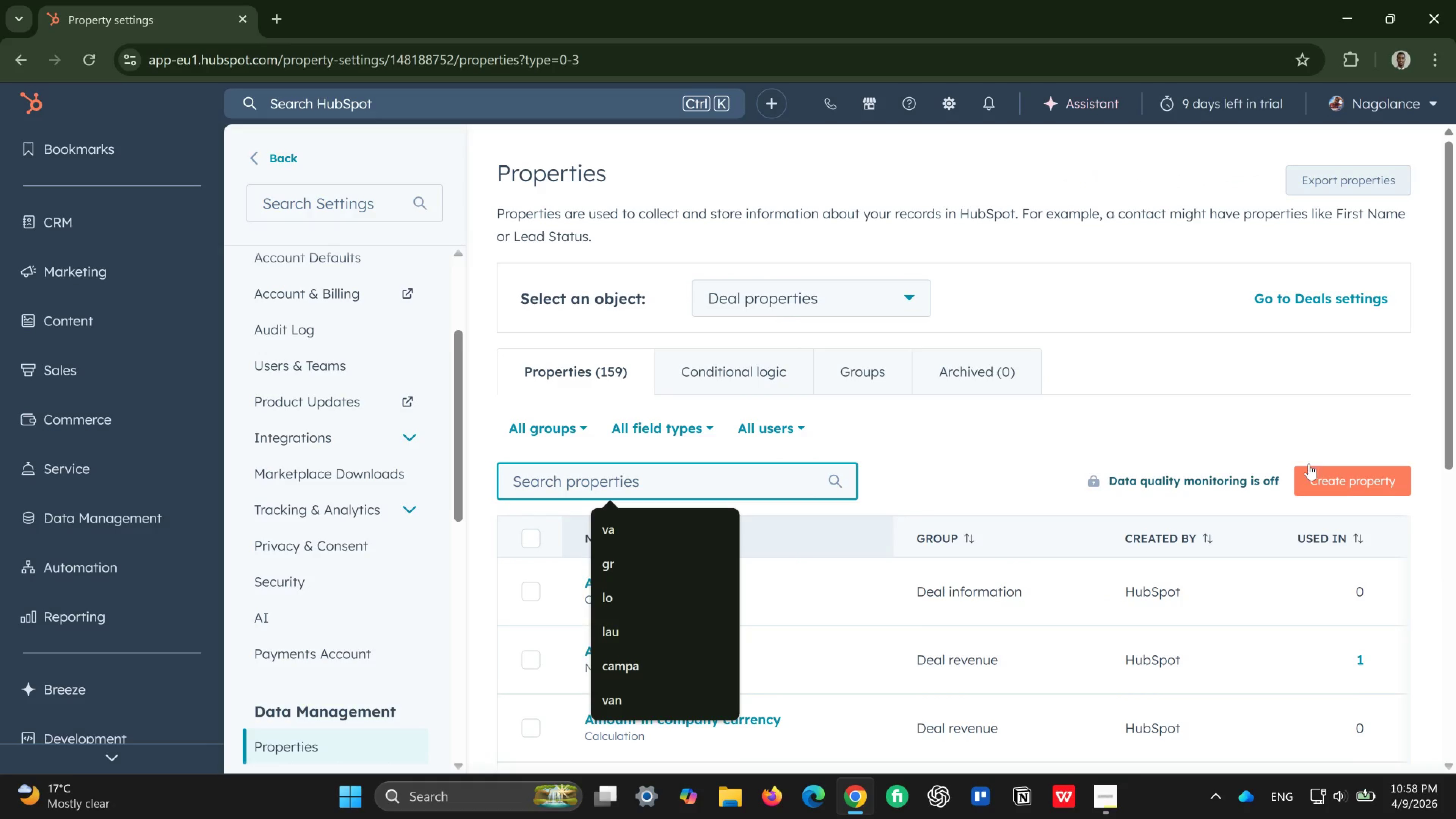 
left_click([1338, 465])
 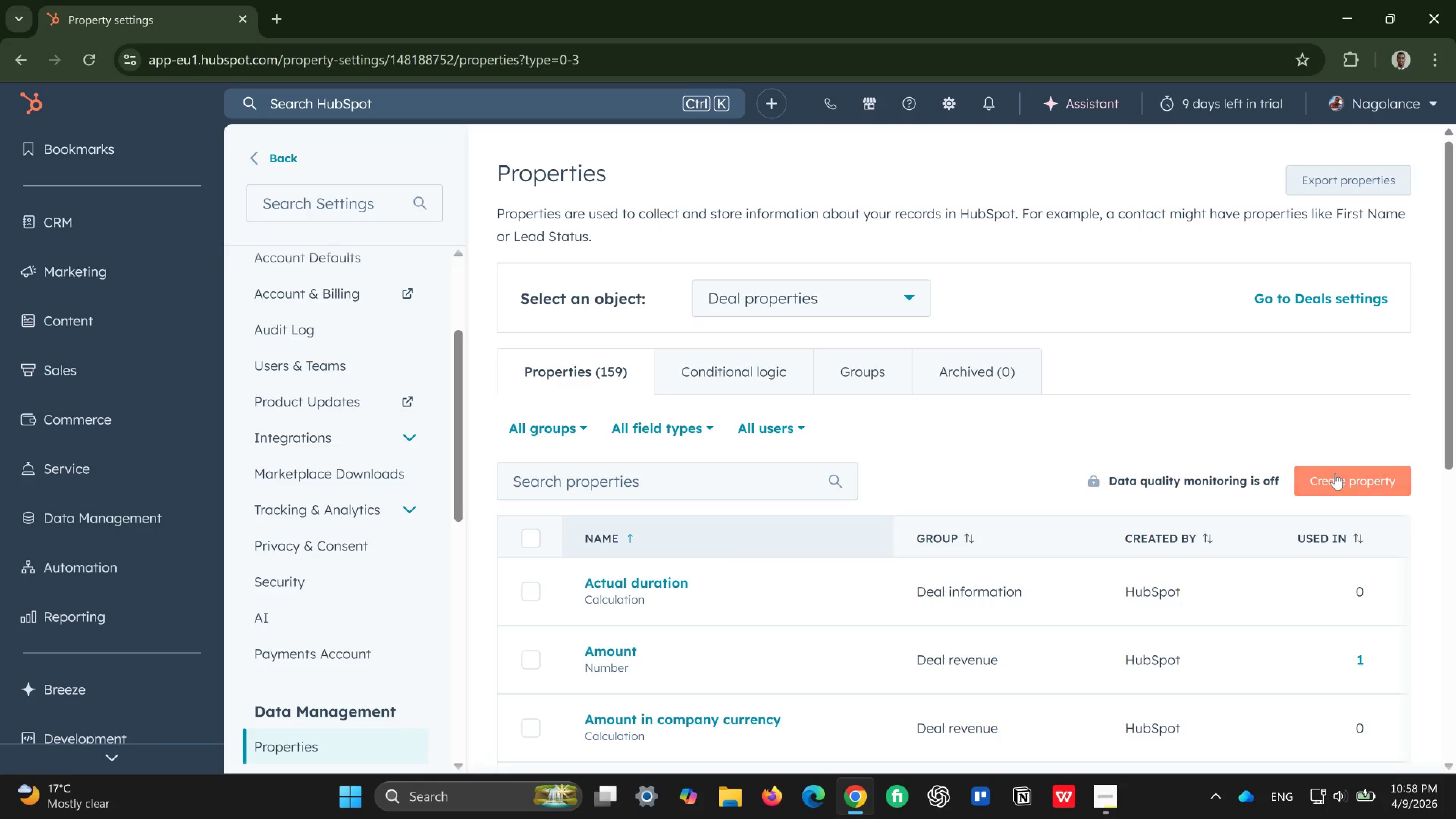 
left_click([1335, 473])
 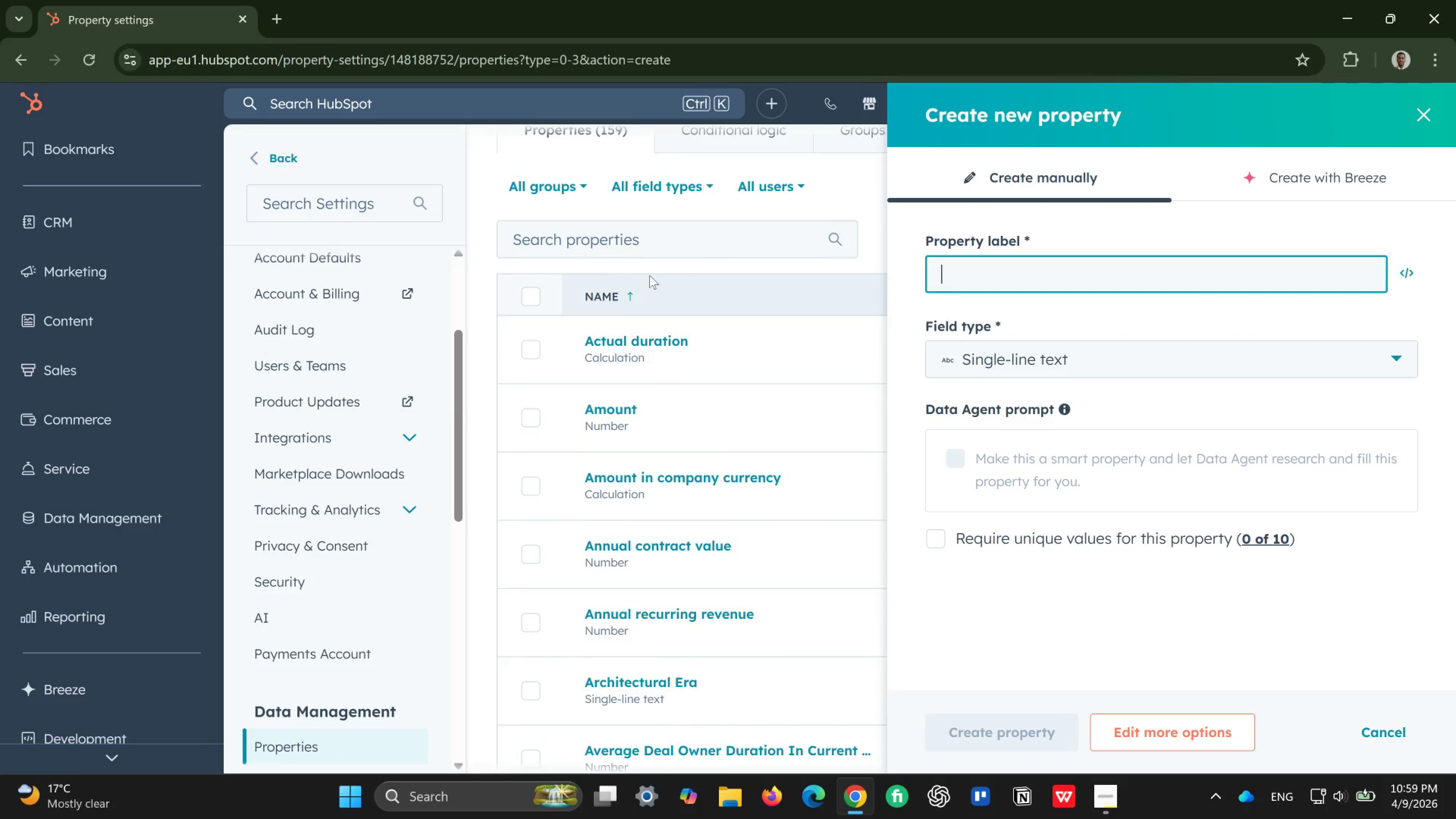 
wait(77.03)
 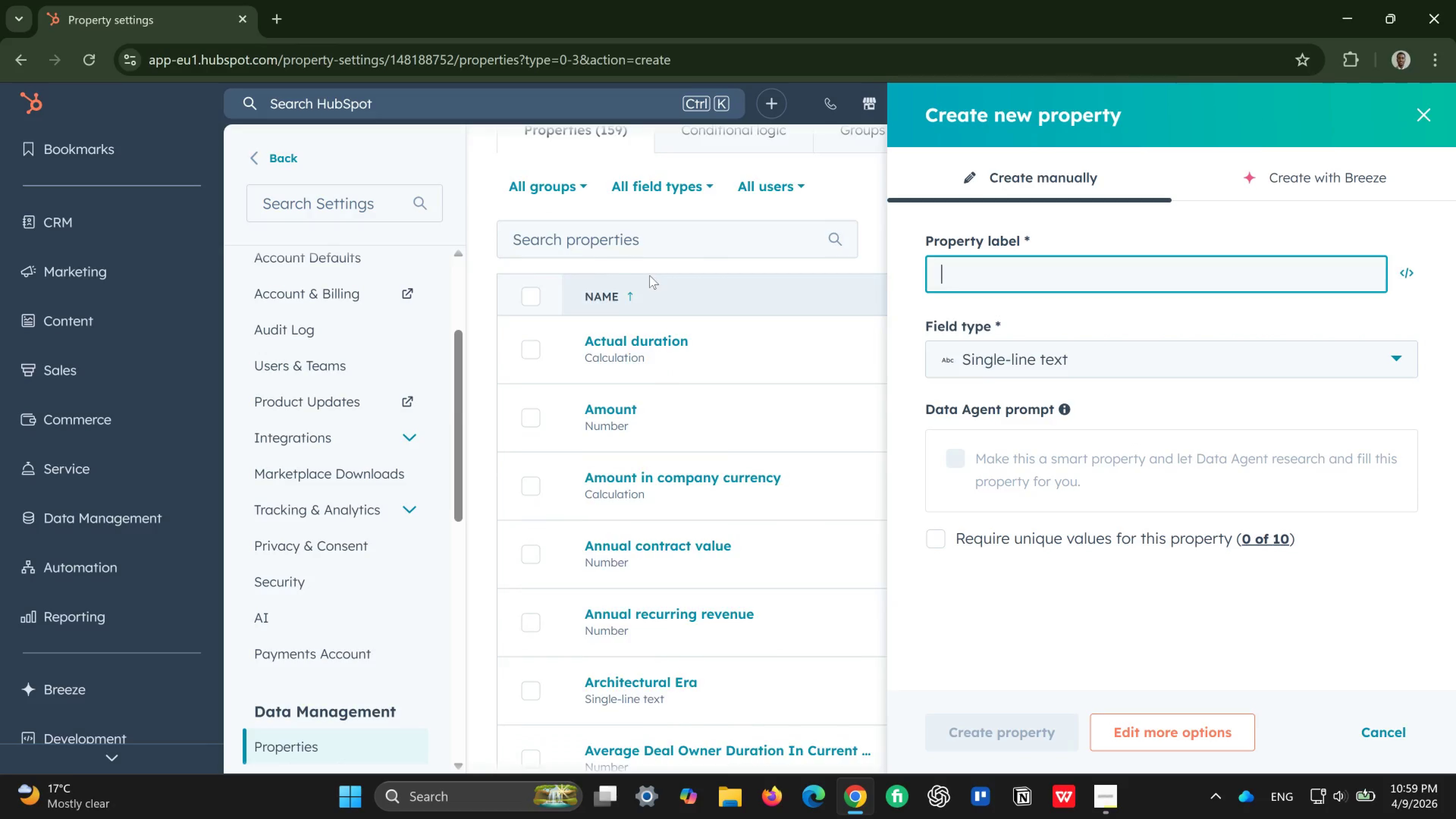 
left_click([664, 320])
 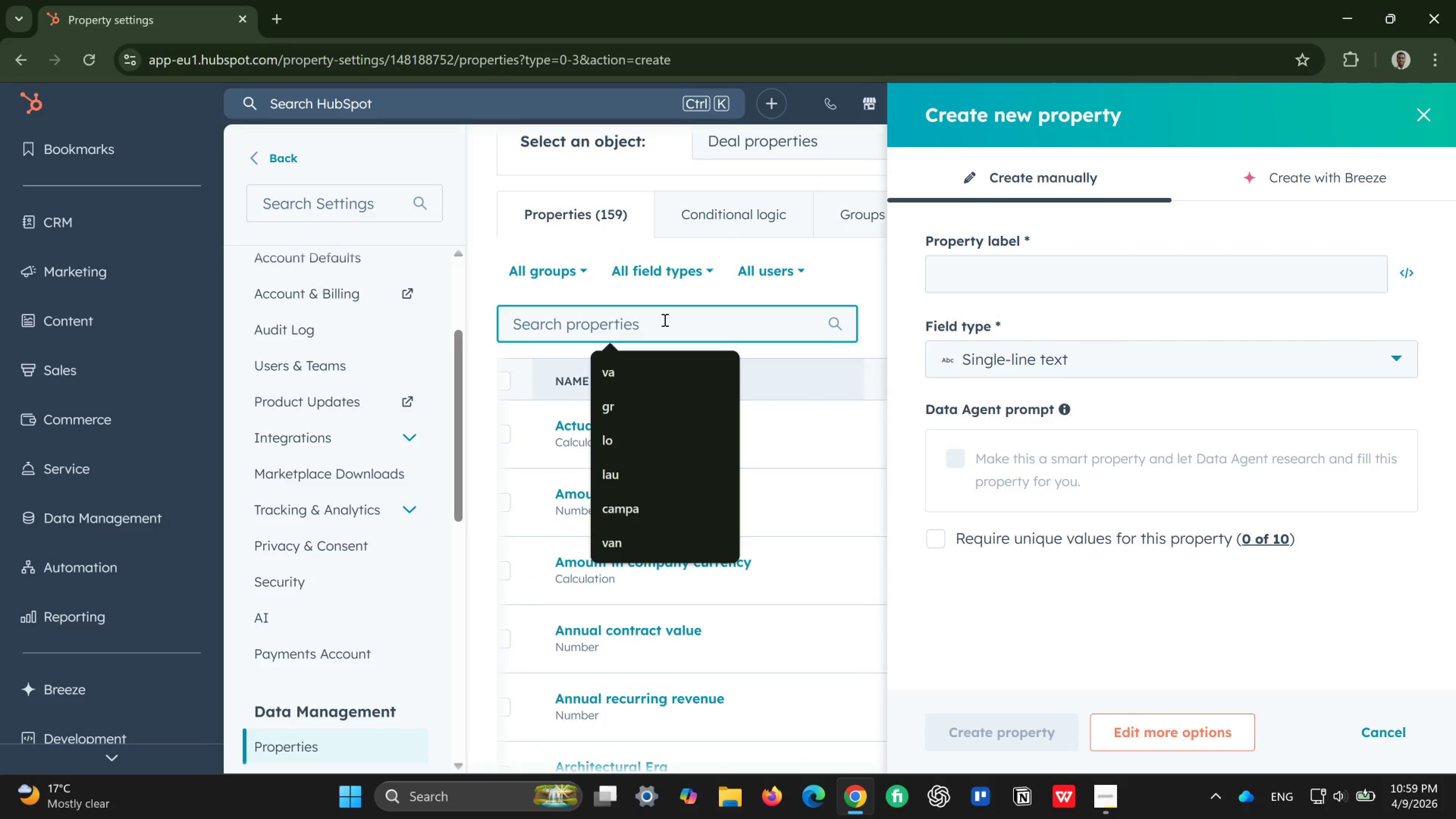 
type(arc)
 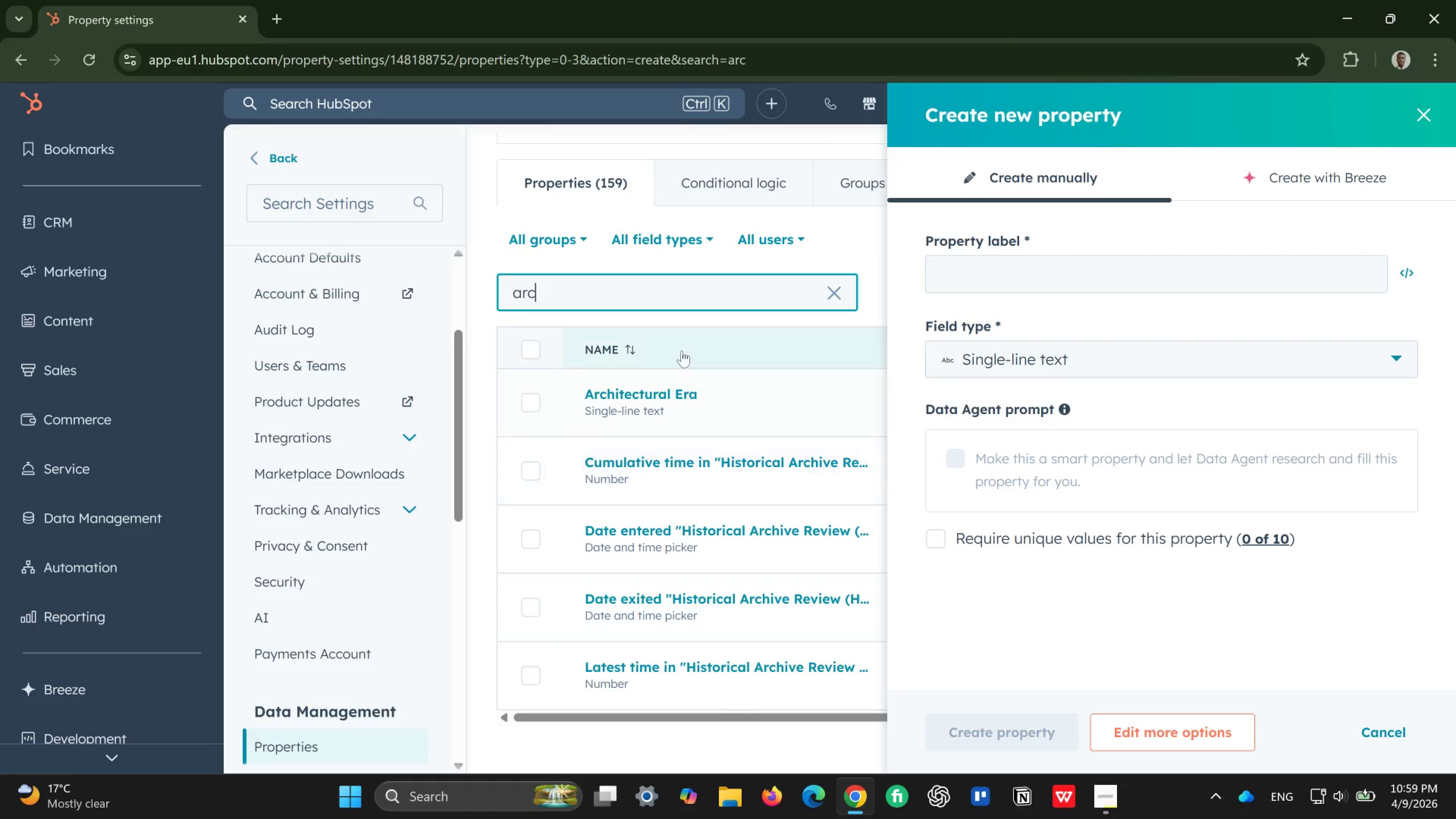 
wait(7.39)
 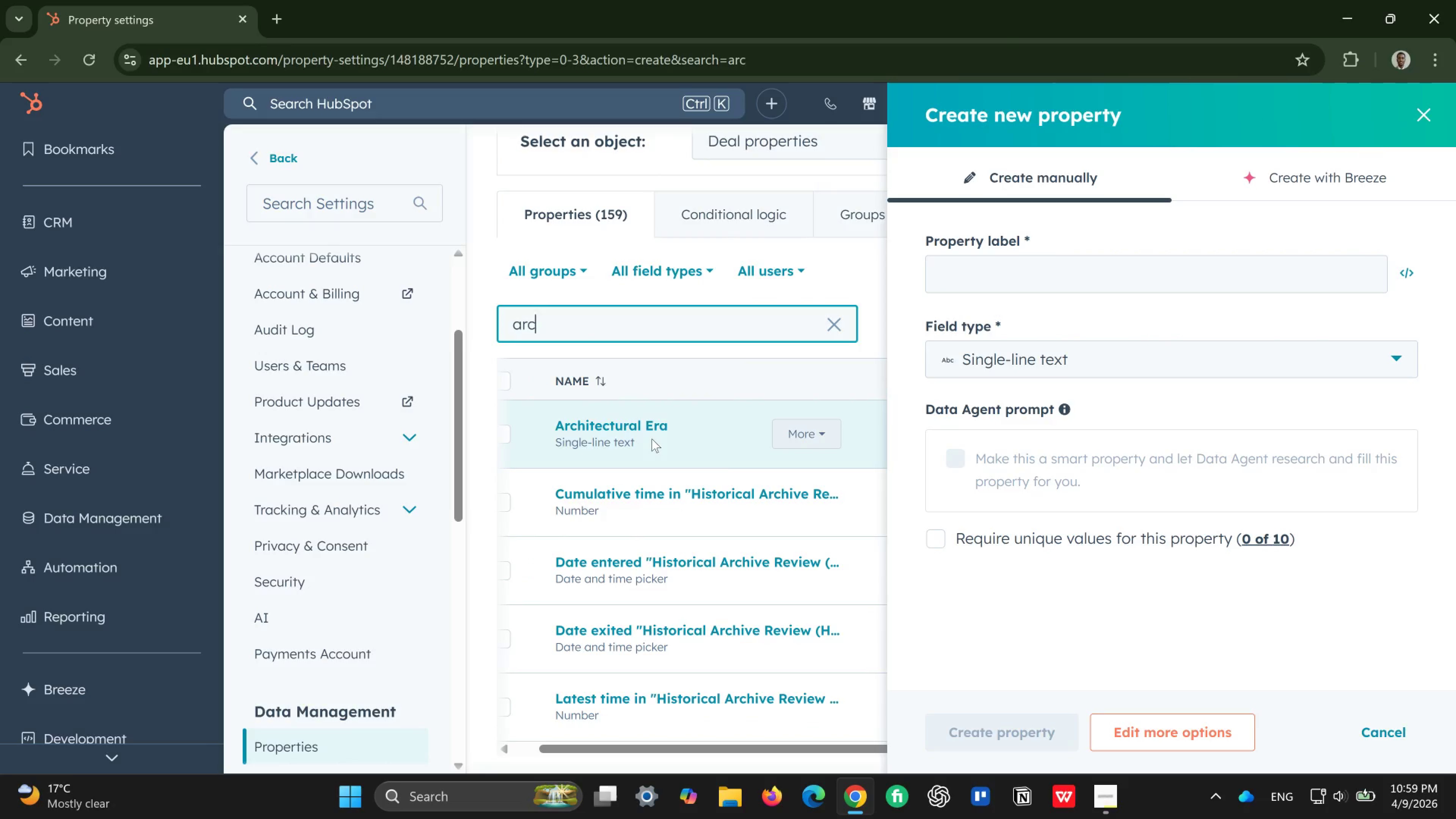 
left_click([835, 291])
 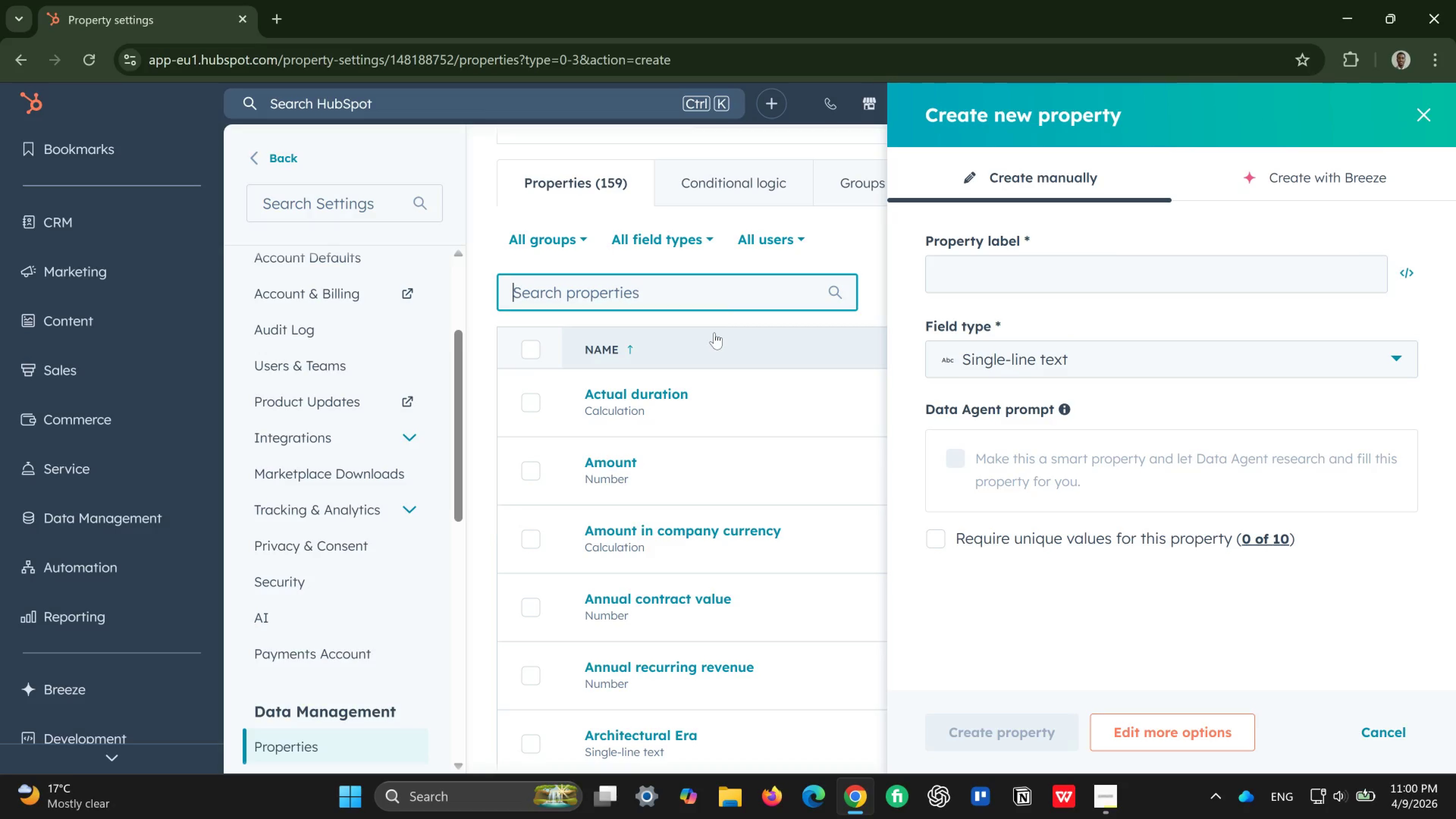 
wait(45.56)
 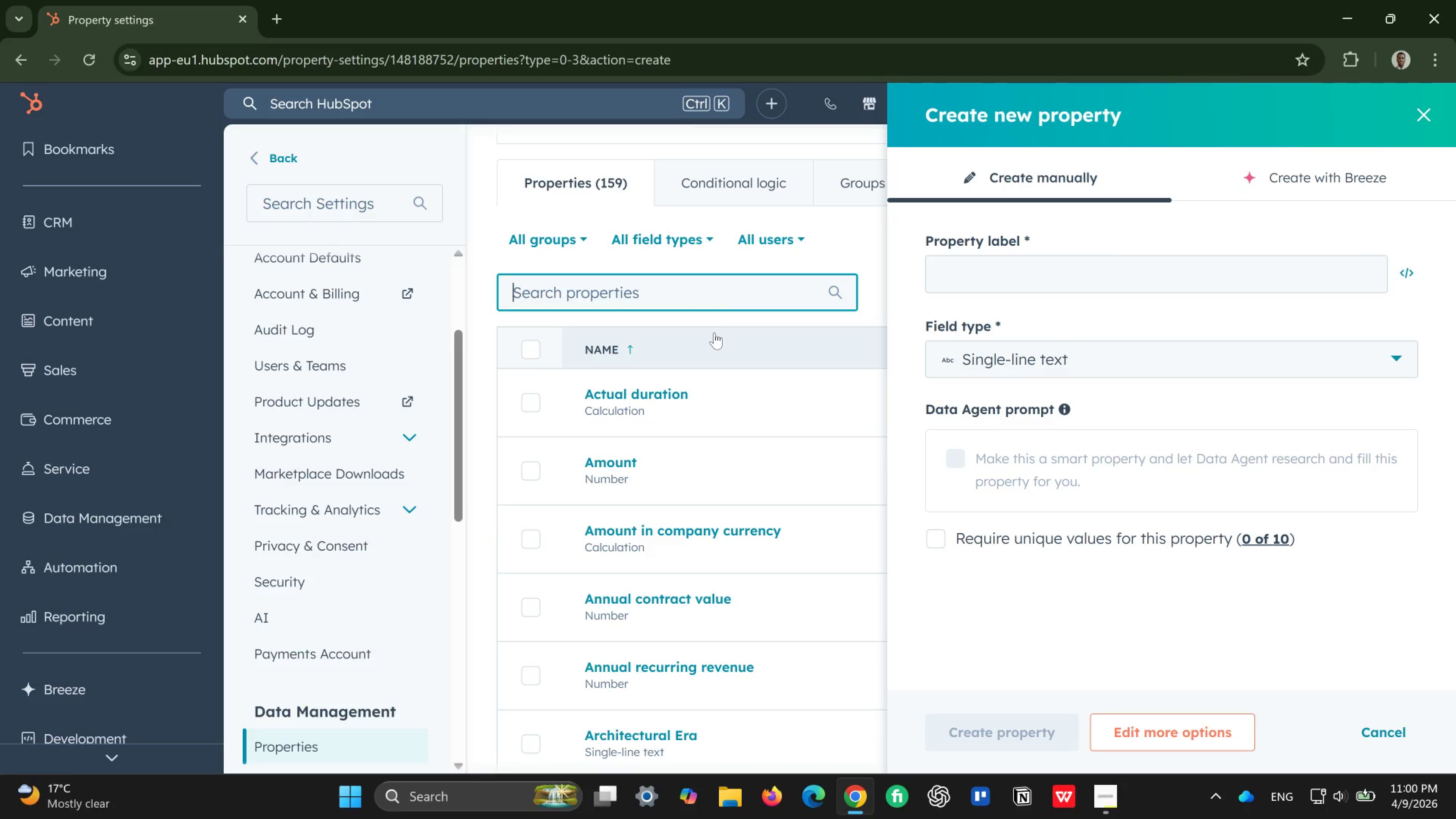 
left_click([702, 296])
 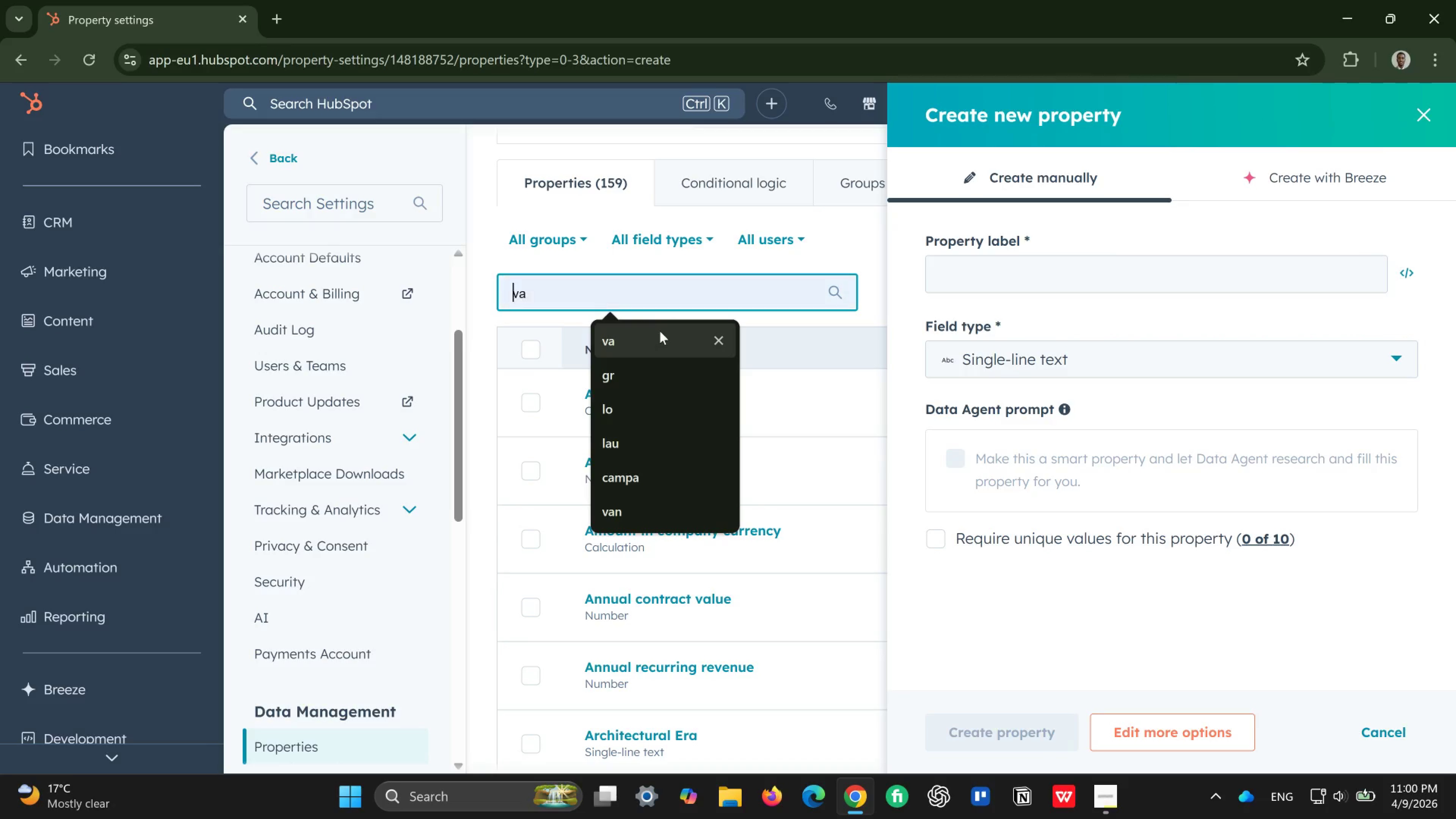 
left_click([660, 334])
 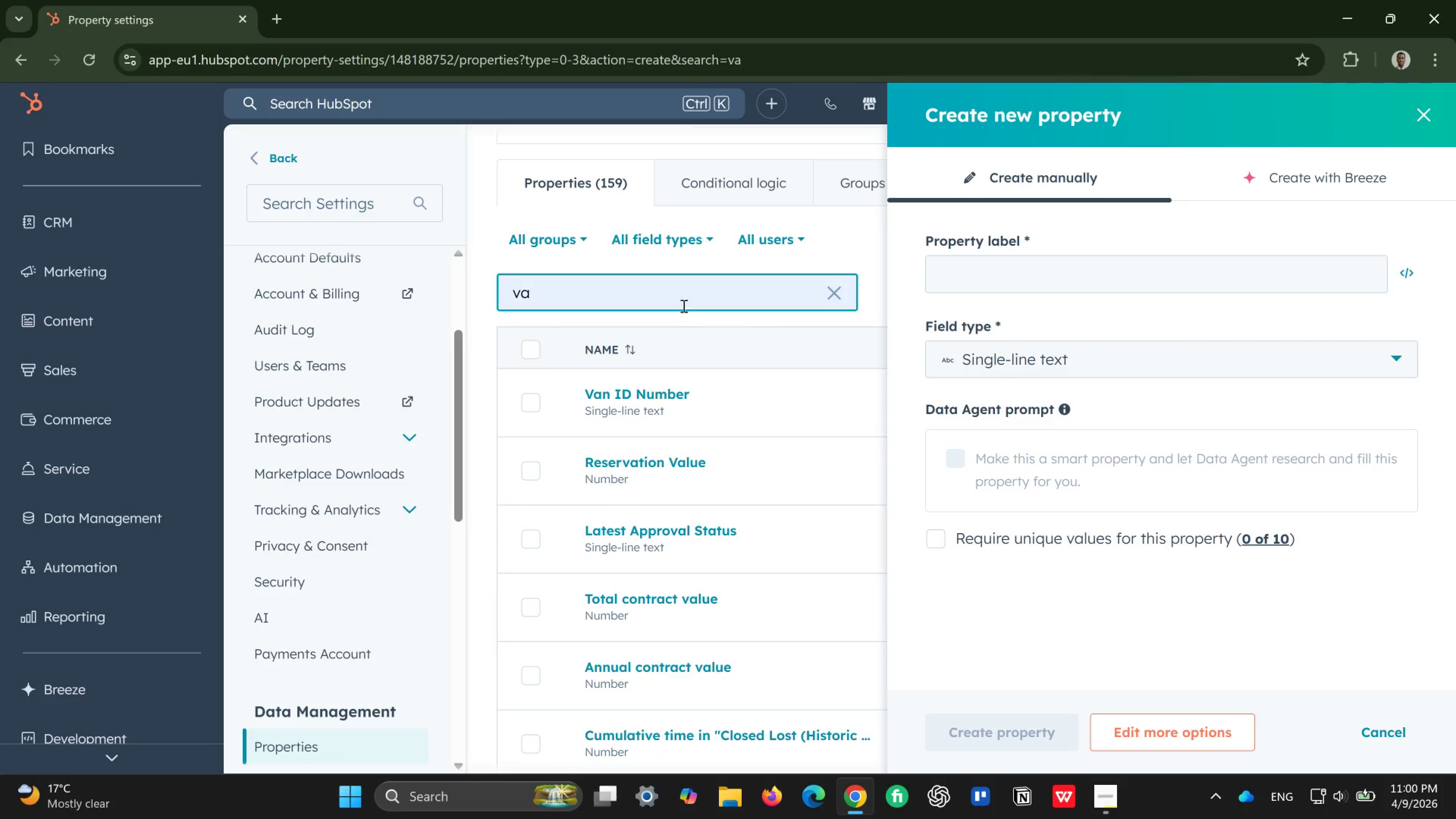 
left_click([683, 294])
 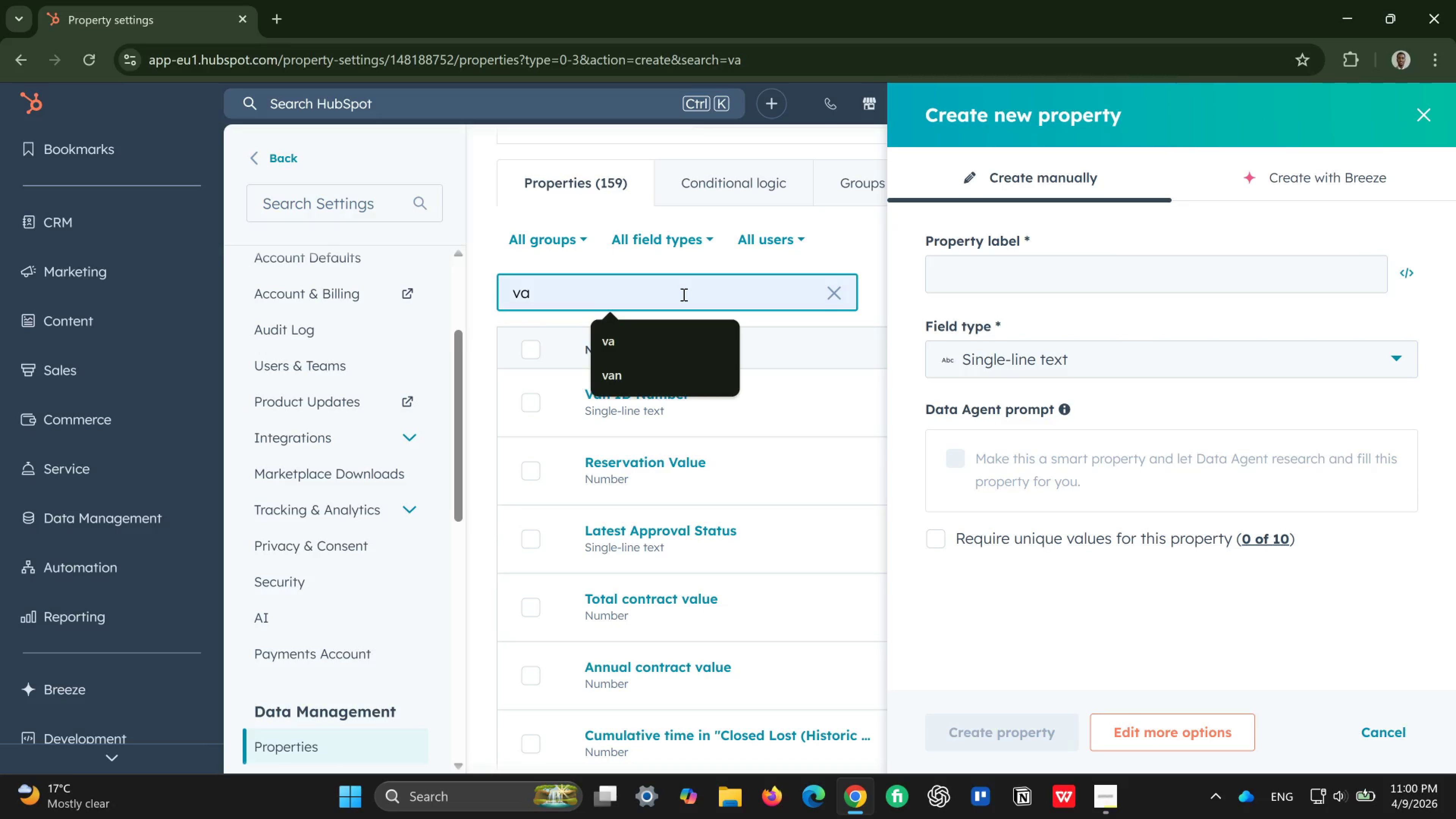 
wait(21.06)
 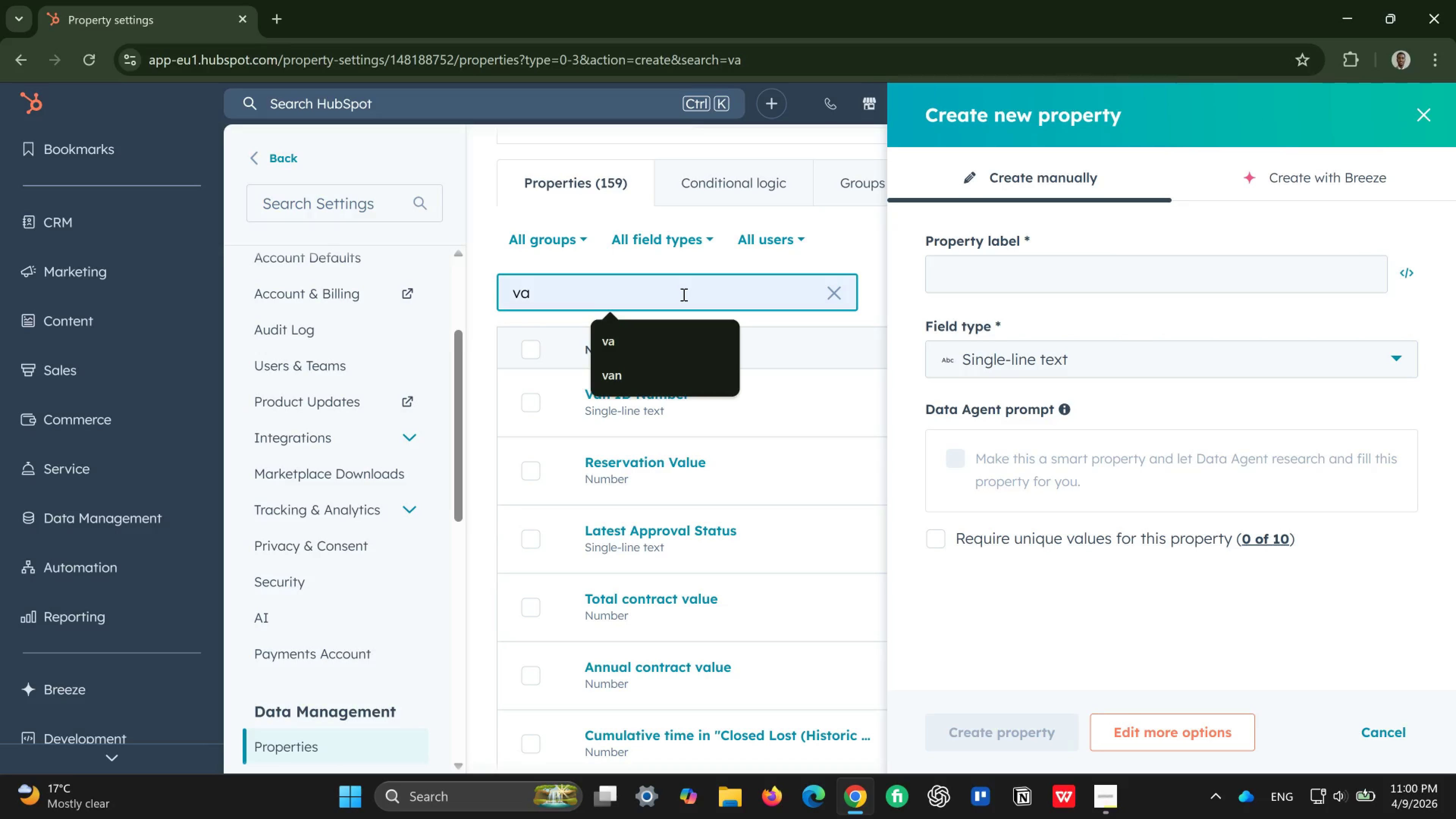 
left_click([624, 375])
 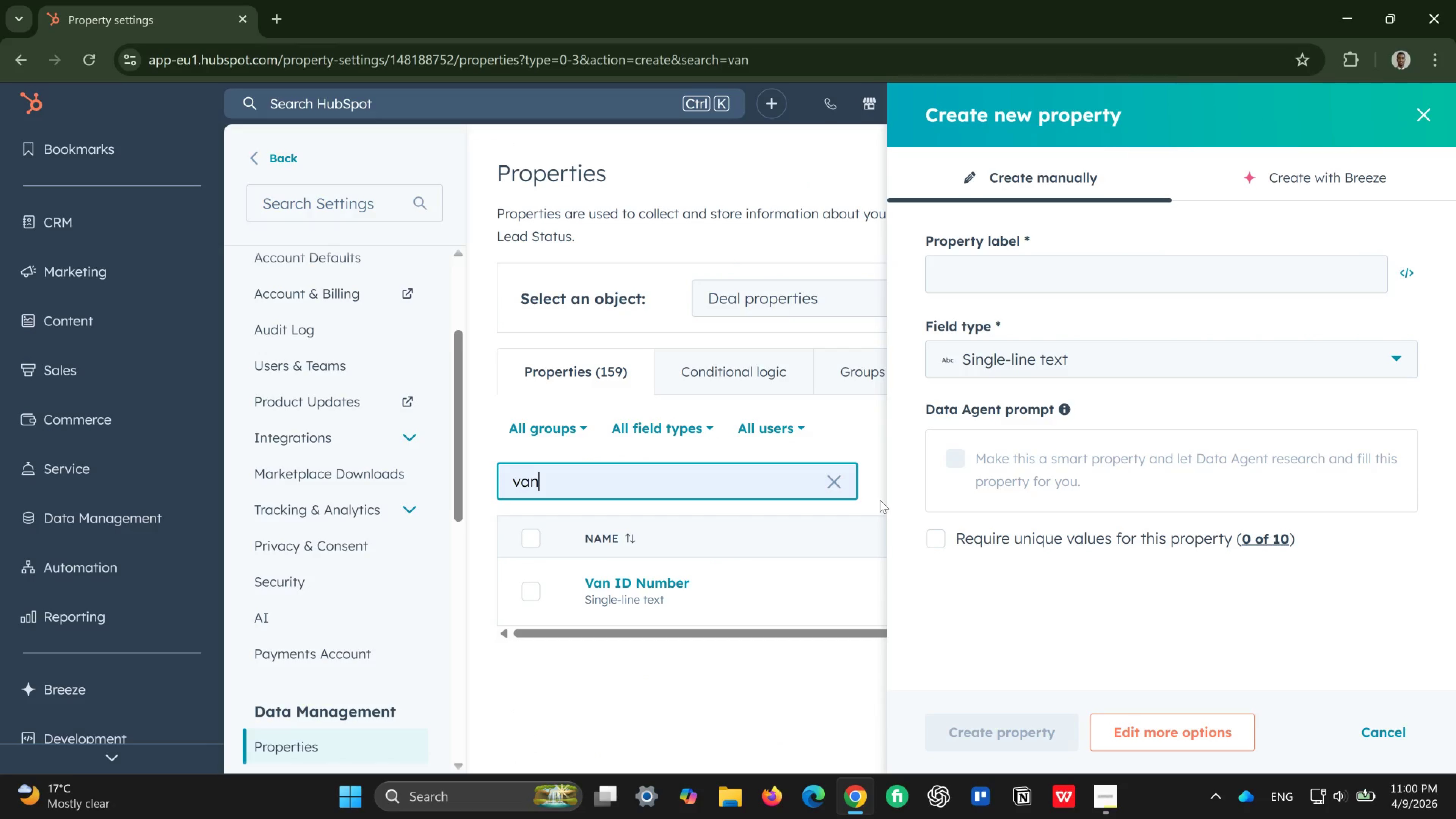 
left_click([835, 477])
 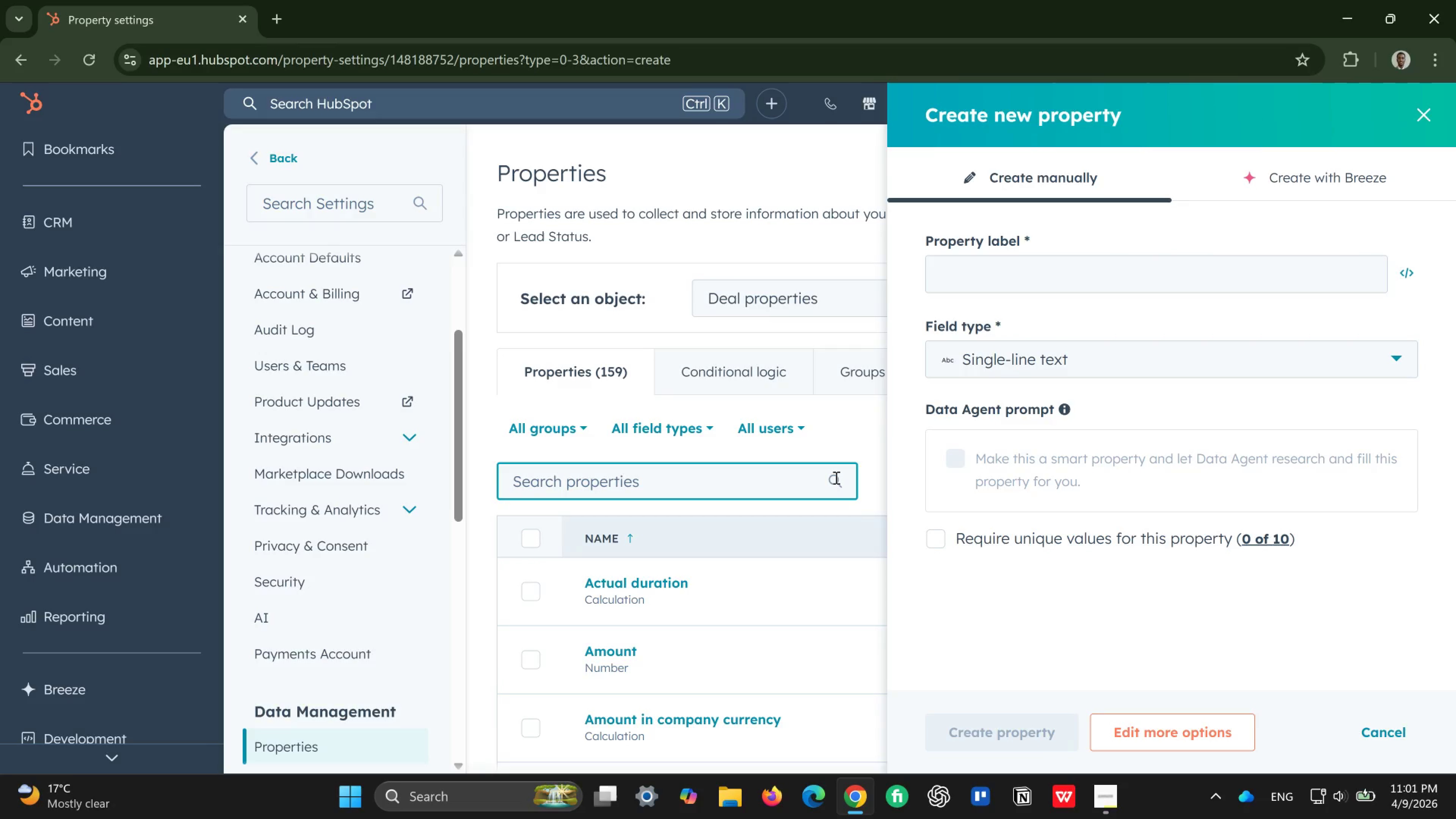 
wait(68.48)
 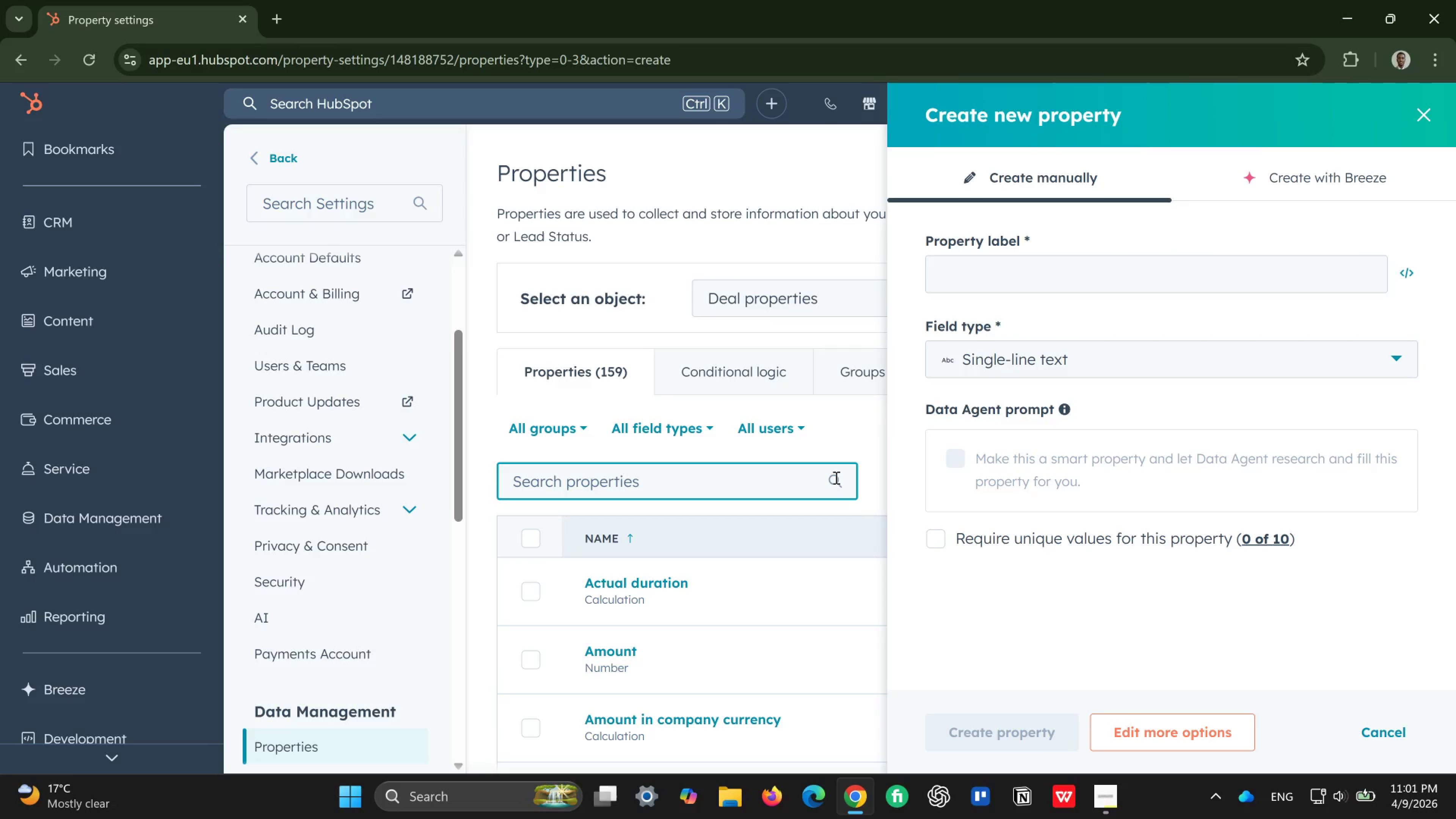 
left_click([1420, 118])
 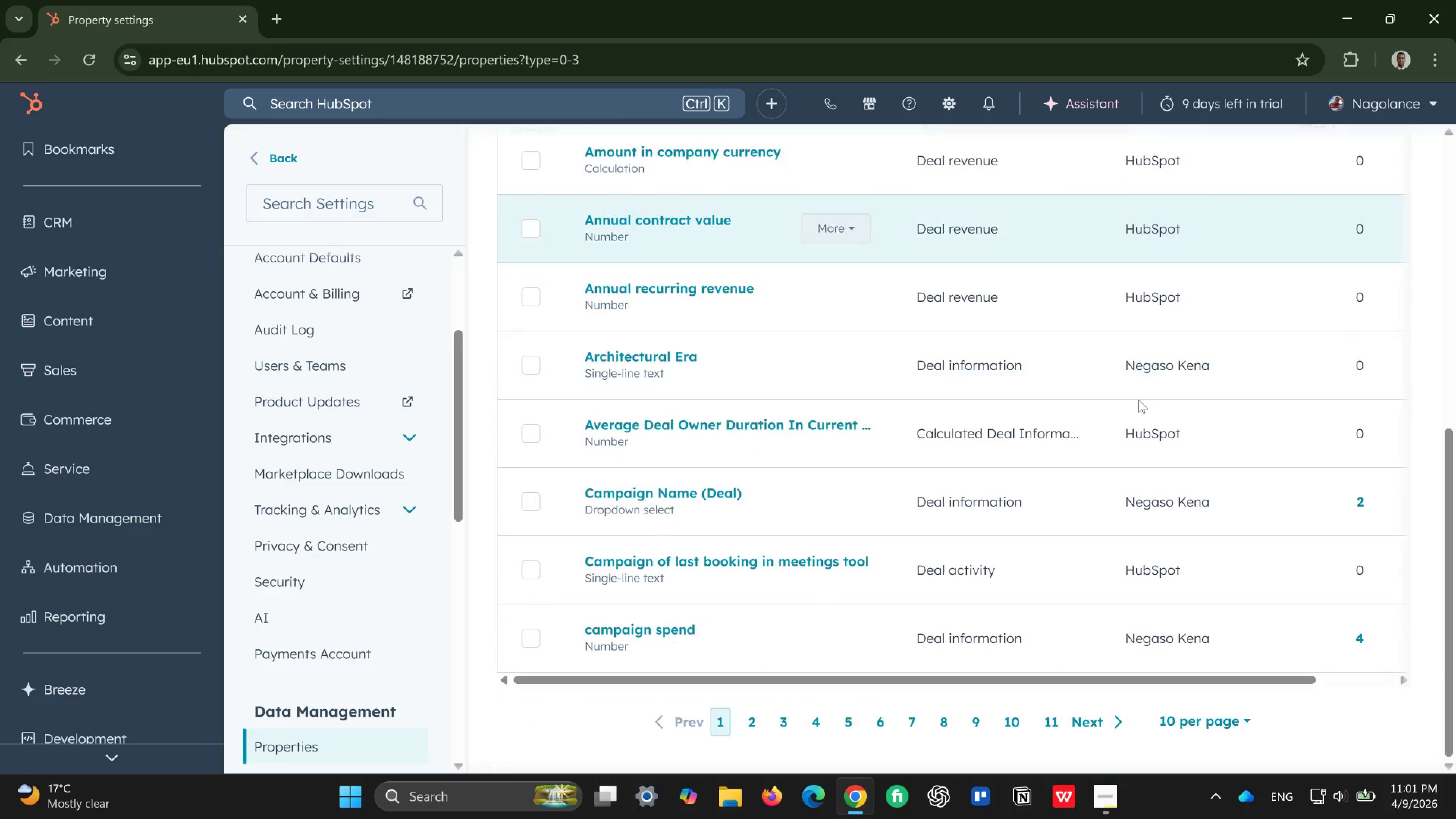 
wait(9.37)
 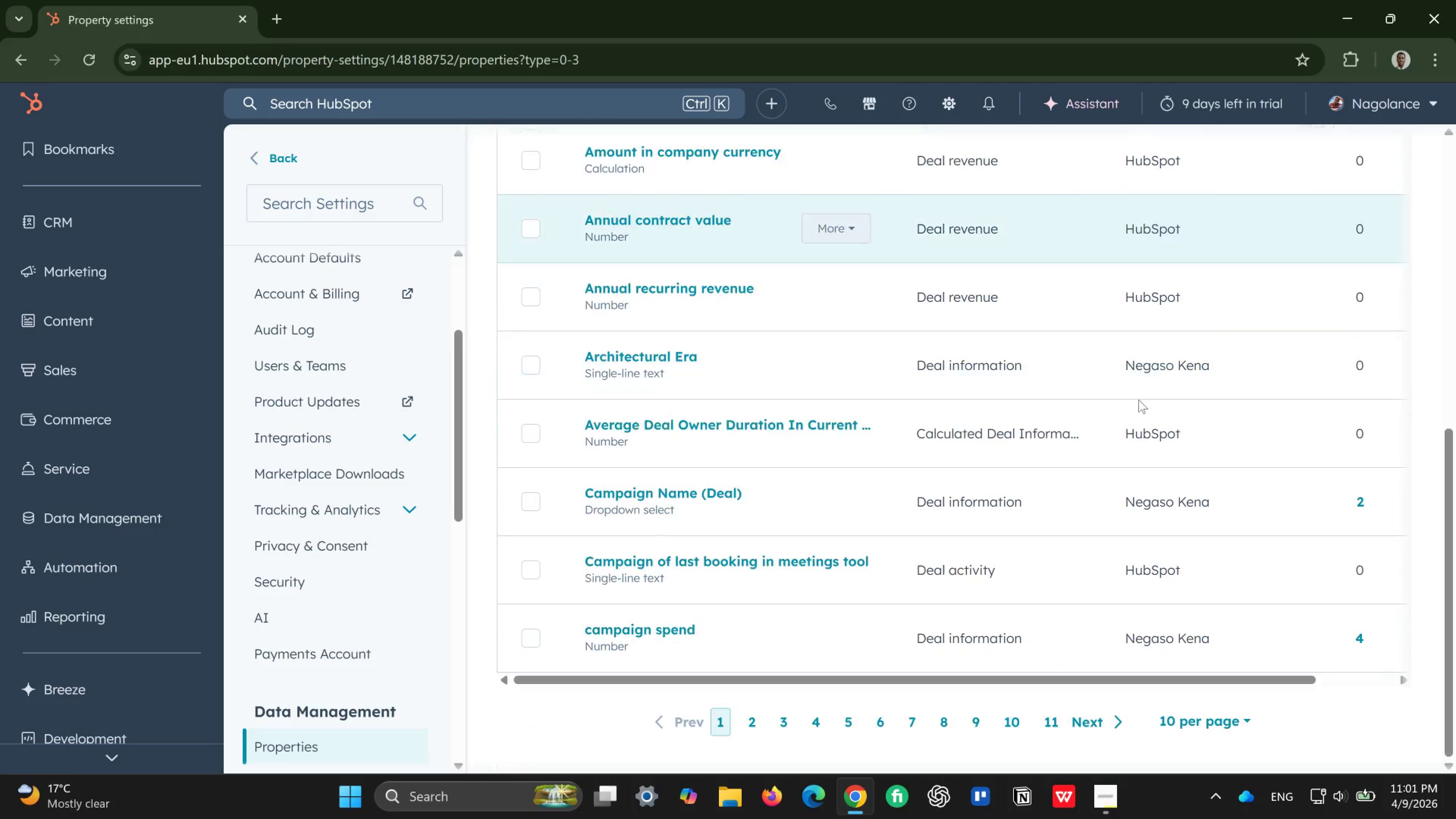 
left_click([843, 551])
 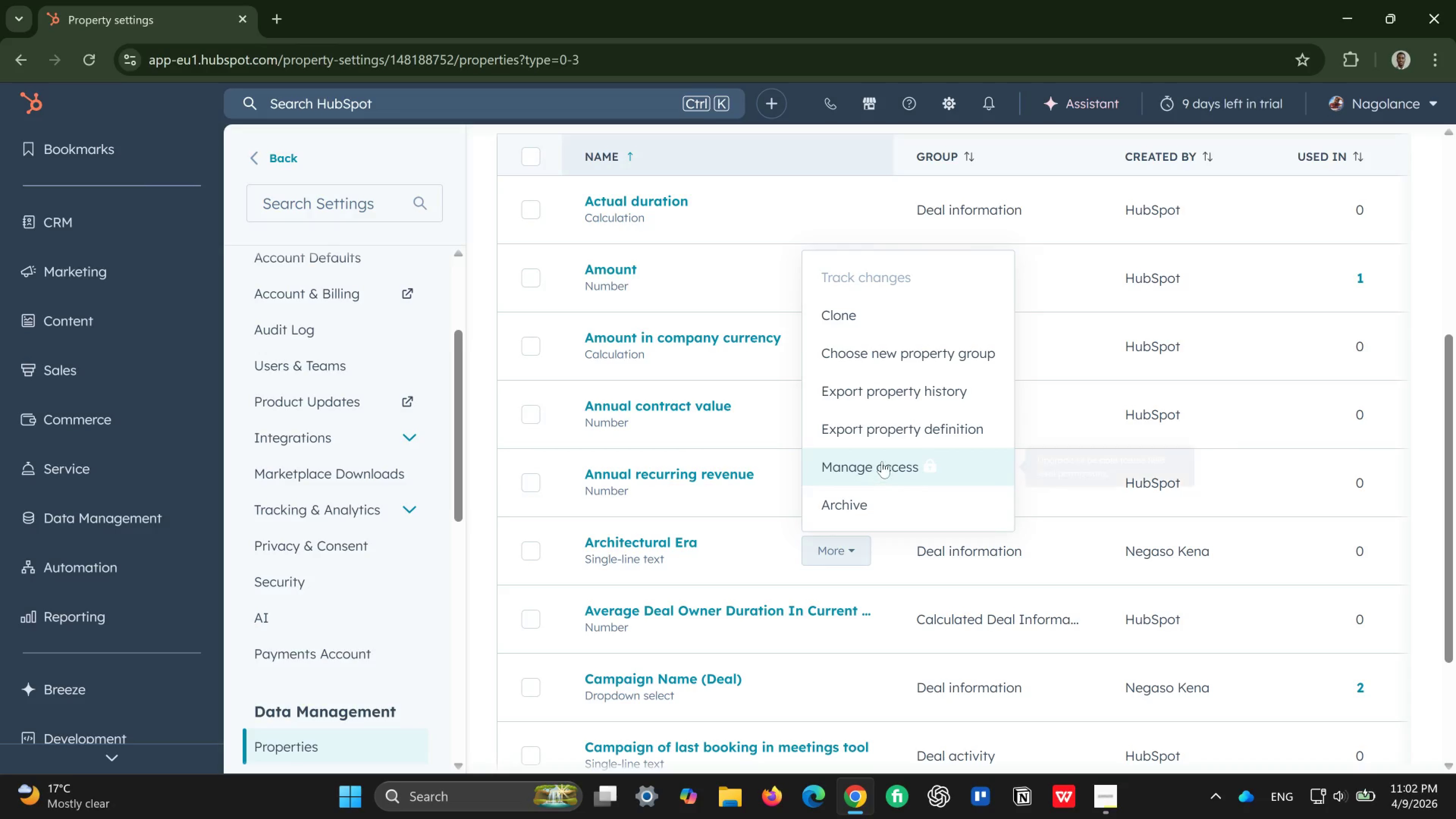 
wait(8.2)
 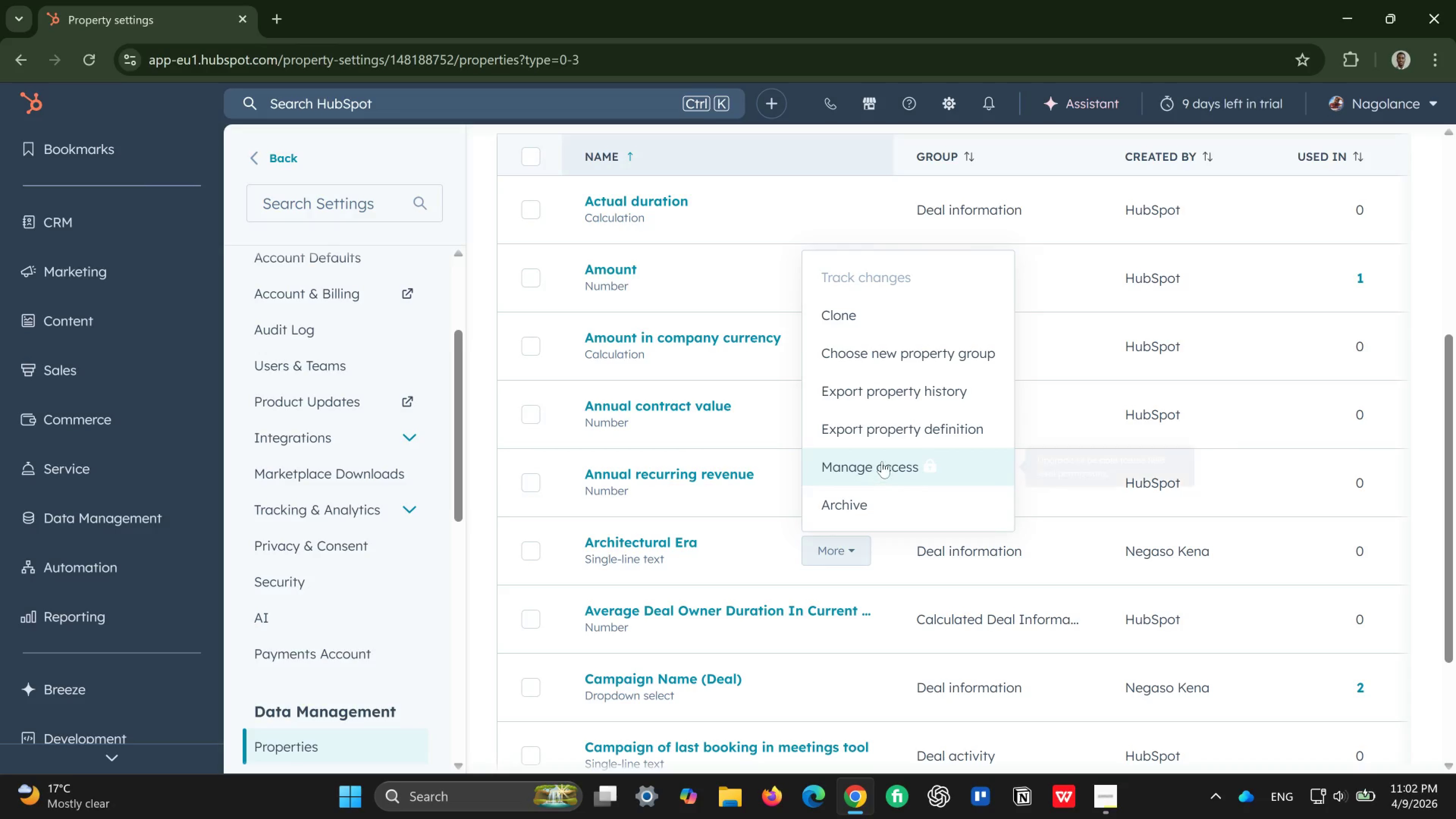 
left_click([897, 502])
 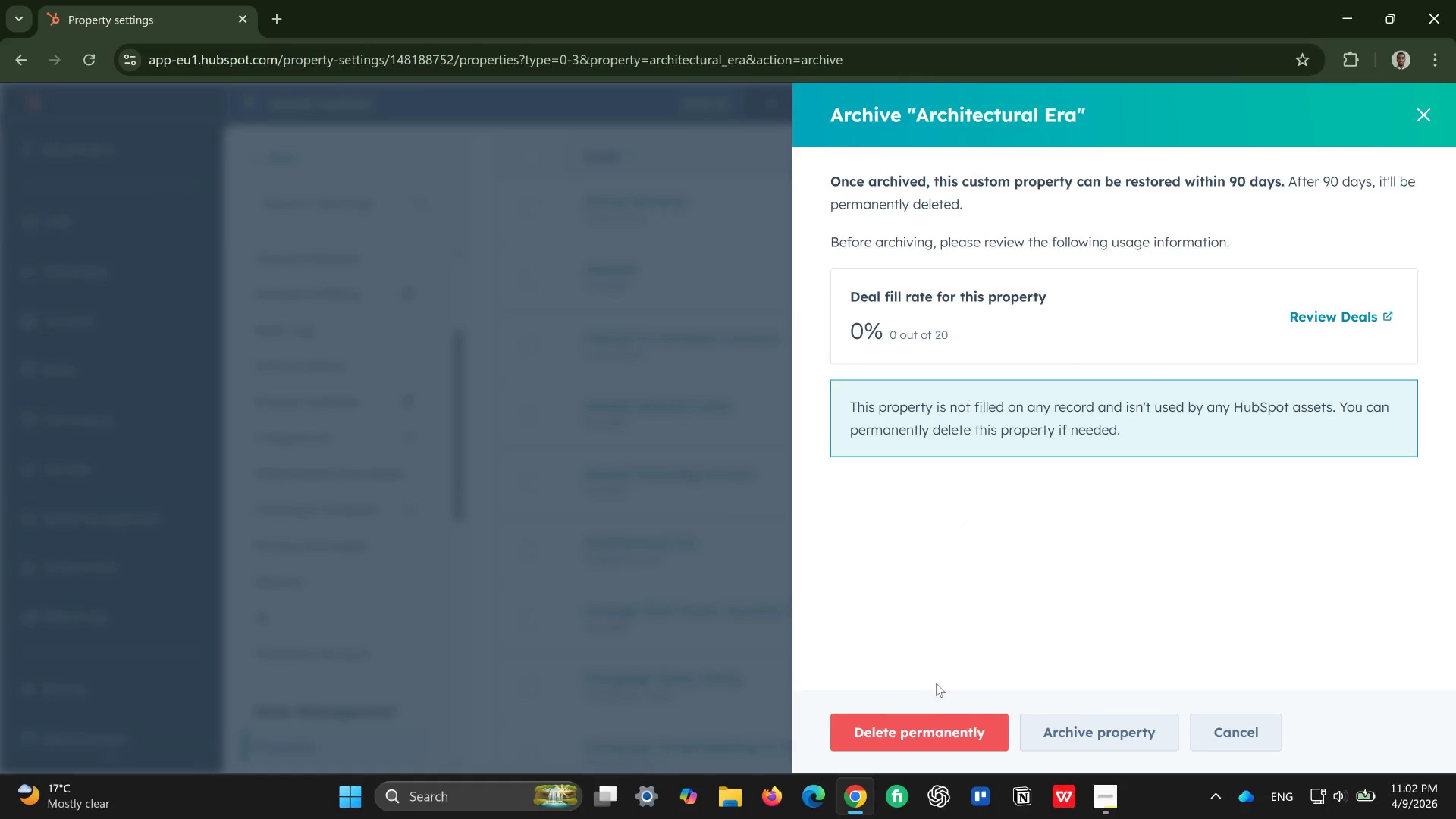 
left_click([919, 733])
 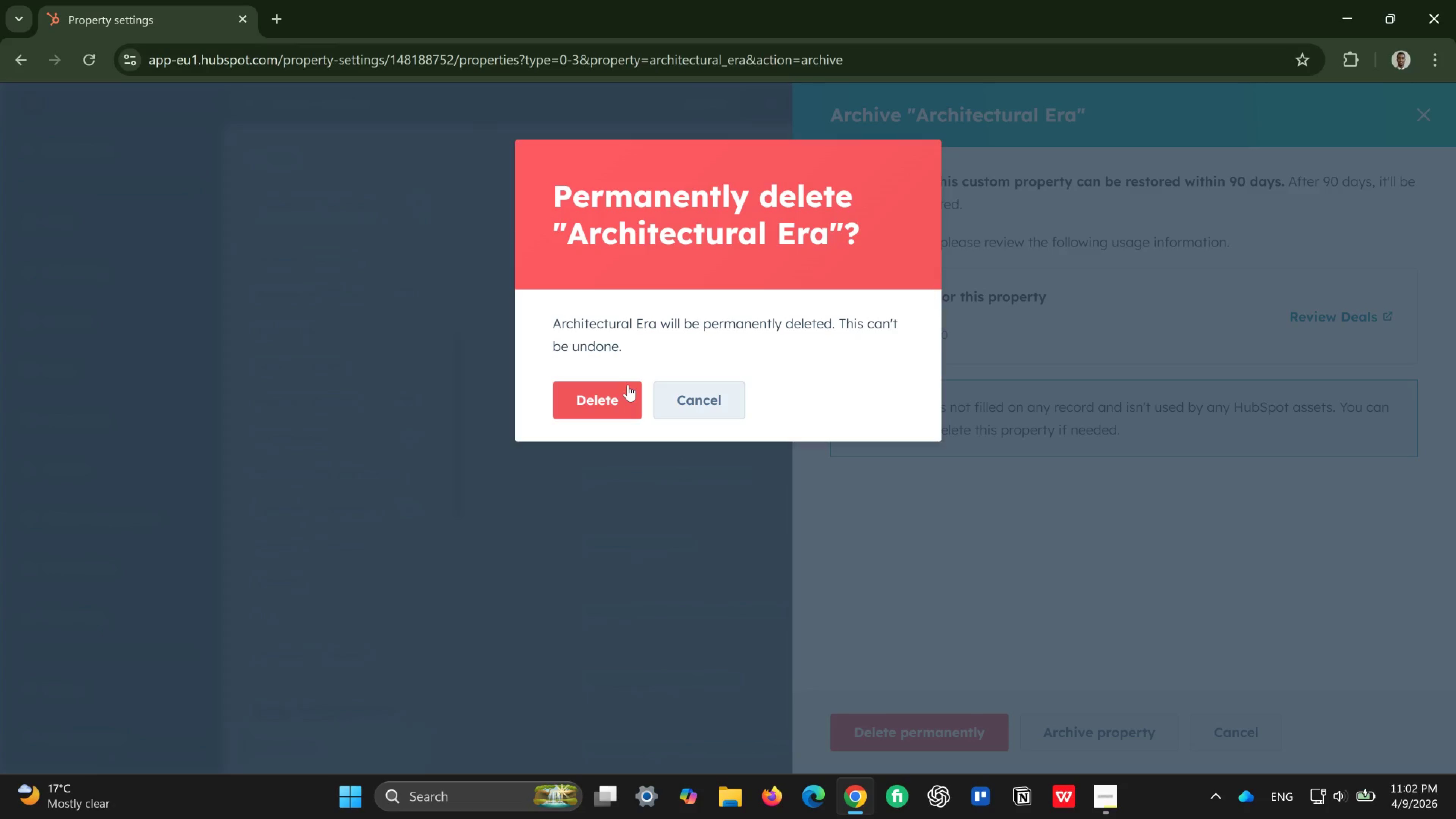 
left_click([606, 390])
 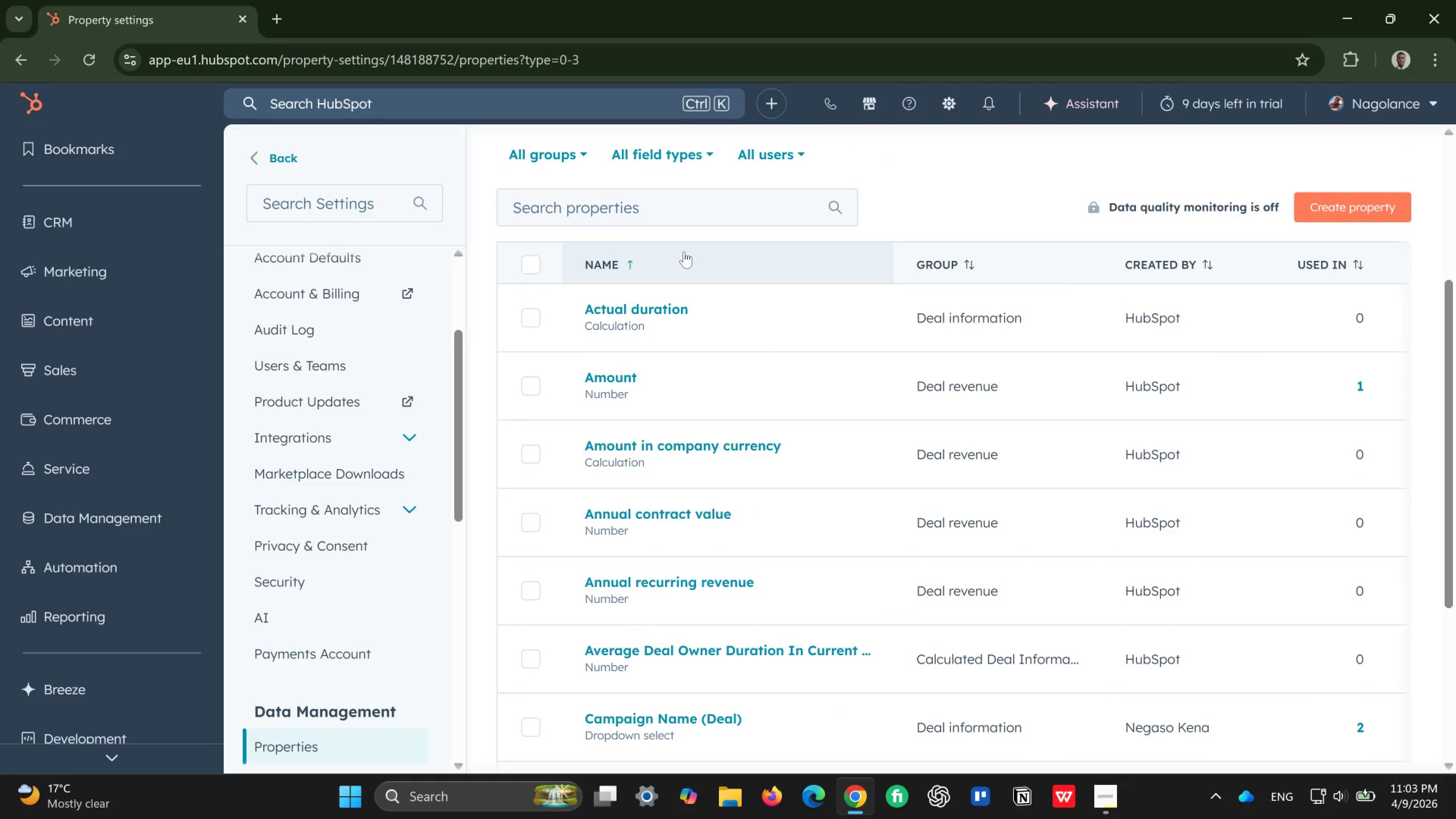 
wait(91.86)
 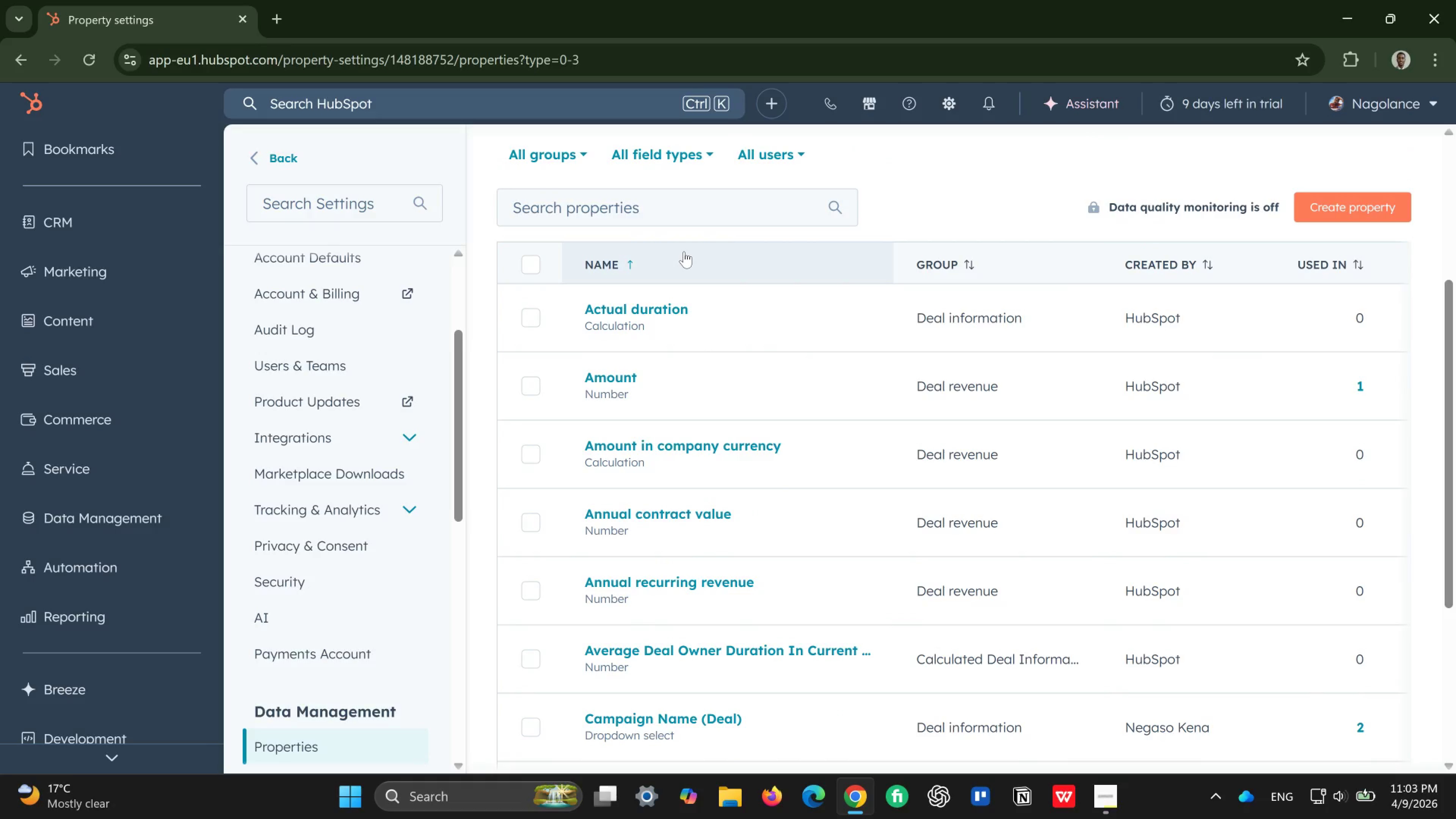 
left_click([720, 198])
 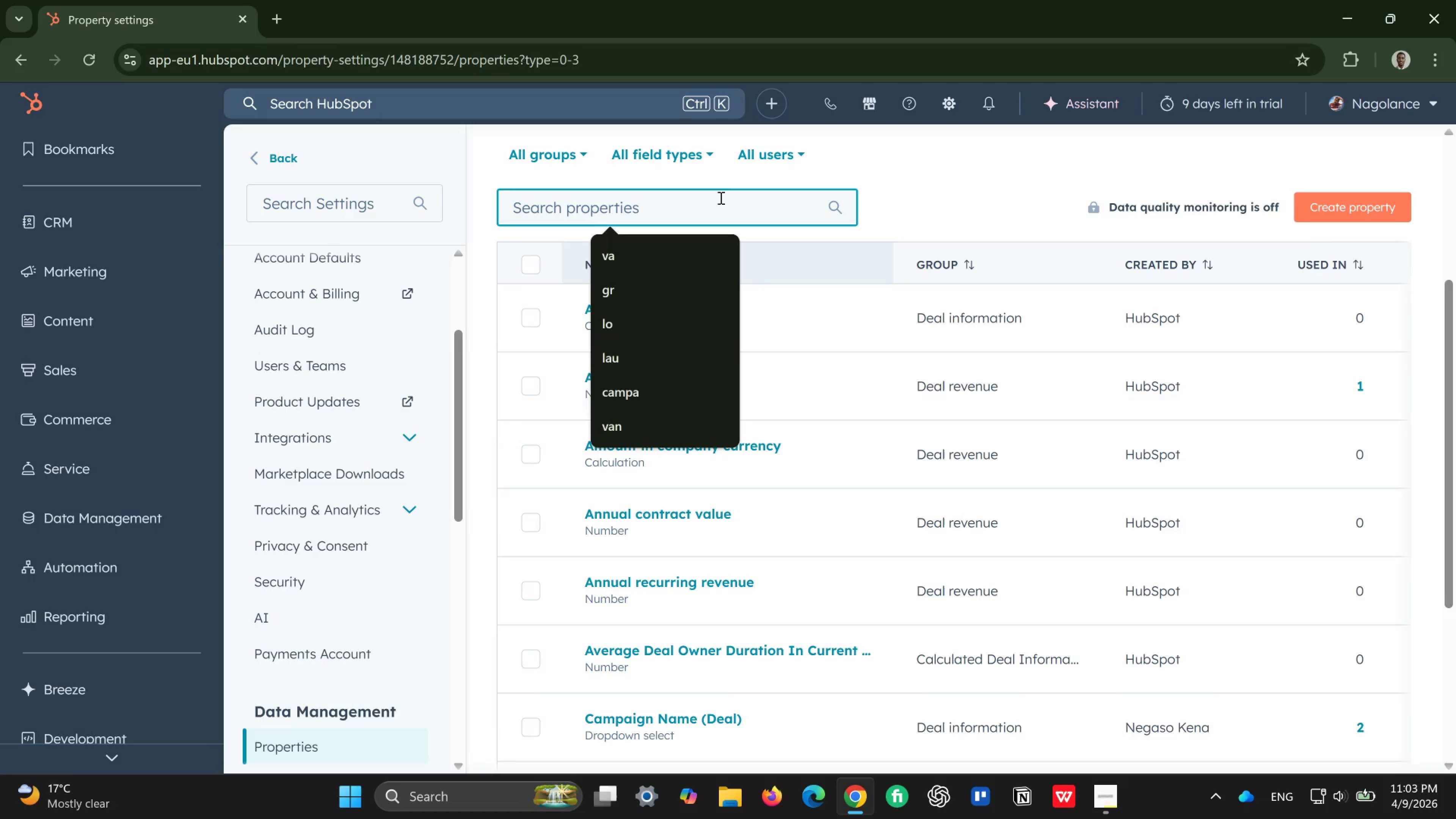 
wait(6.27)
 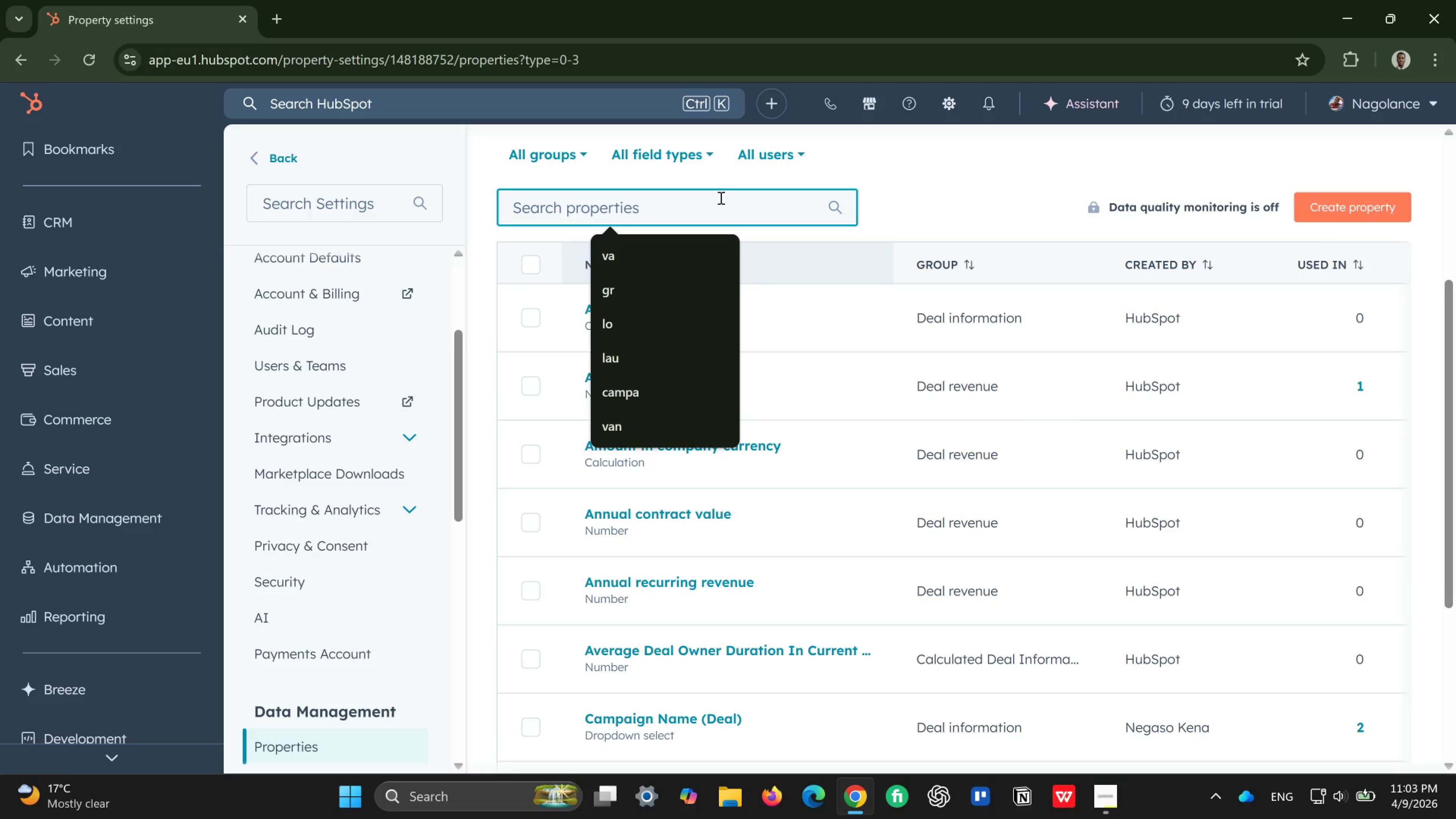 
type(year)
 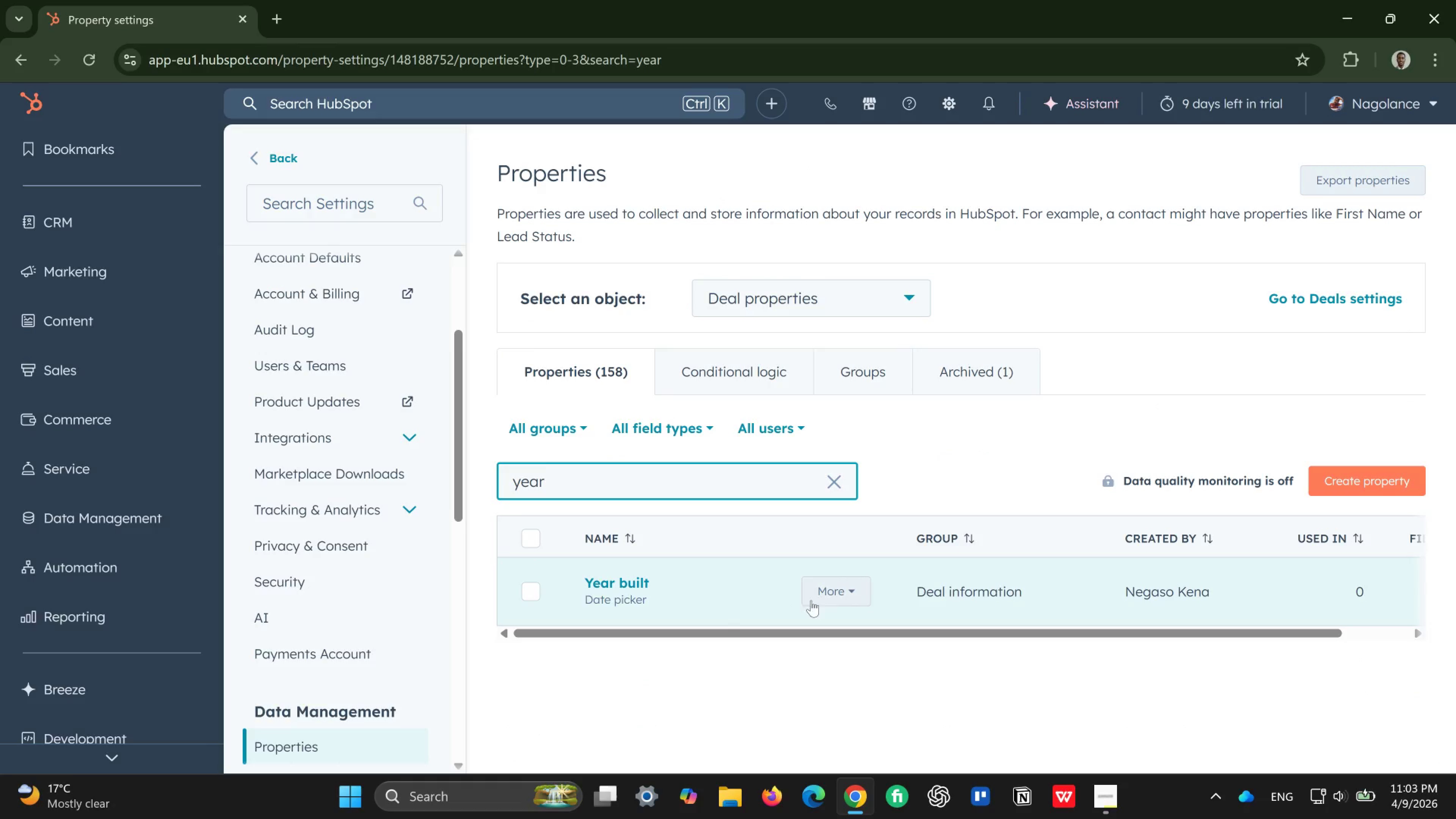 
left_click([844, 592])
 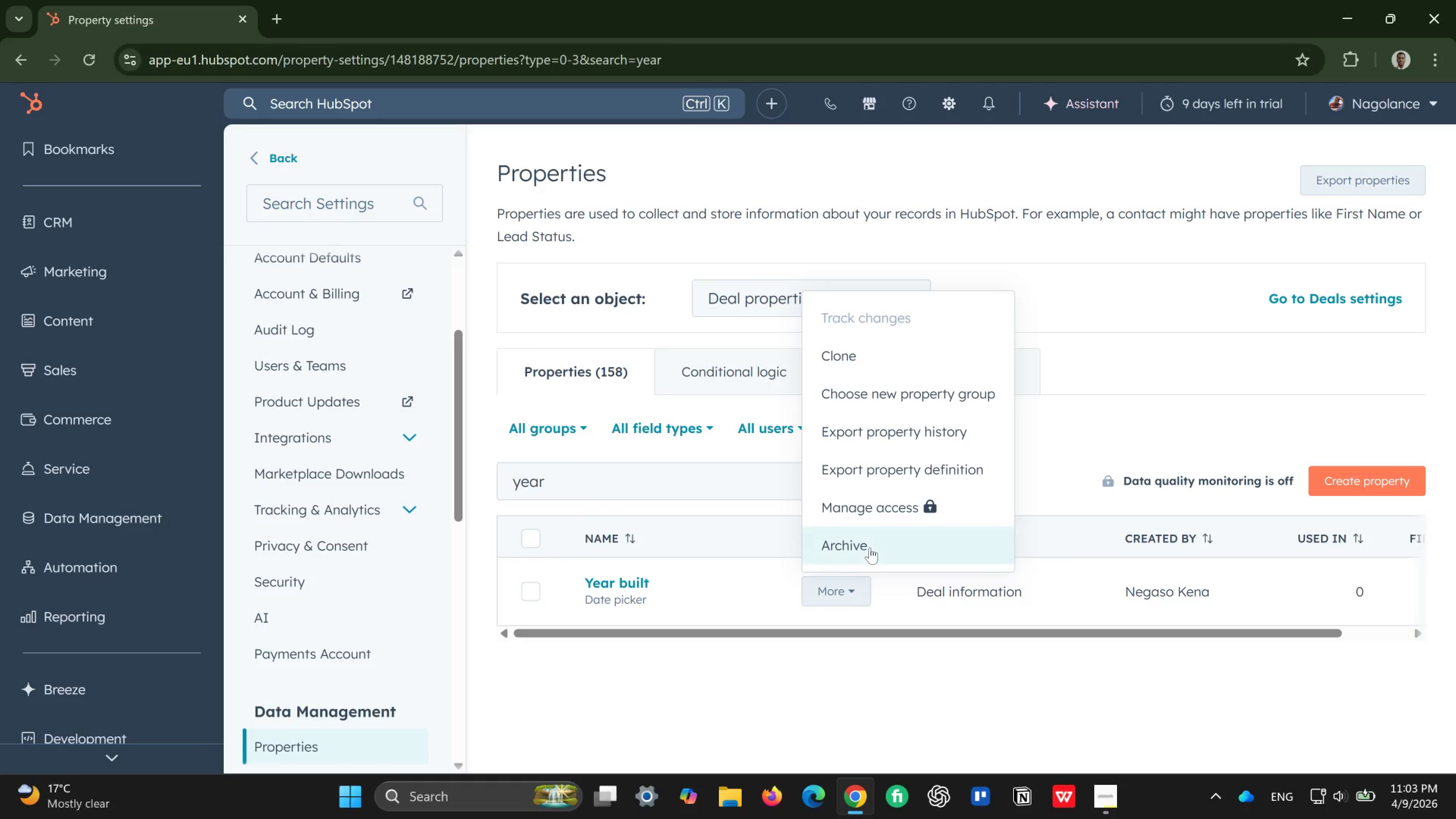 
left_click([870, 548])
 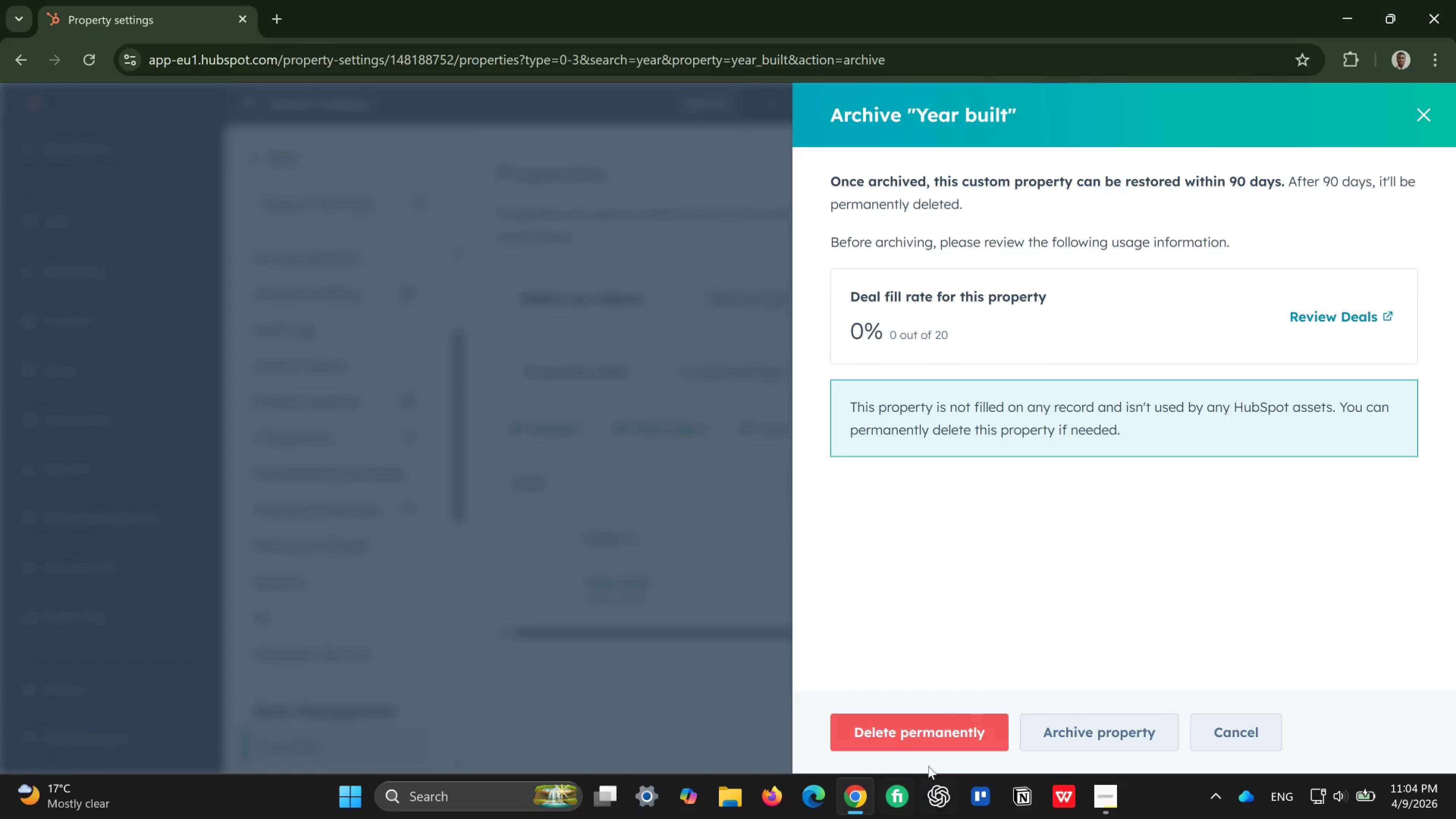 
left_click([960, 736])
 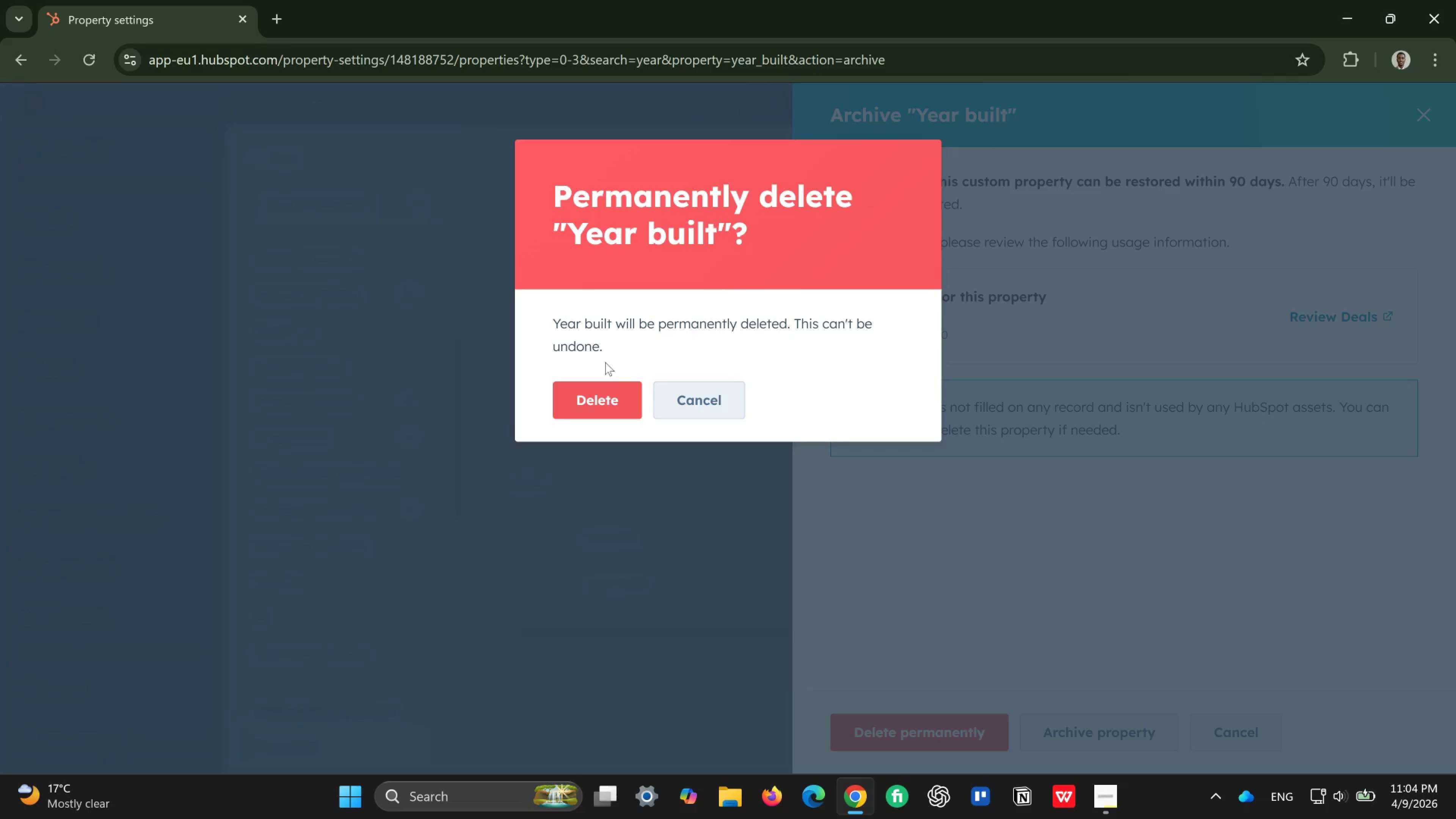 
left_click([605, 388])
 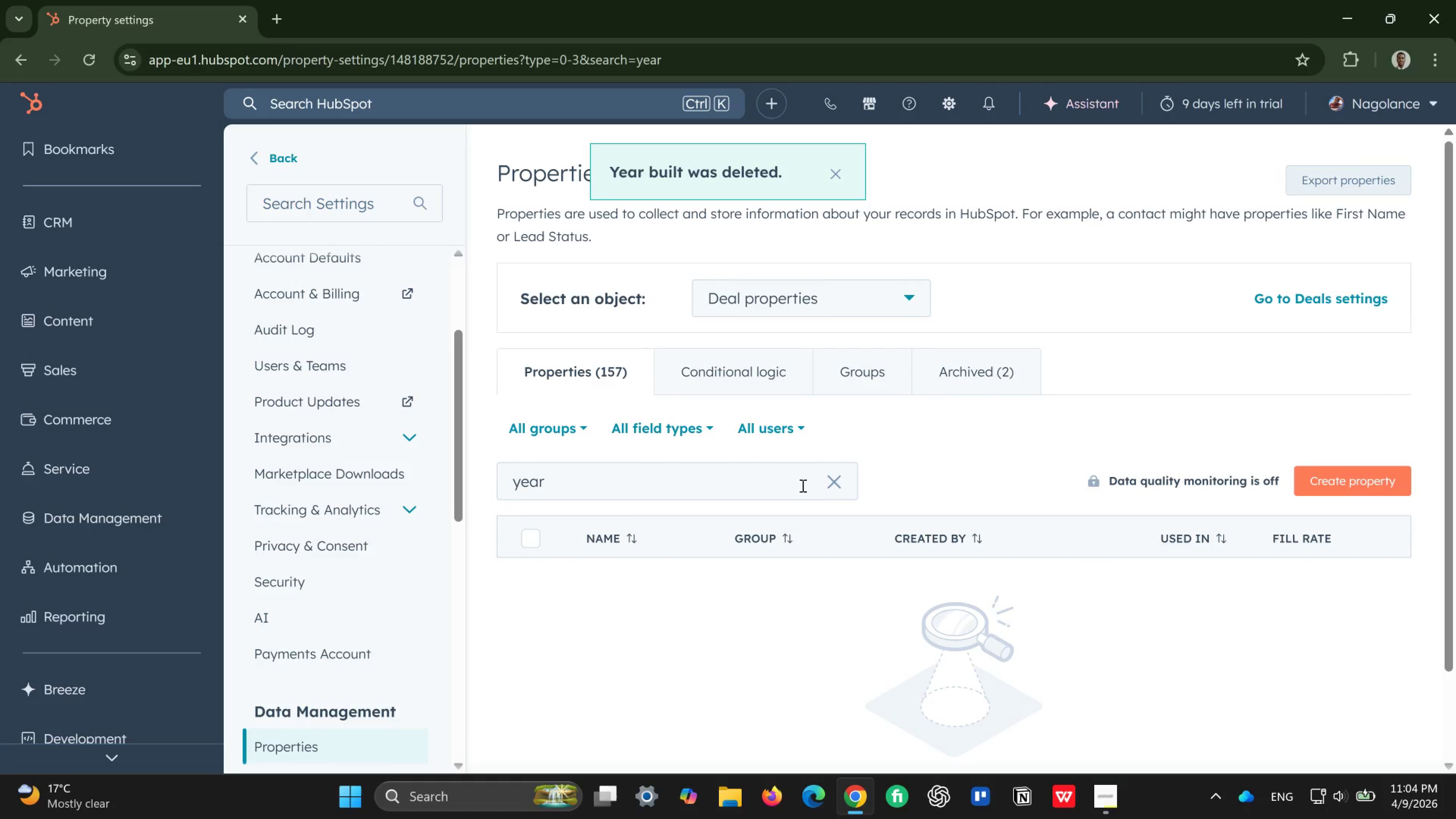 
left_click([835, 478])
 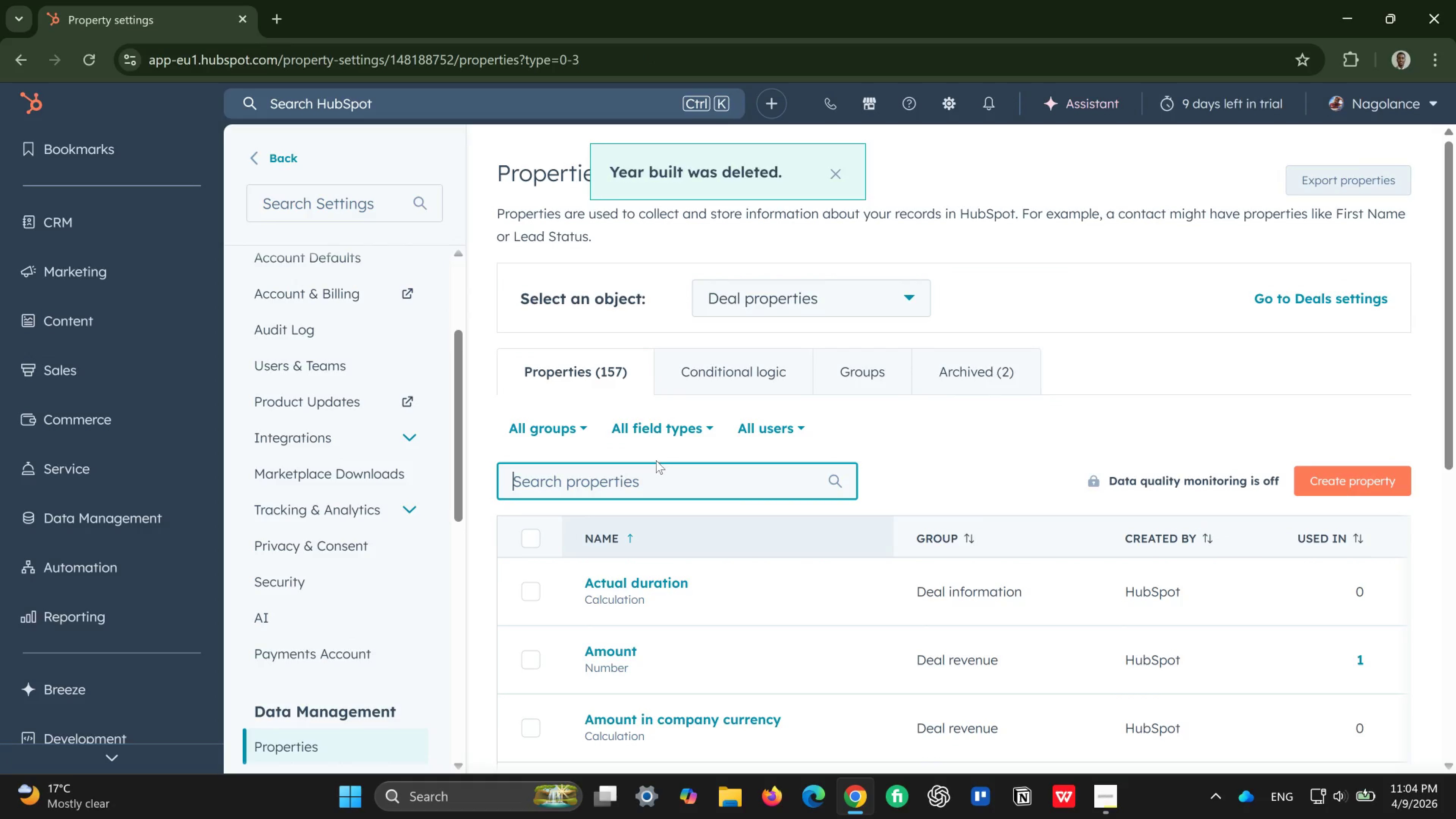 
left_click([656, 460])
 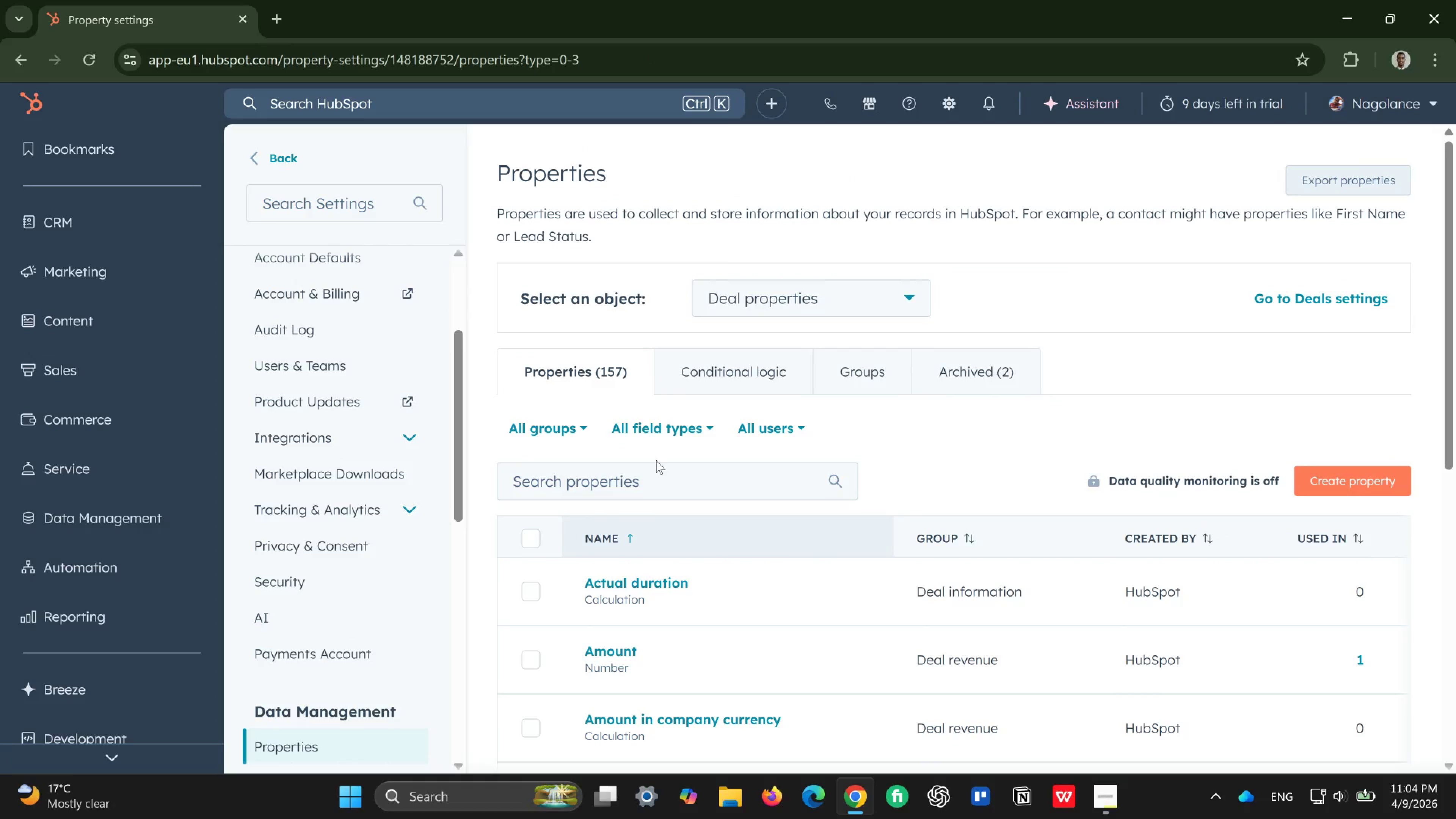 
type(pro)
 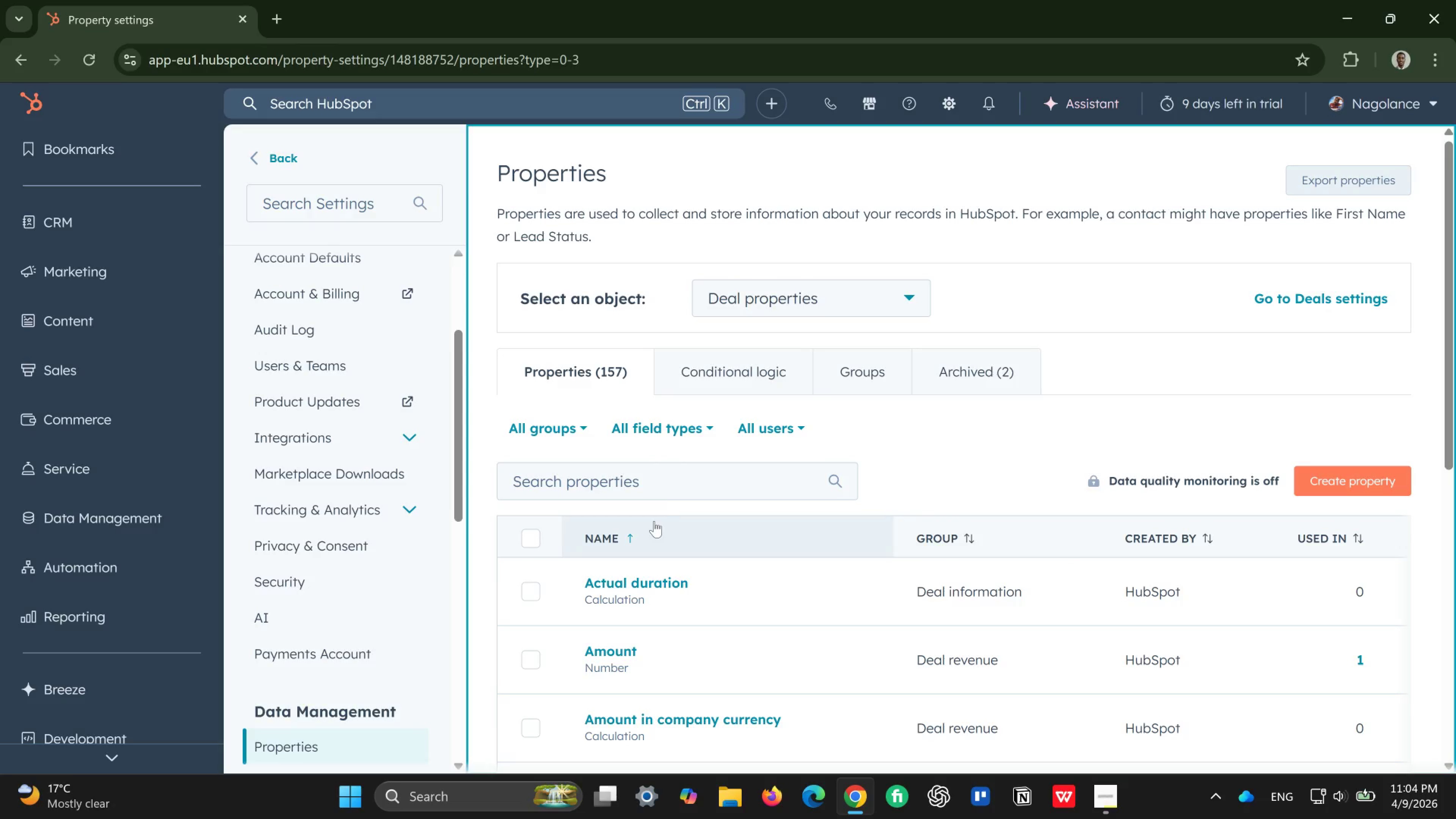 
left_click([672, 473])
 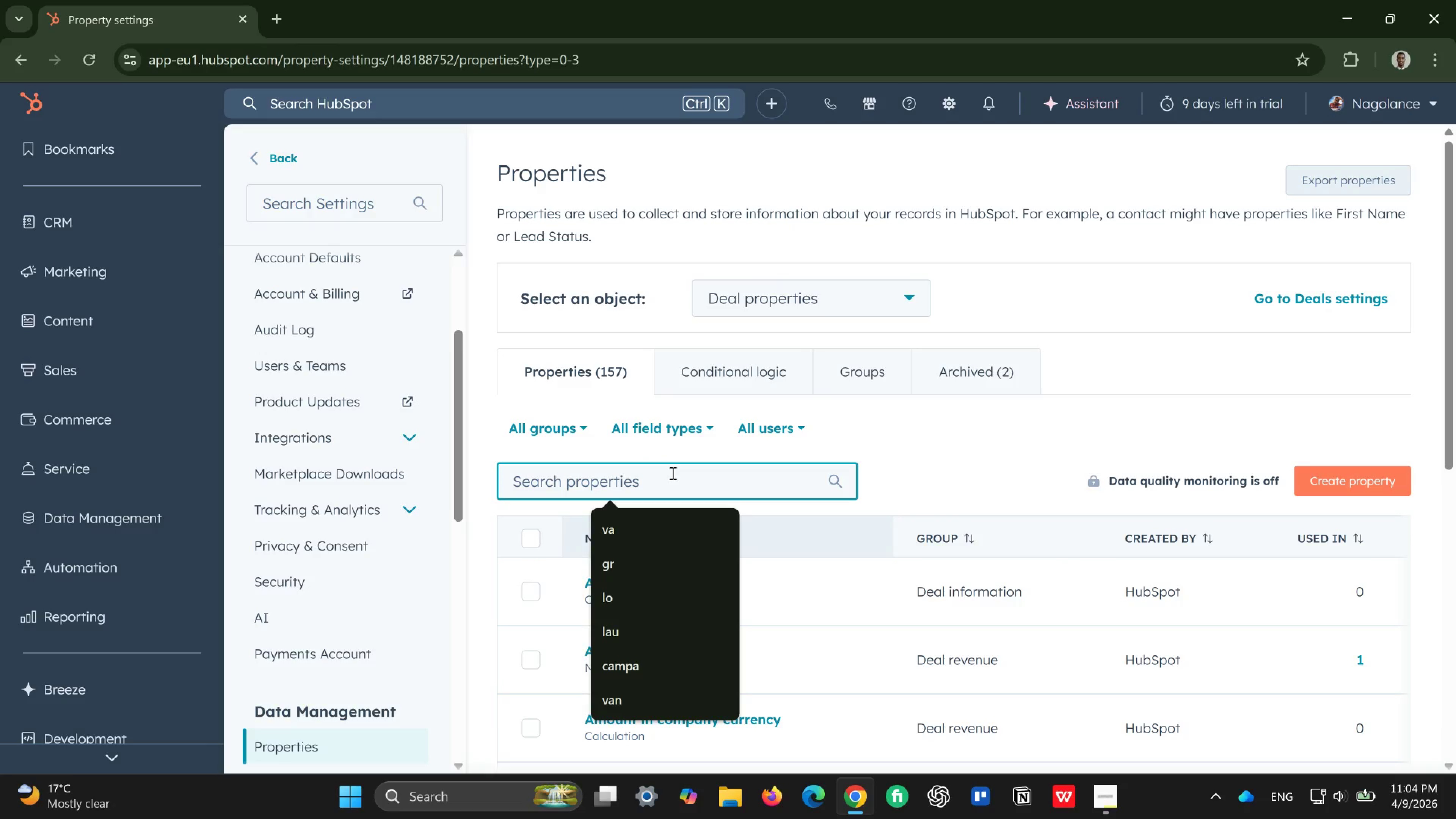 
type(pro)
 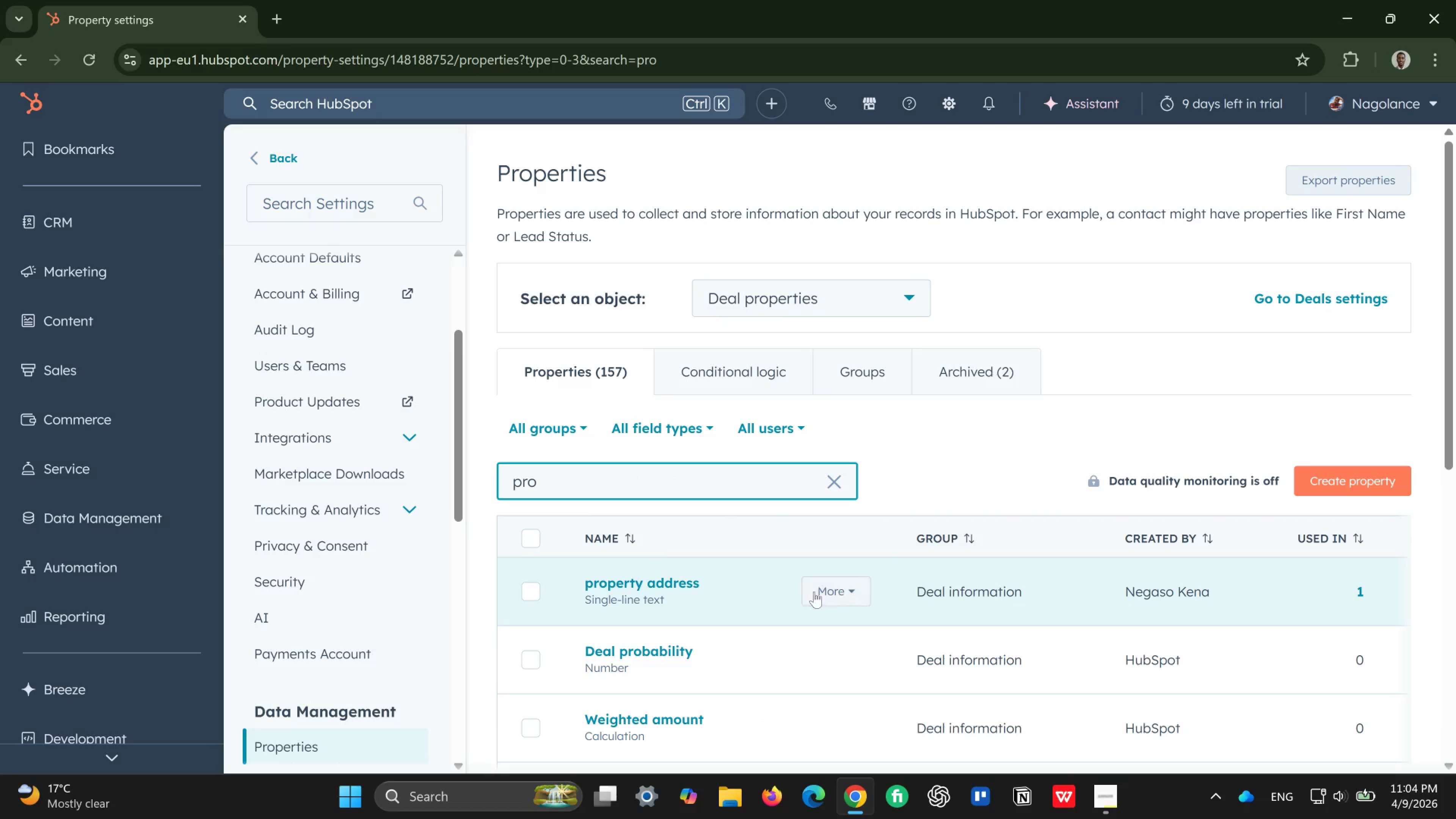 
left_click([851, 596])
 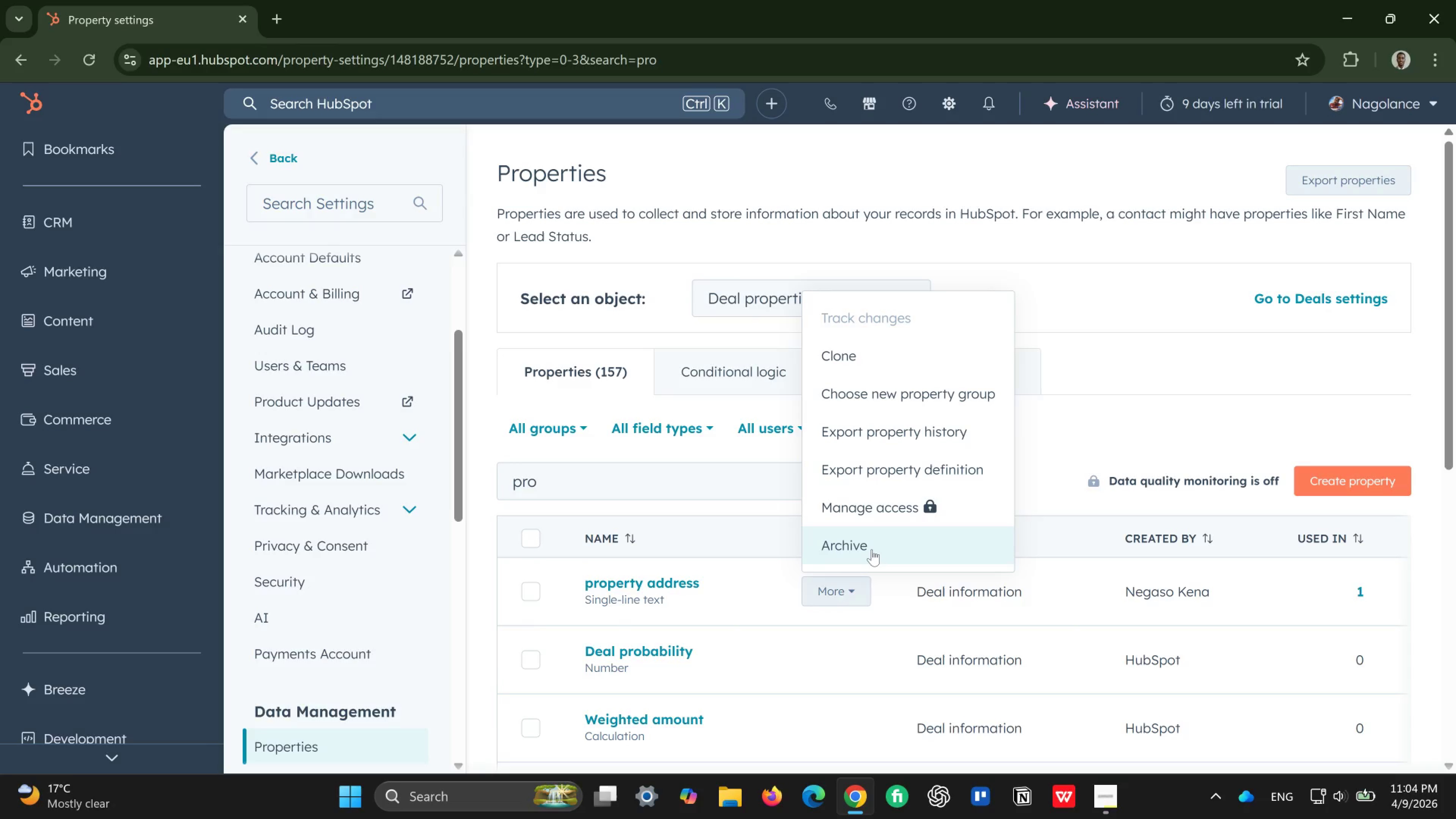 
left_click([872, 549])
 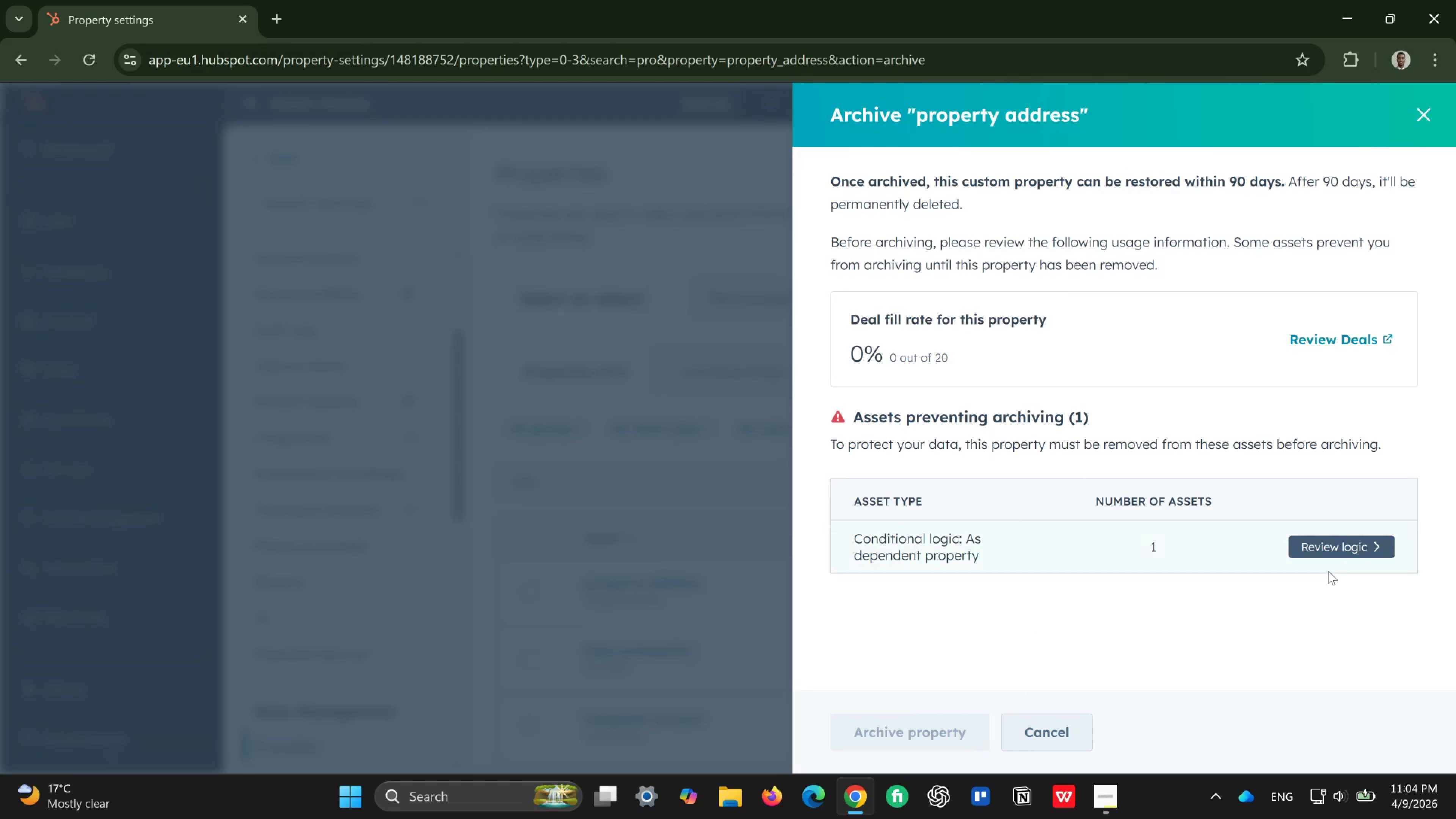 
wait(11.99)
 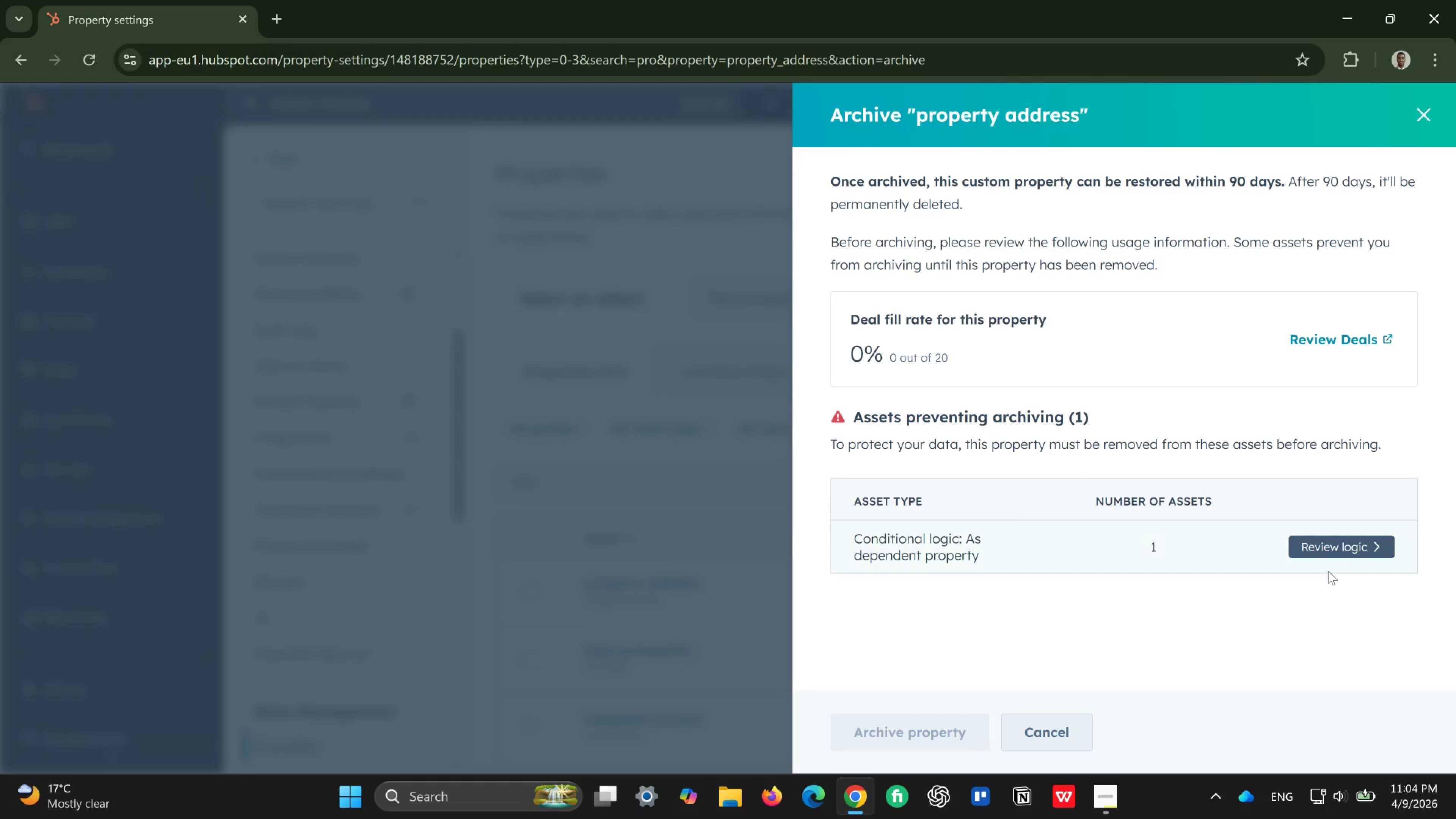 
left_click([1423, 116])
 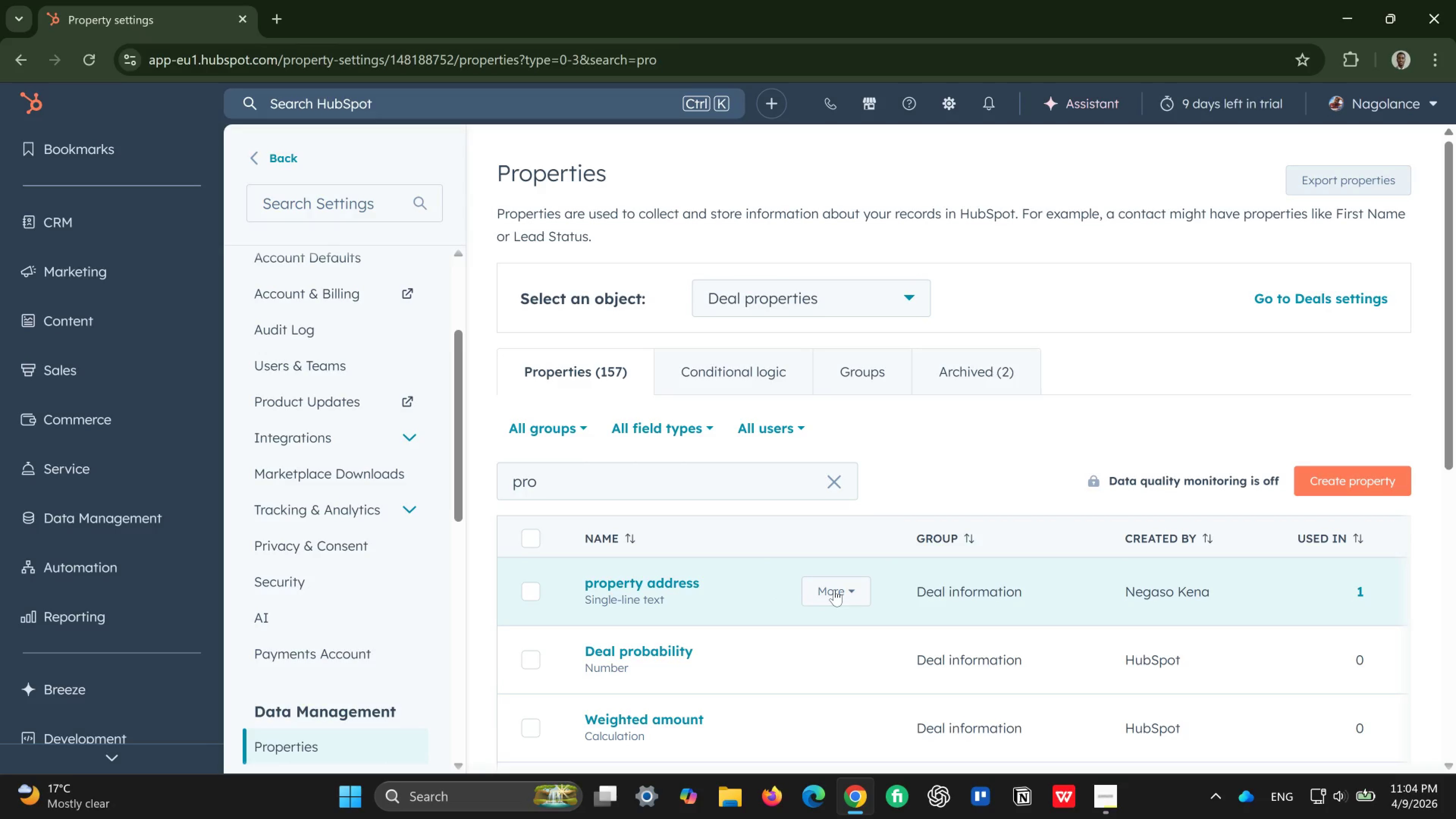 
wait(18.75)
 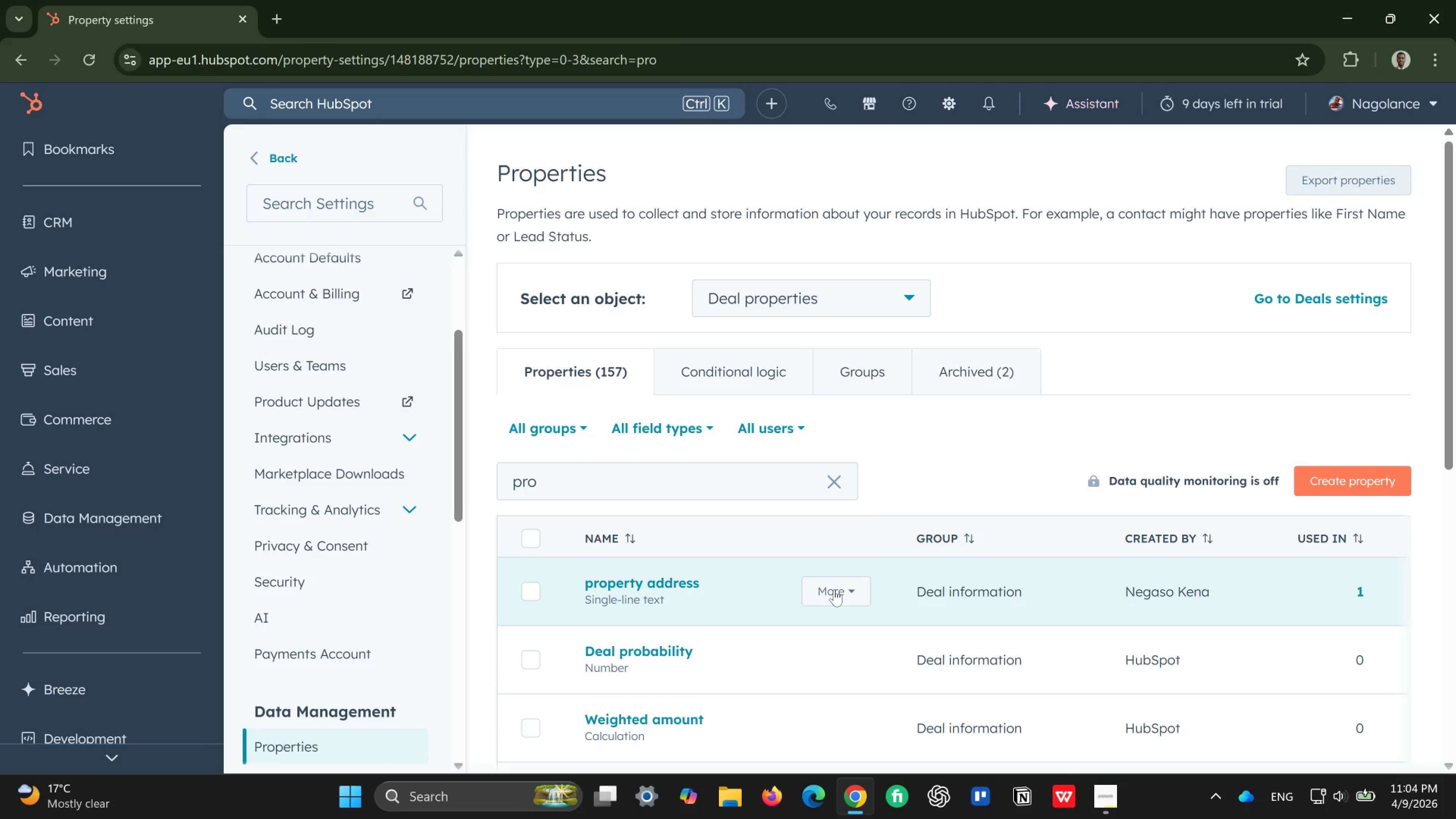 
left_click([1335, 478])
 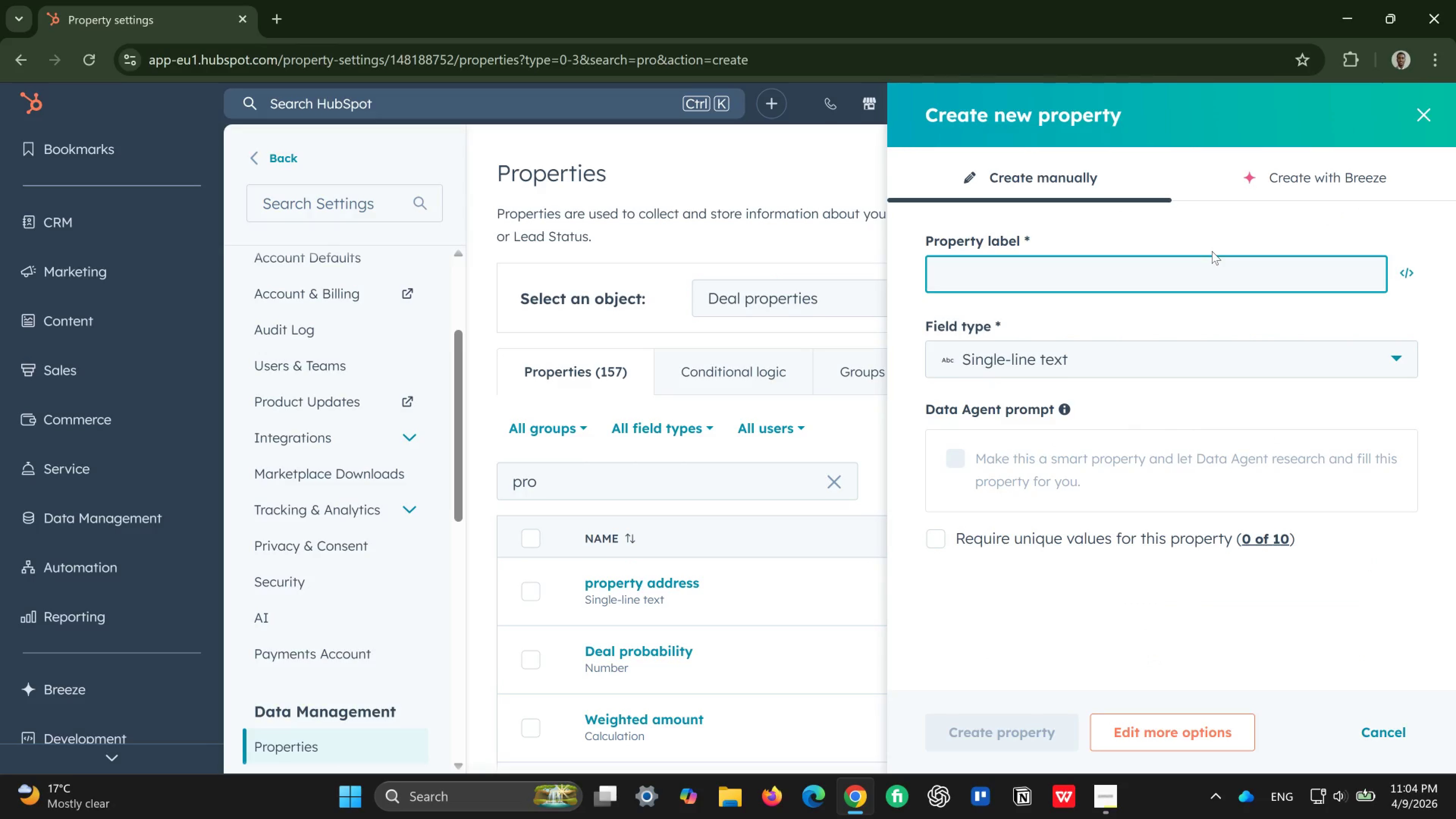 
left_click([1212, 259])
 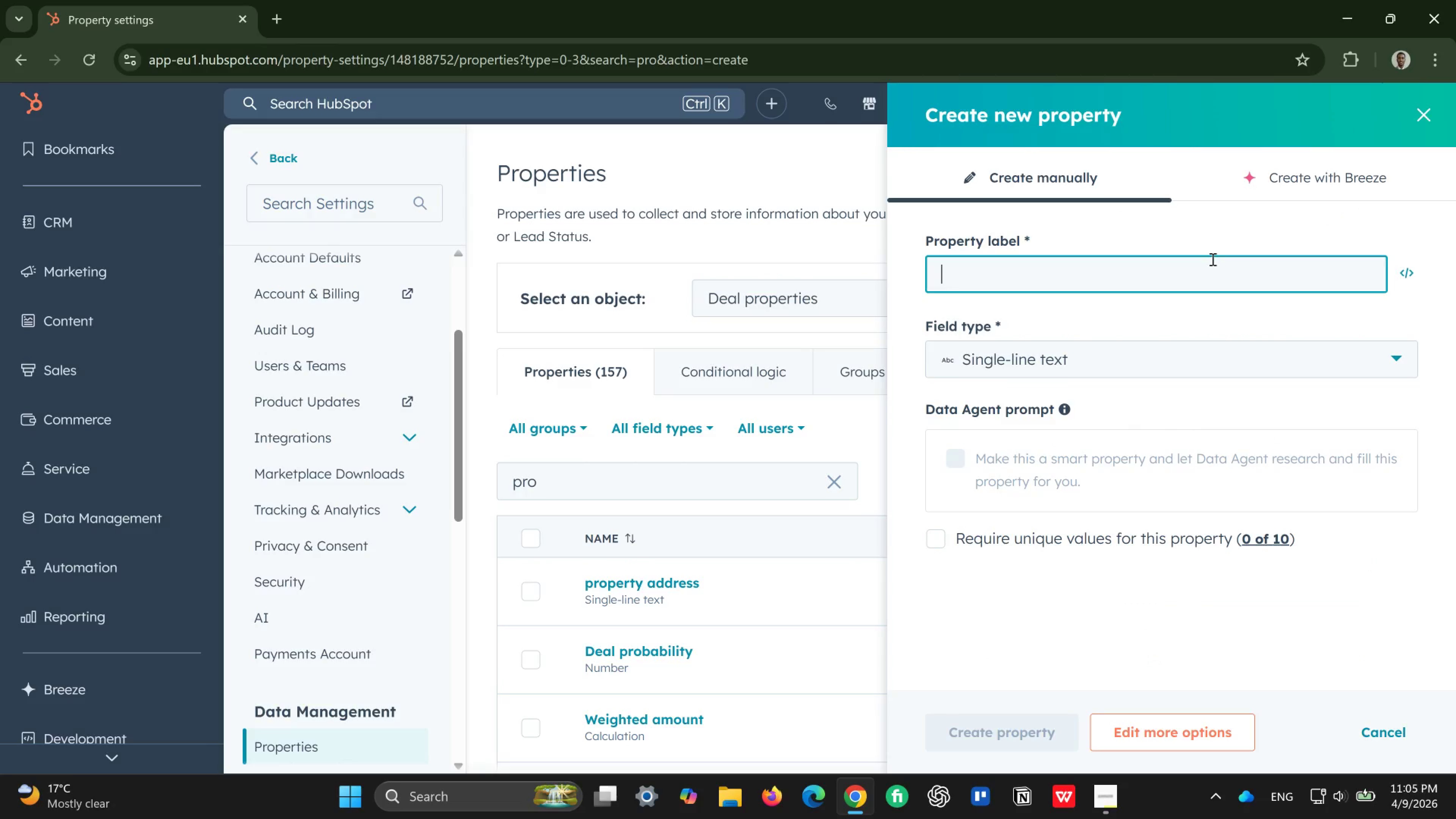 
wait(5.82)
 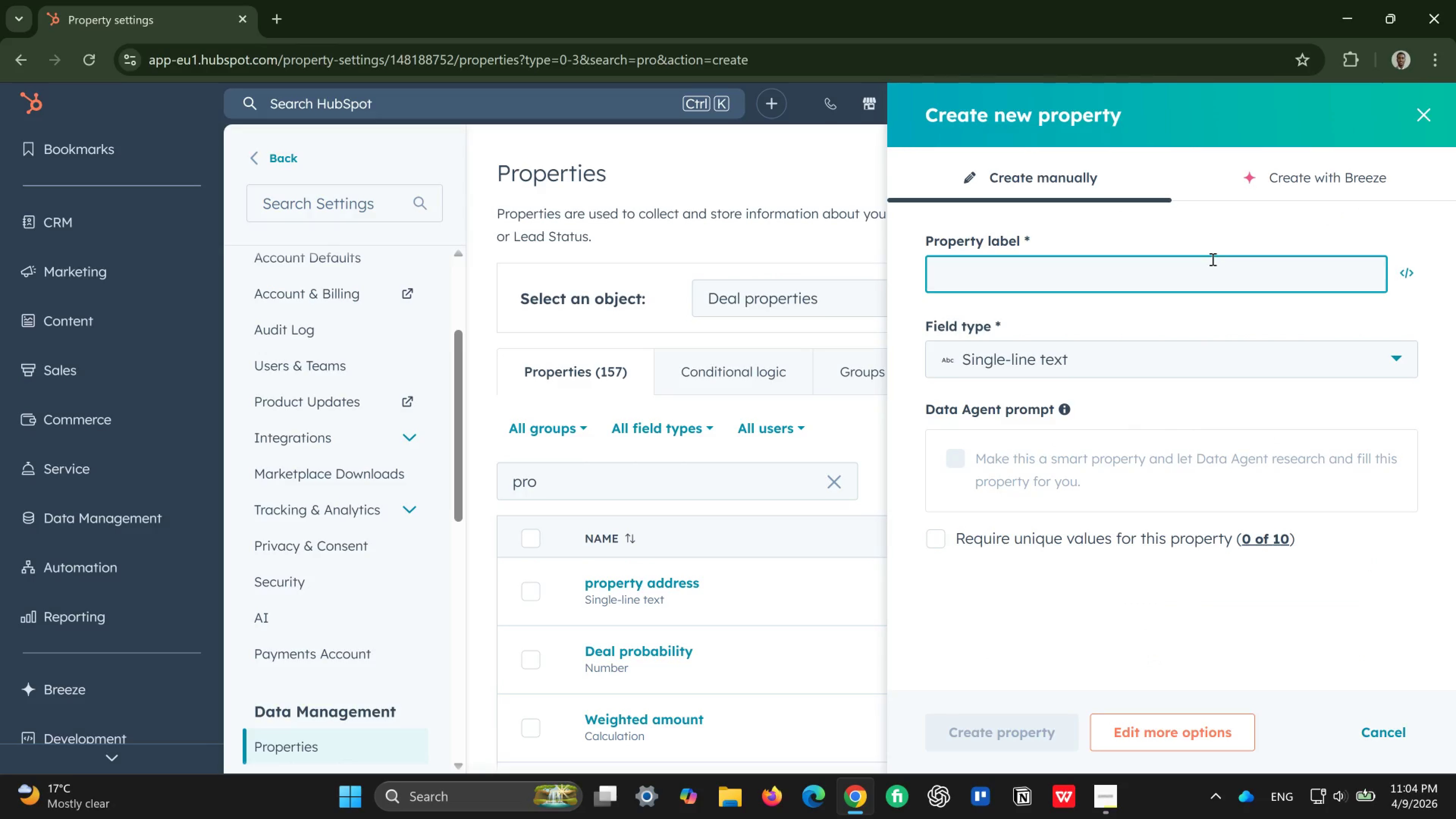 
type(Architectural Era)
 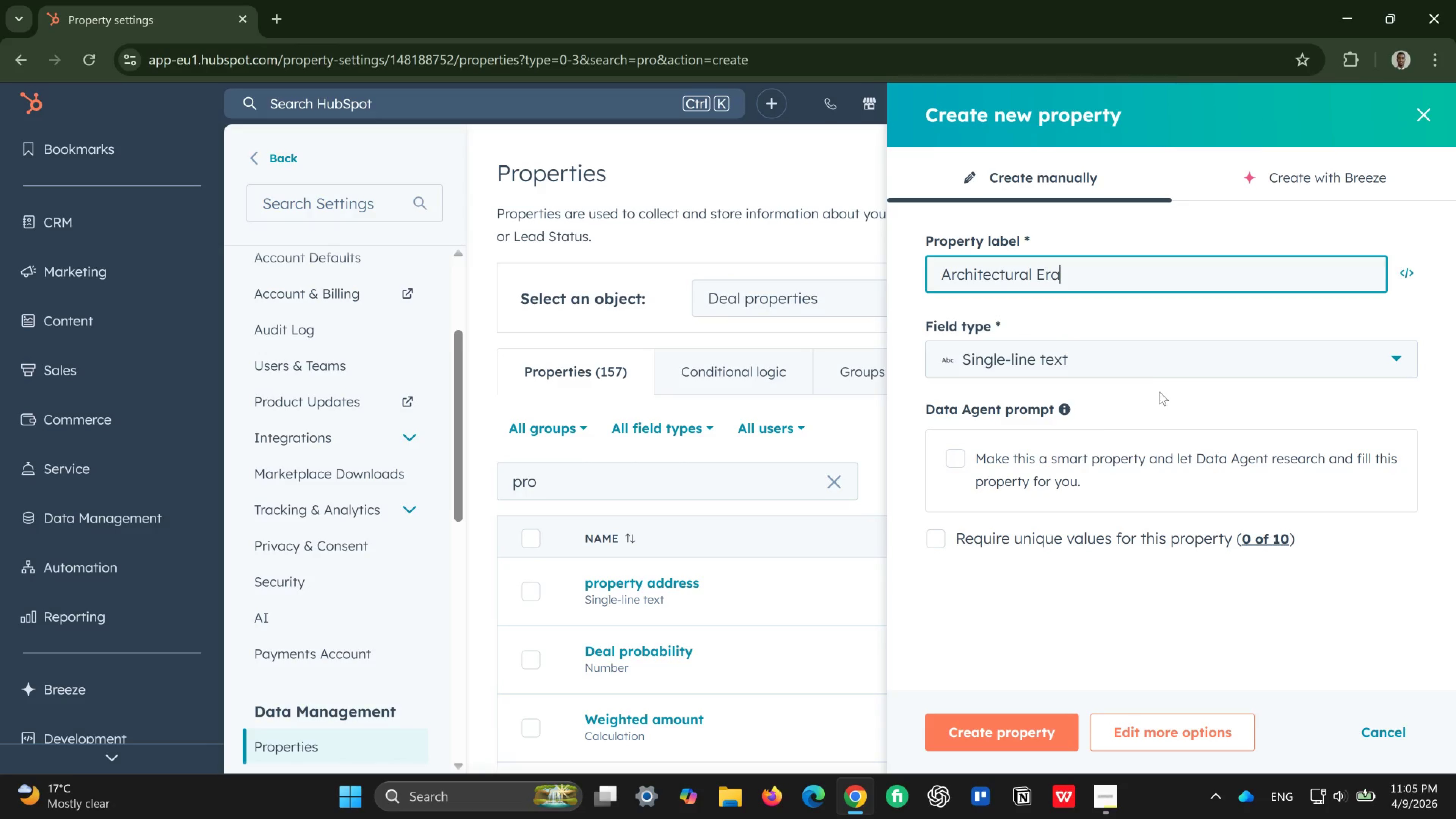 
wait(5.51)
 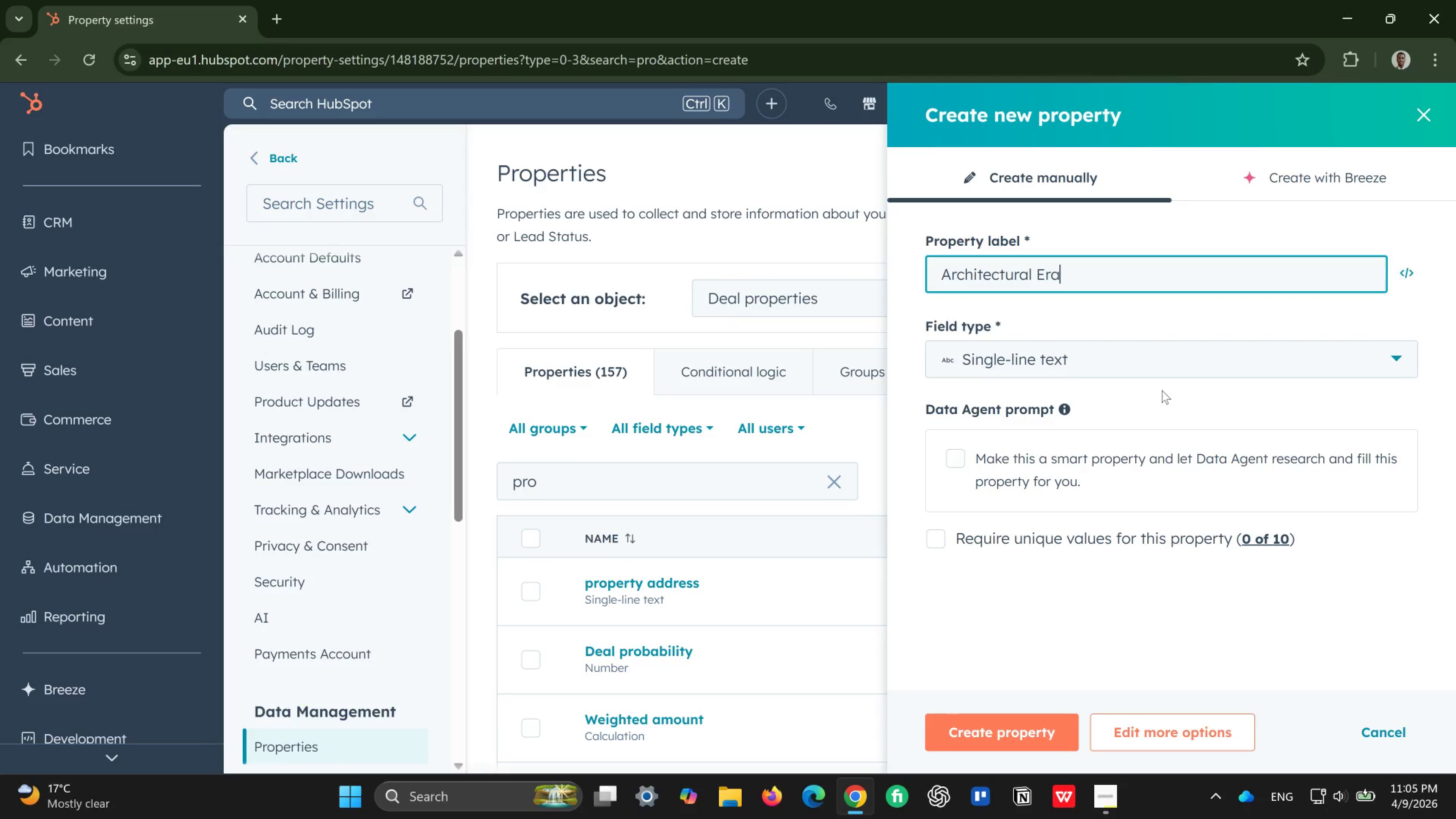 
left_click([1174, 353])
 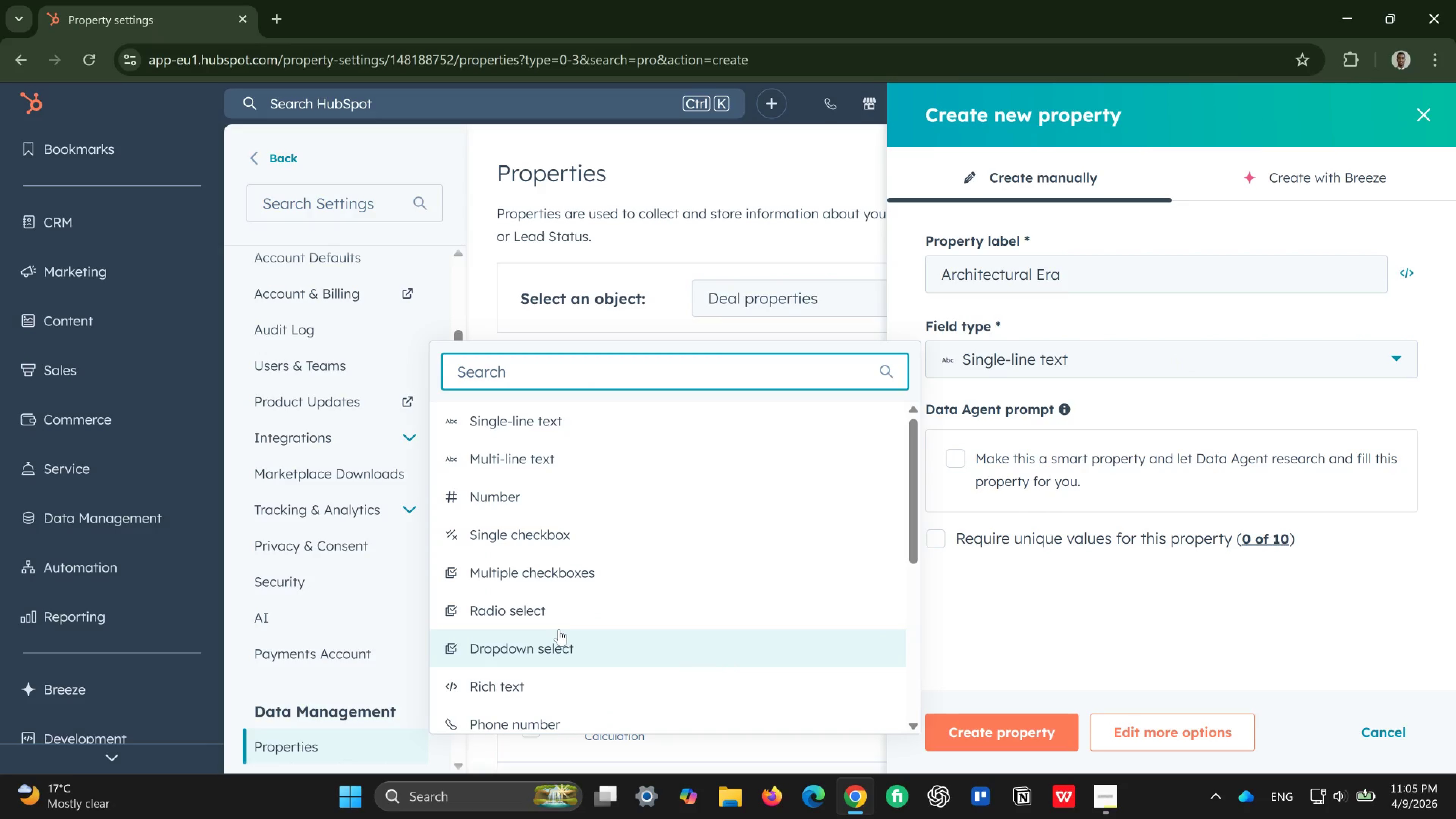 
left_click([557, 648])
 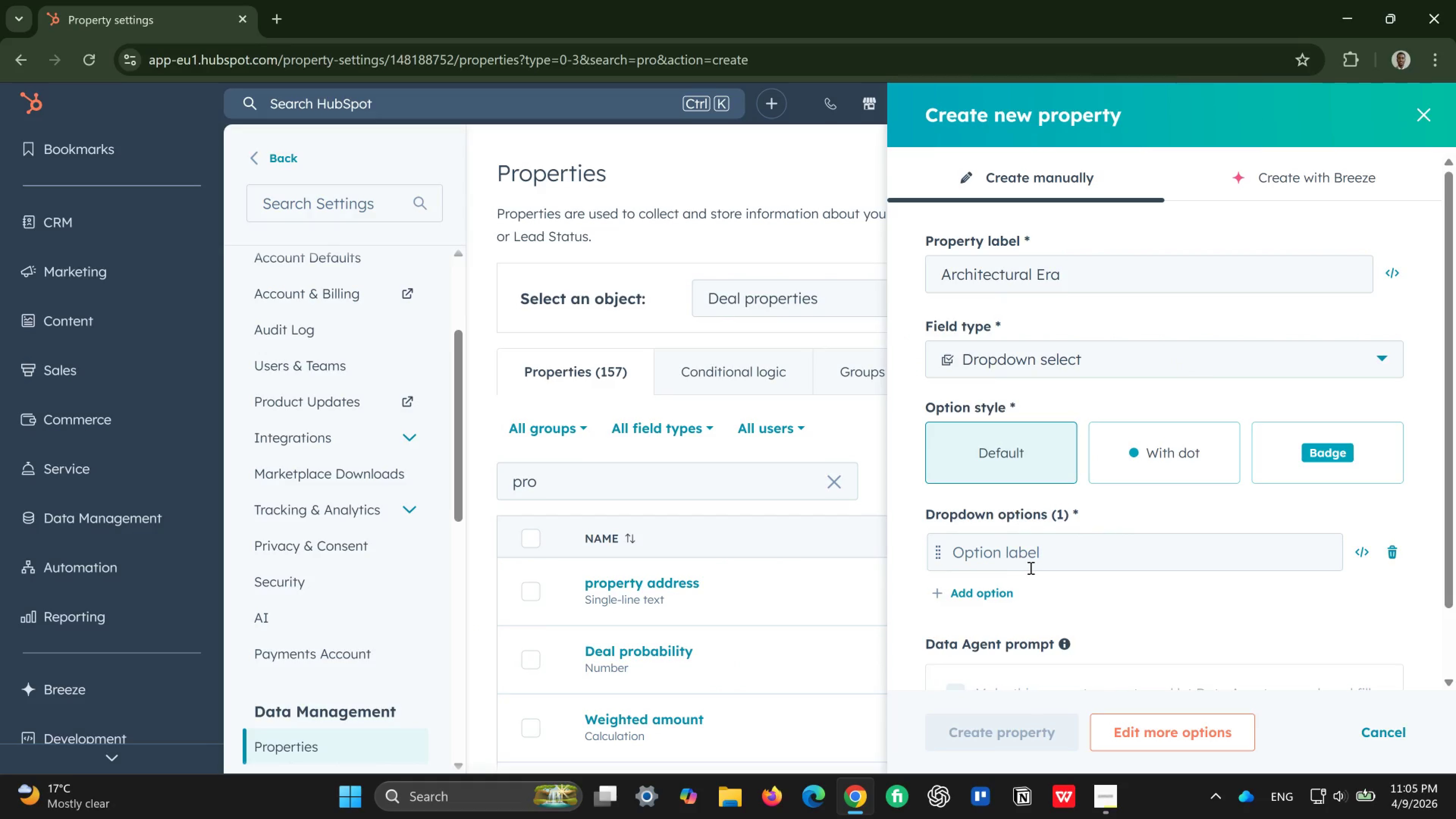 
left_click([1040, 565])
 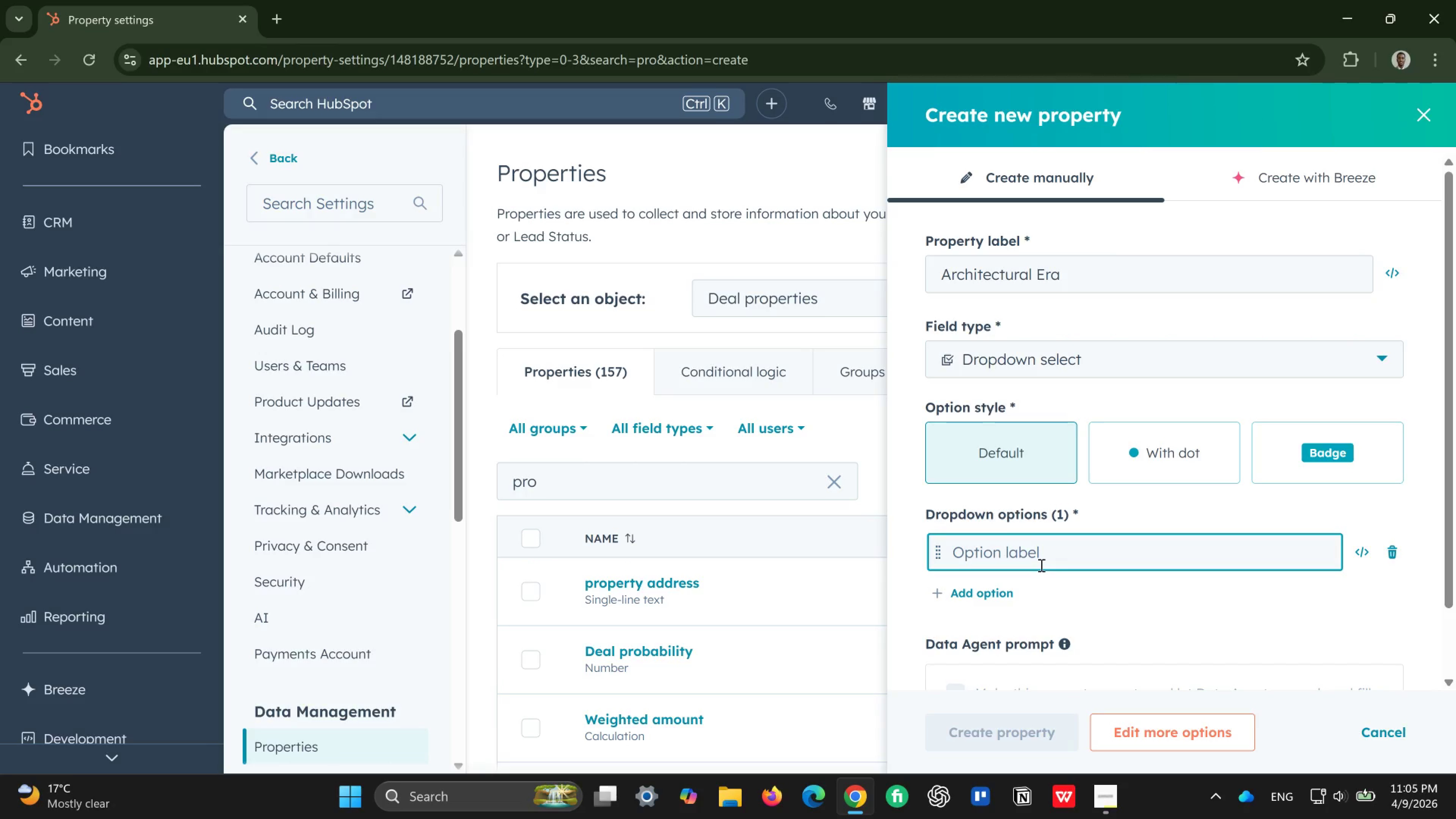 
wait(11.95)
 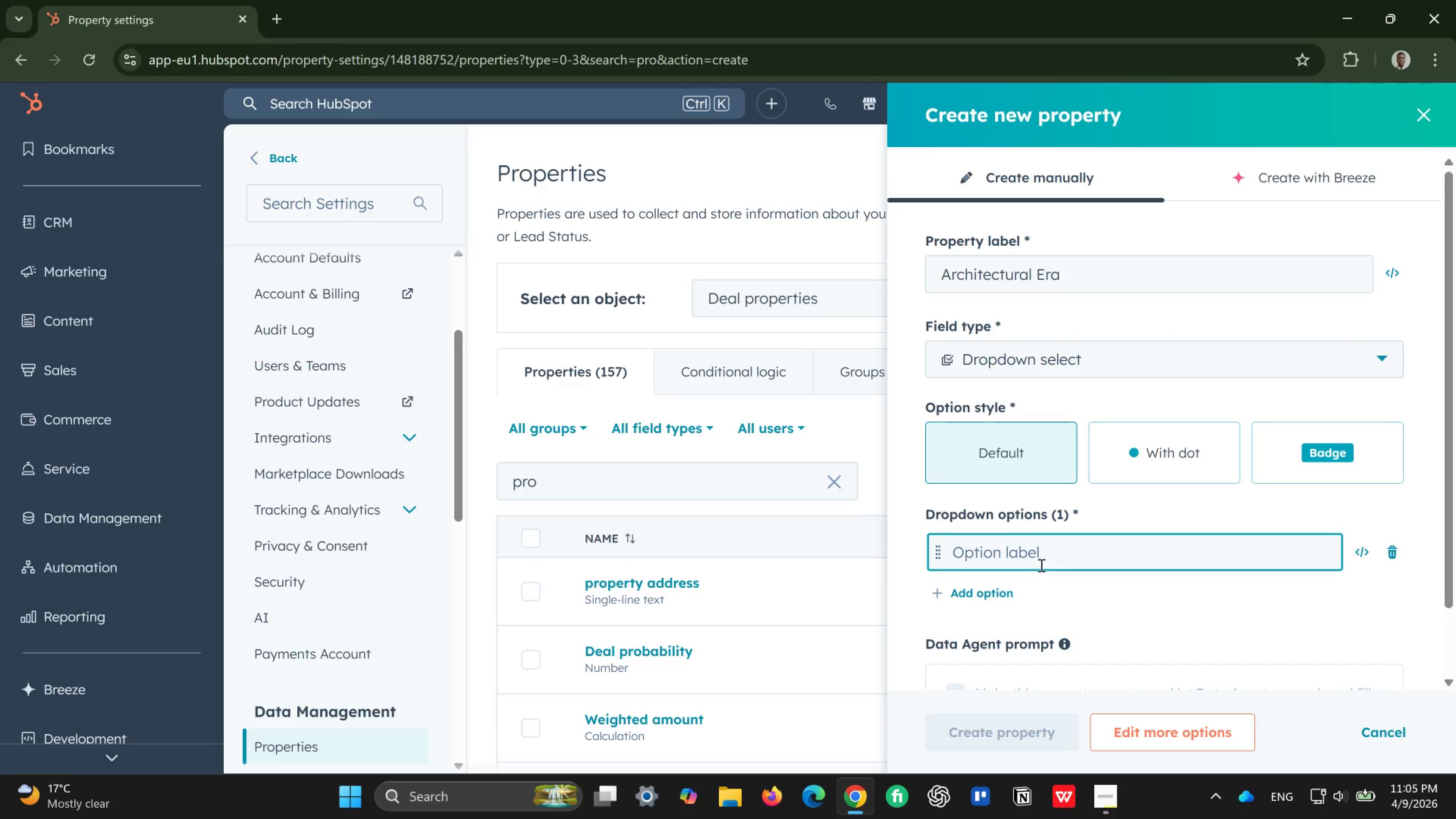 
type(Colonial)
 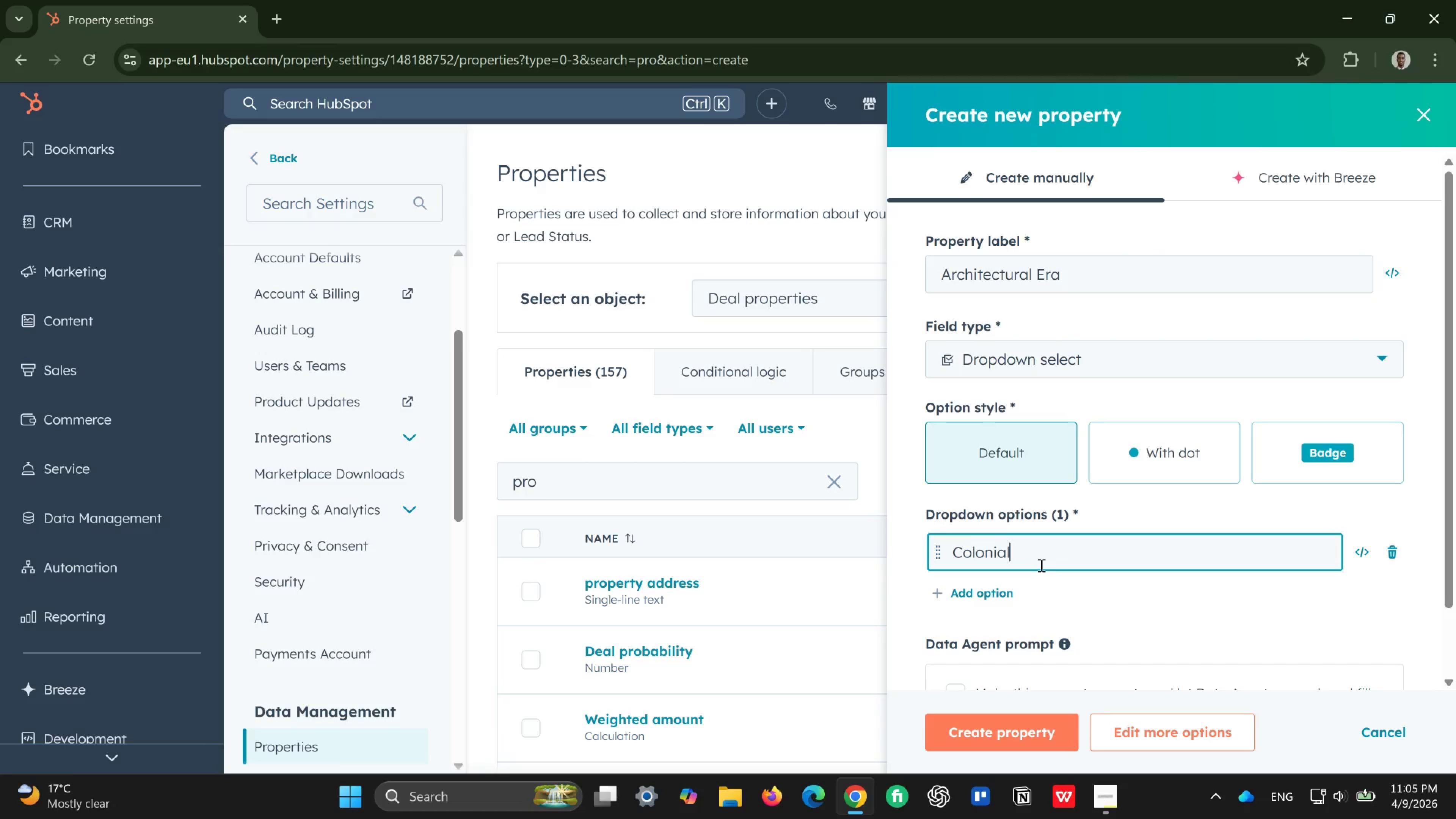 
key(Enter)
 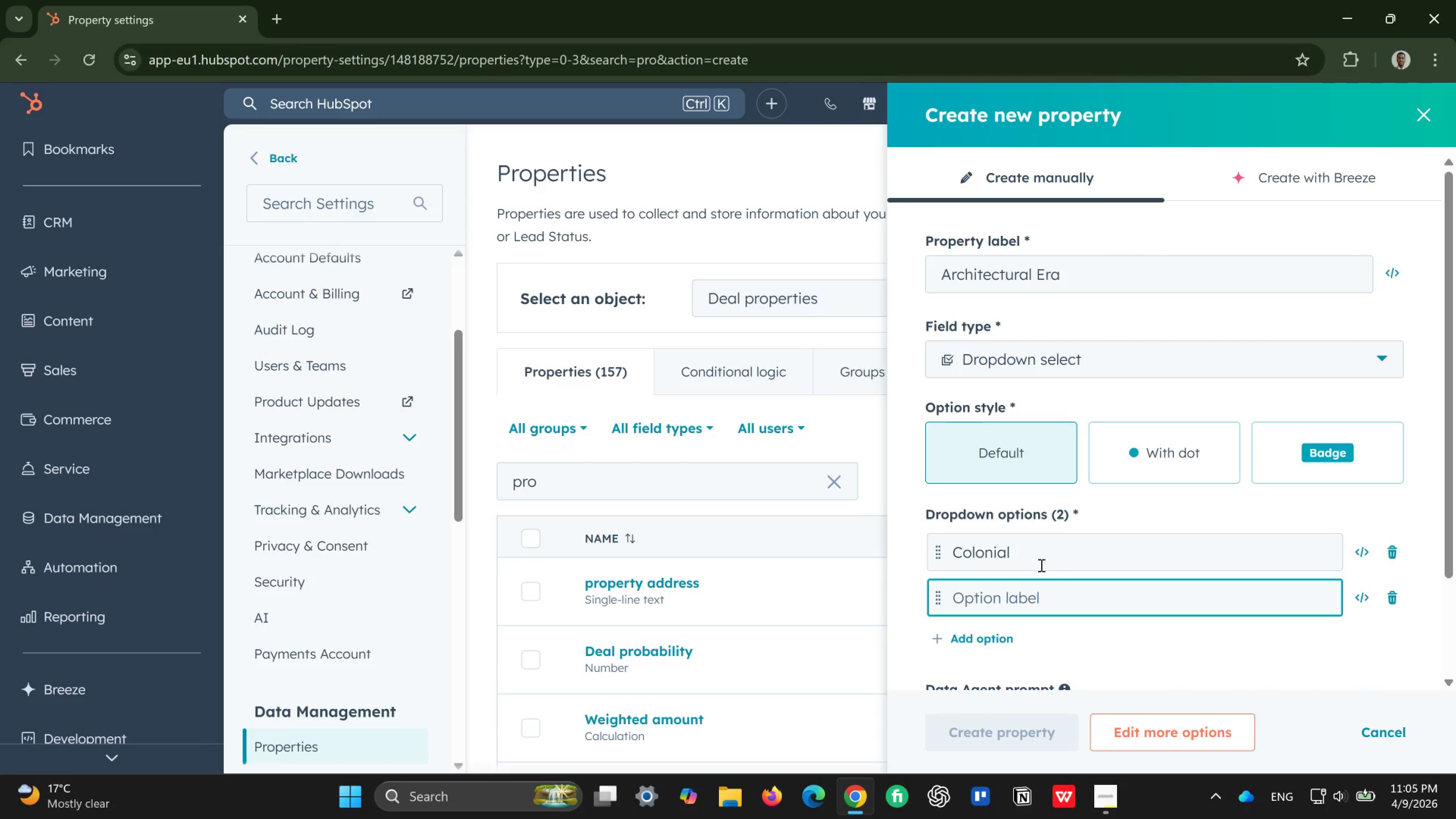 
type(Fedra)
key(Backspace)
key(Backspace)
type(eral)
 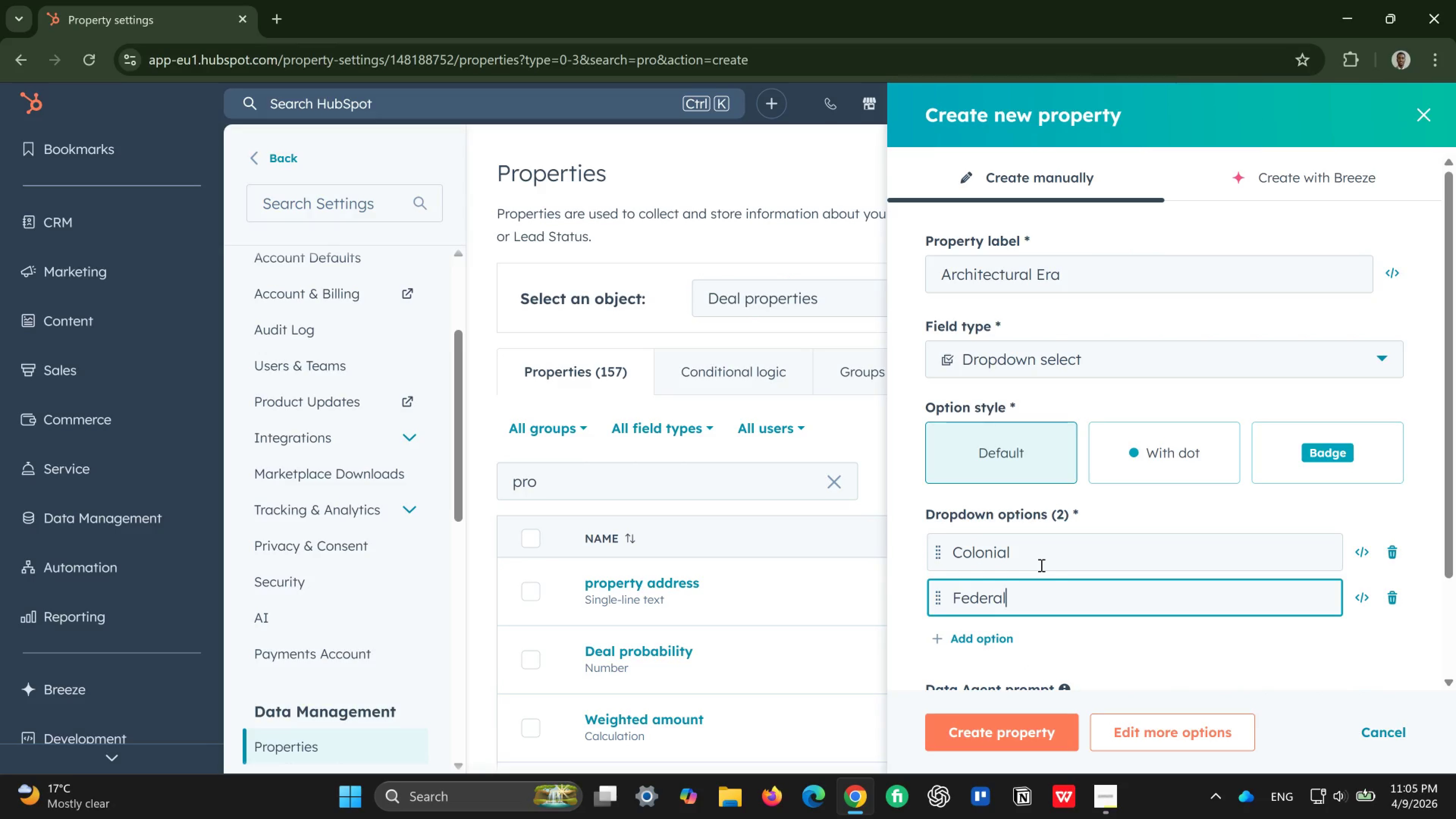 
key(Enter)
 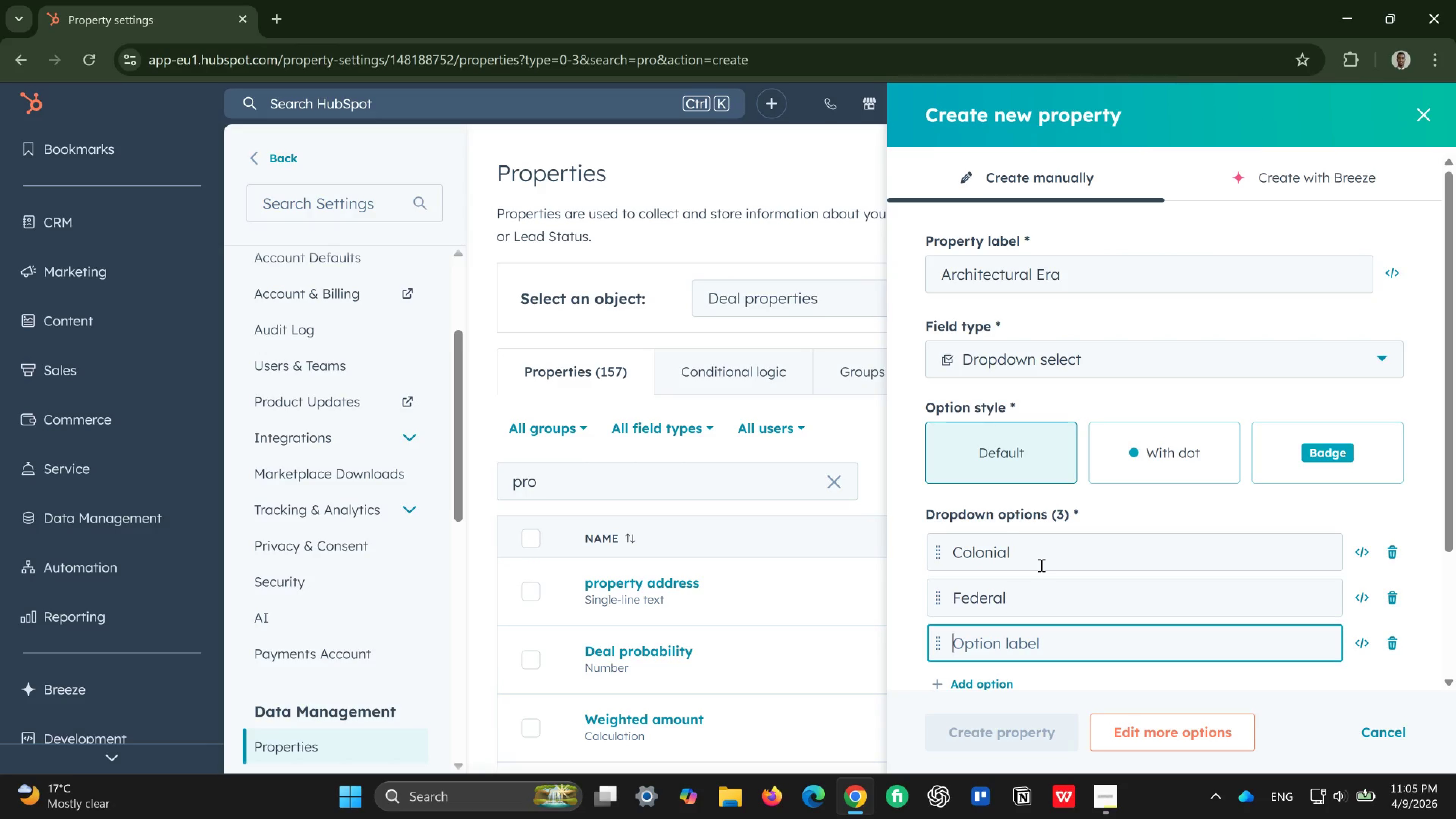 
type(Victorian)
 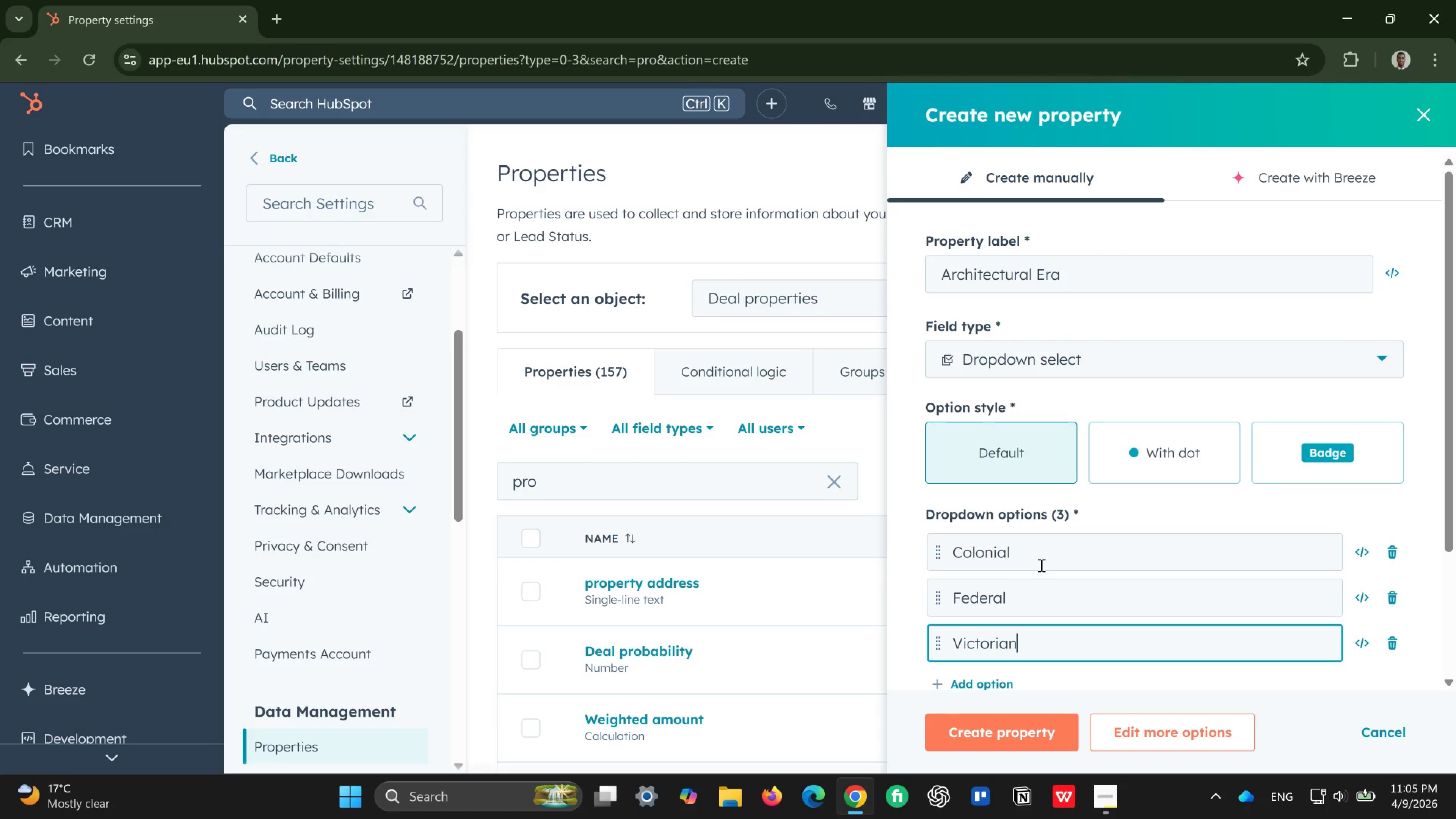 
key(Enter)
 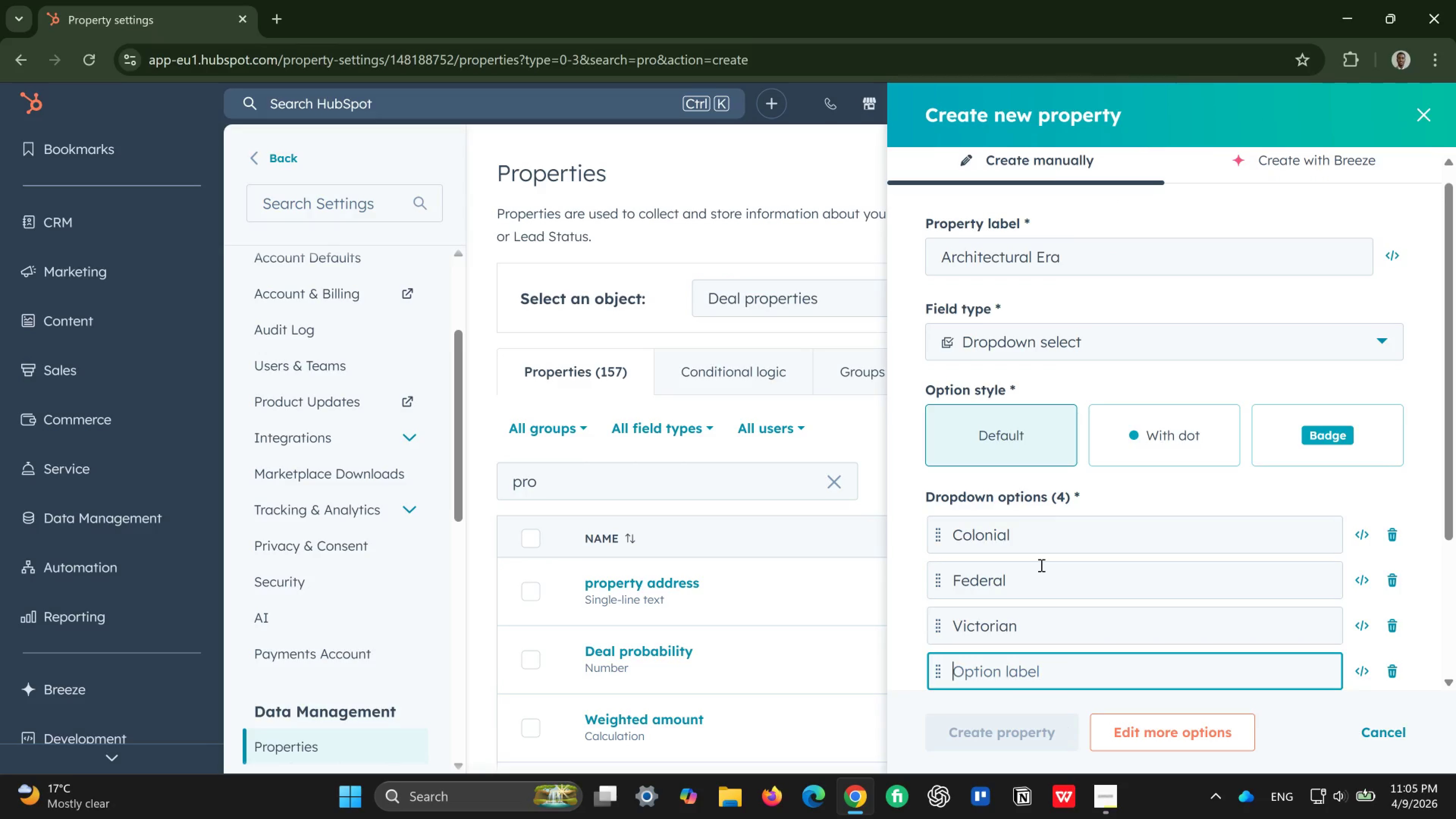 
type(Craftsman)
 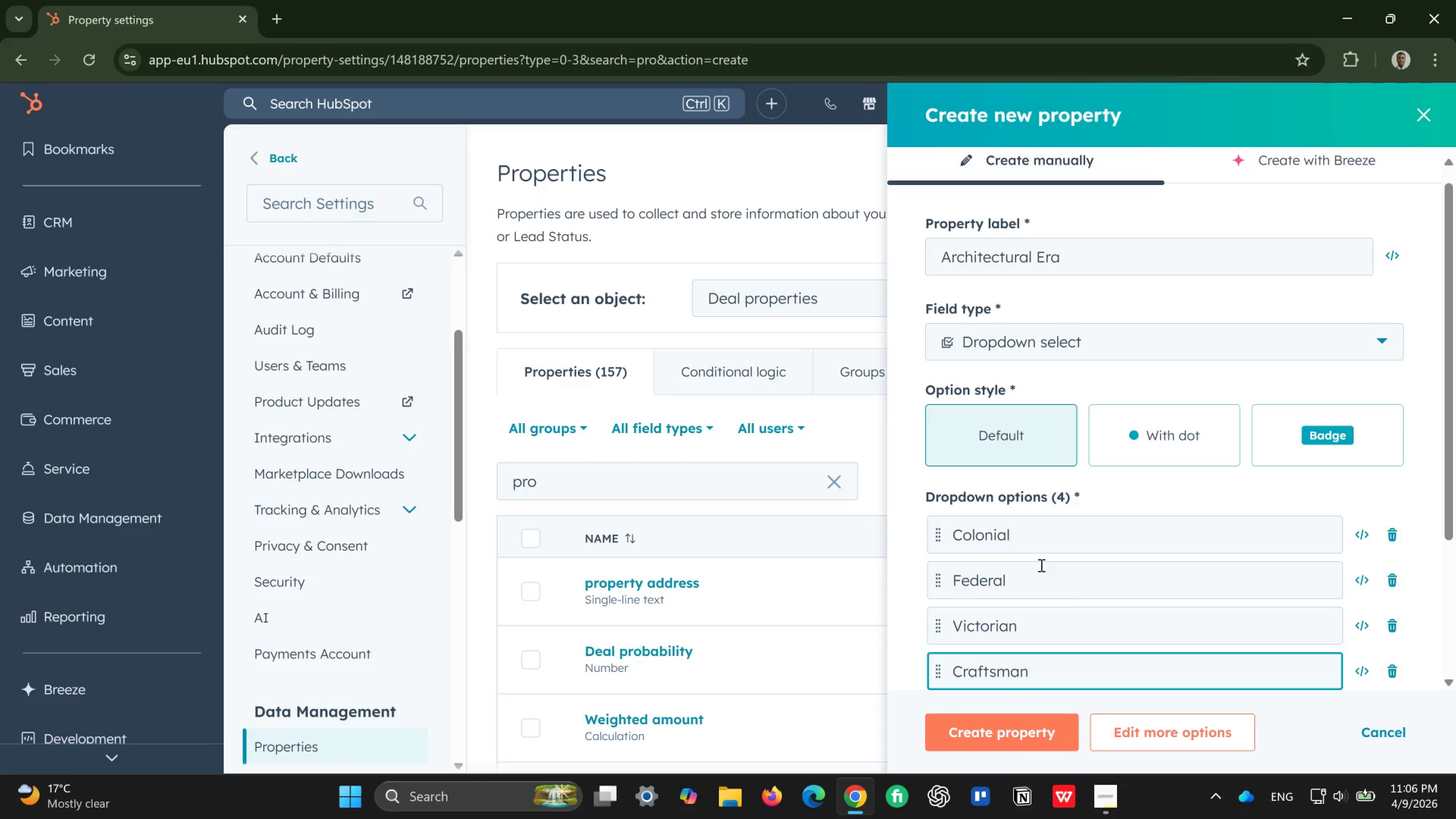 
key(Enter)
 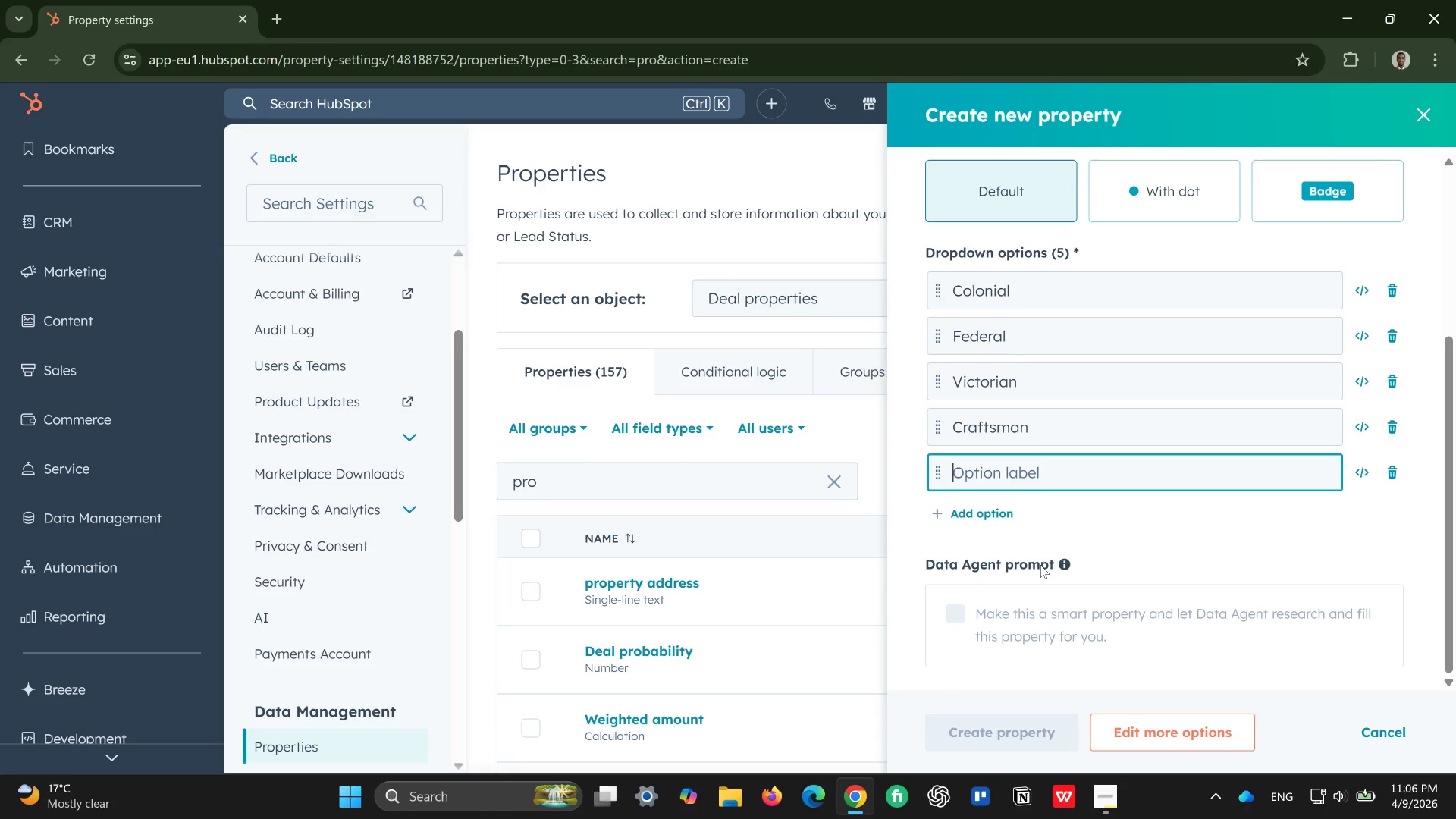 
type(Early Modern)
 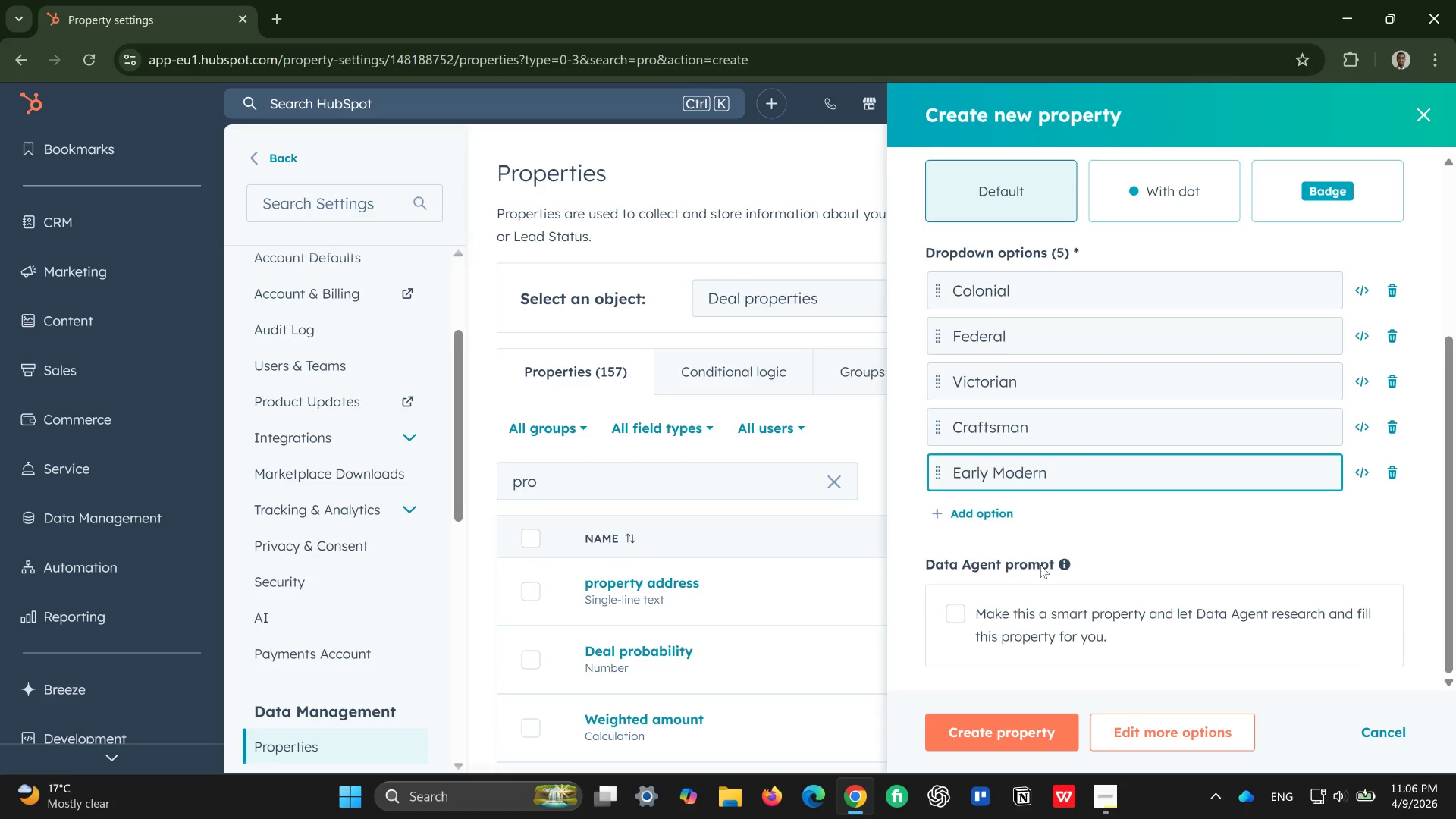 
key(Enter)
 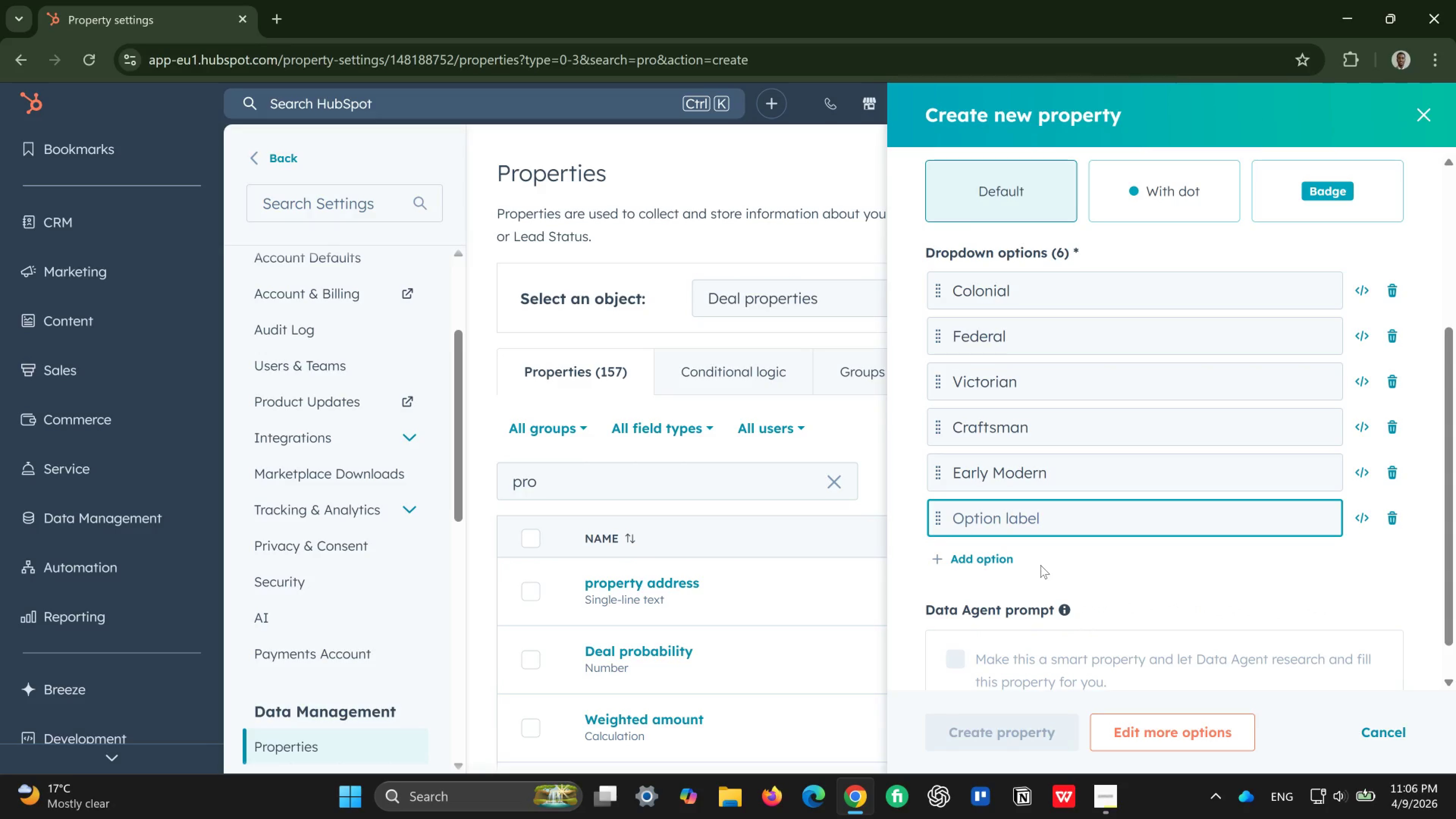 
type(Mixed/Undetermined)
 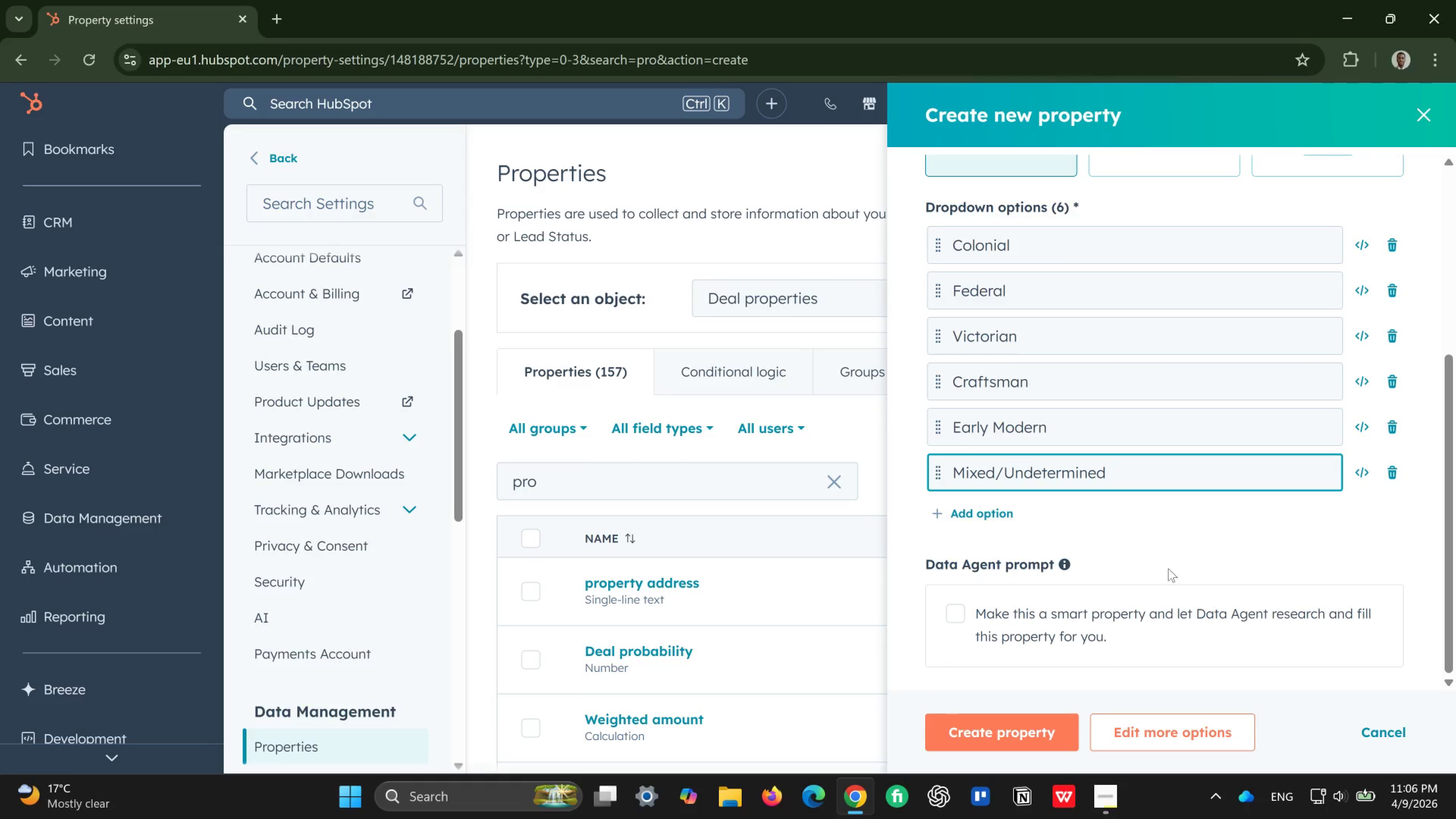 
wait(5.54)
 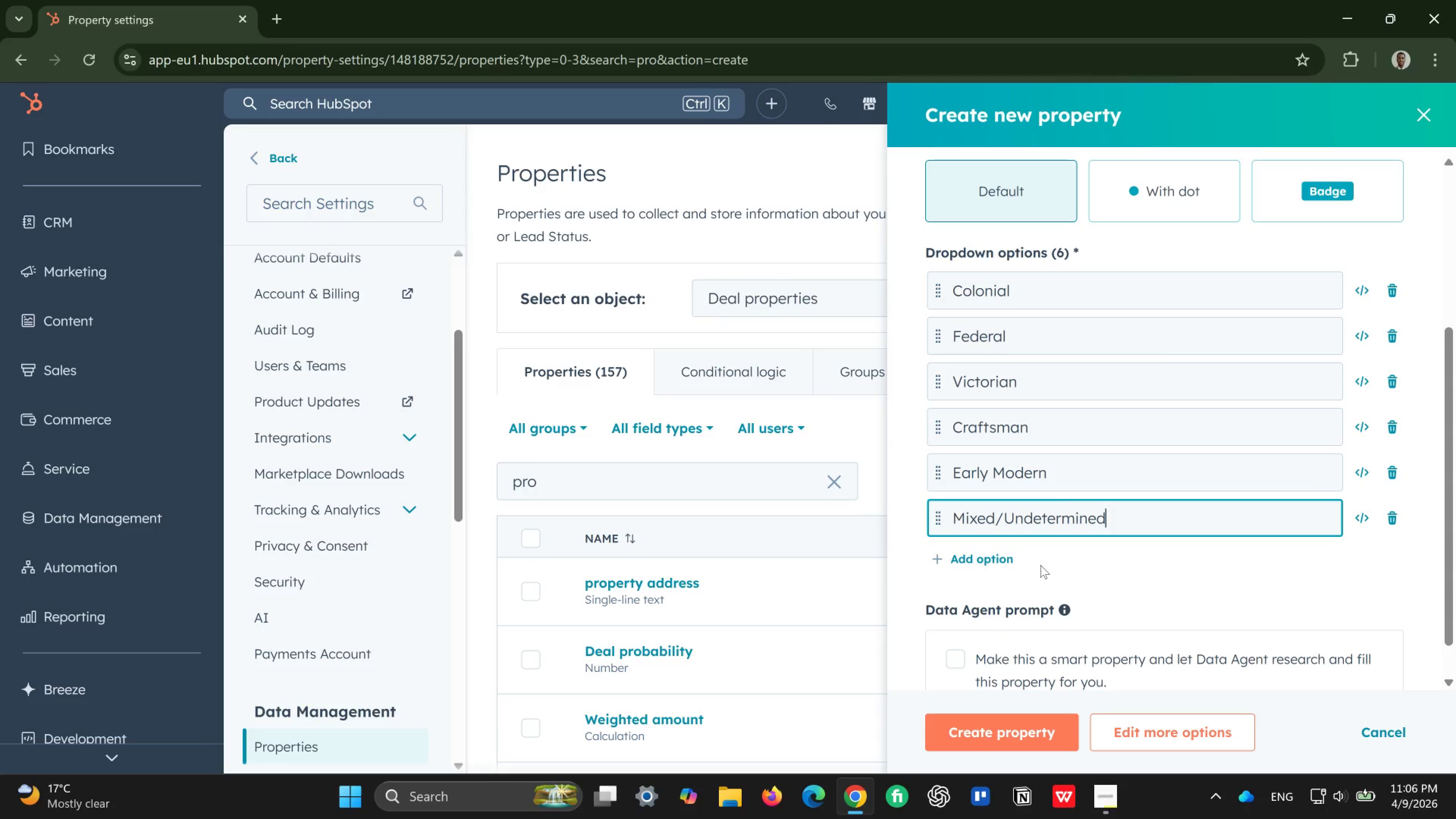 
left_click([1004, 740])
 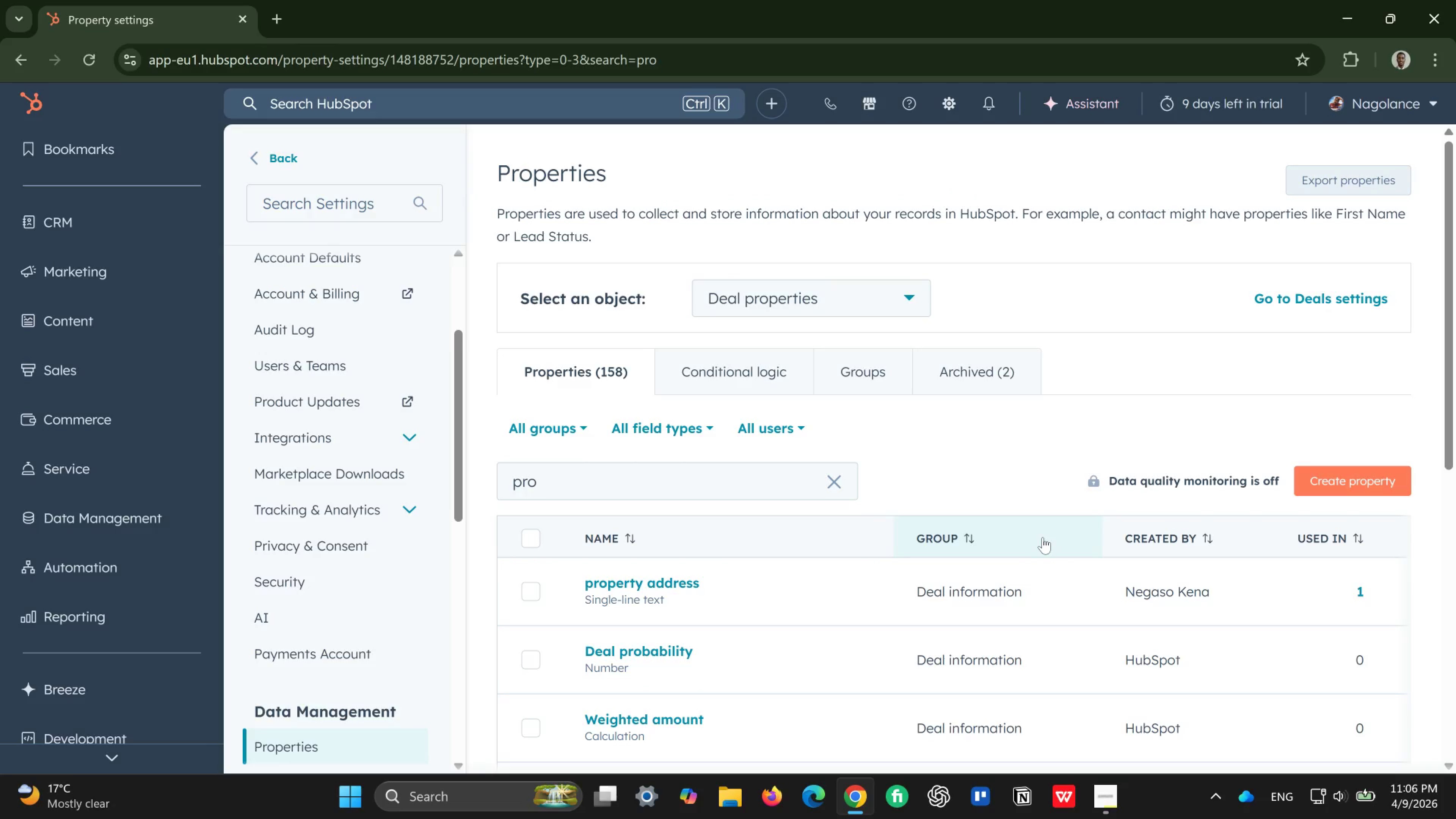 
wait(7.42)
 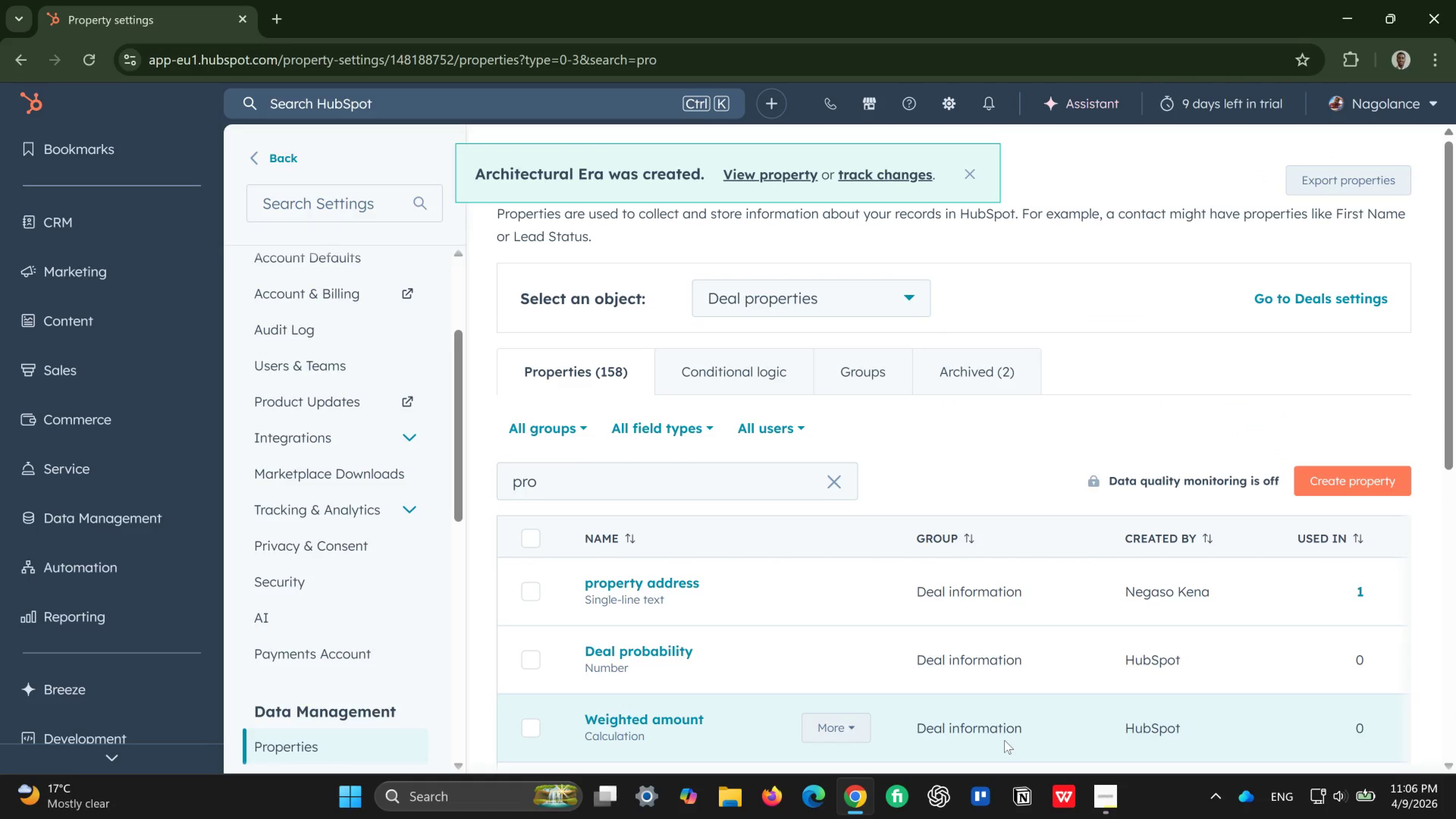 
left_click([1345, 466])
 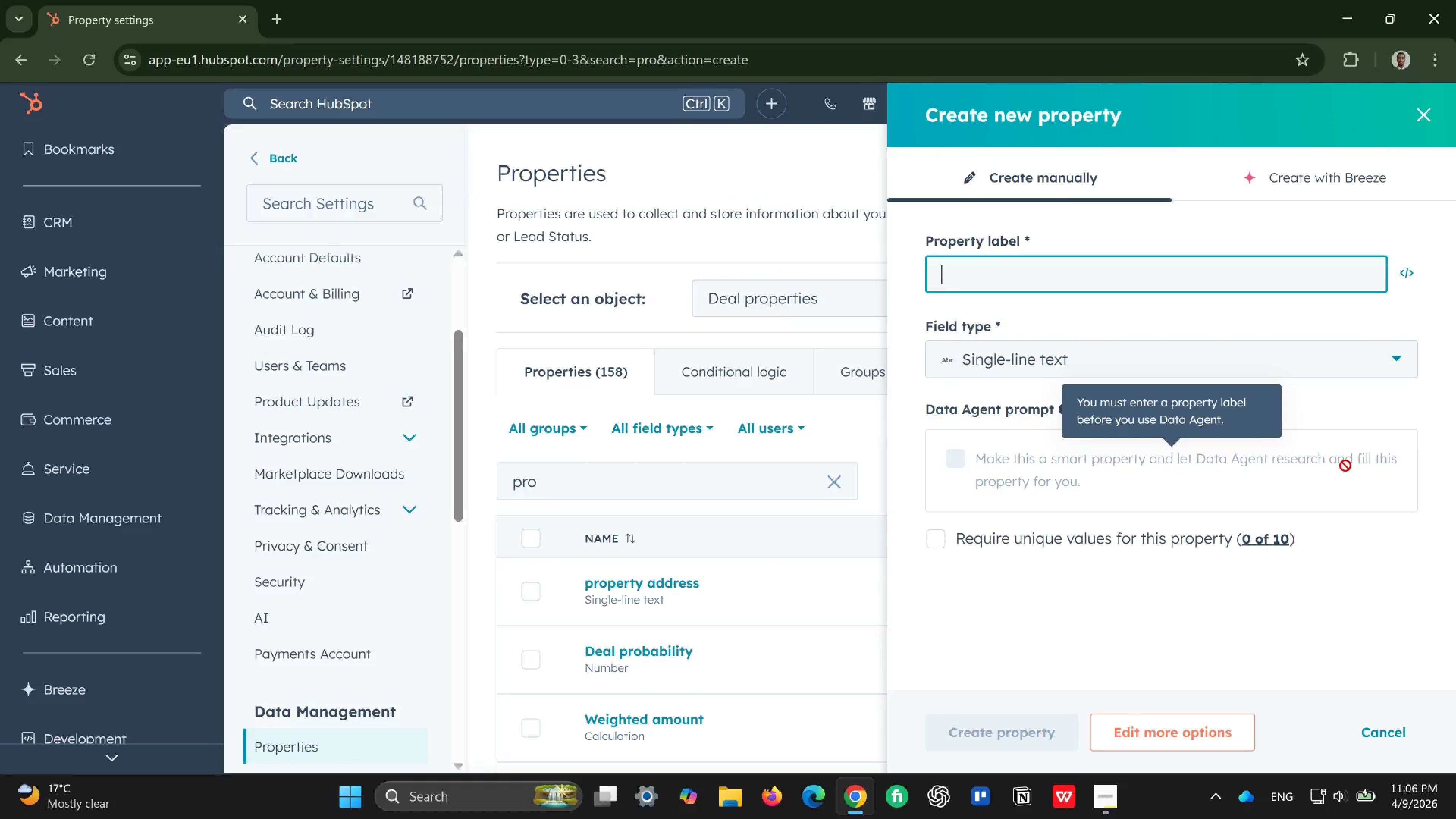 
type(Preservation Status)
 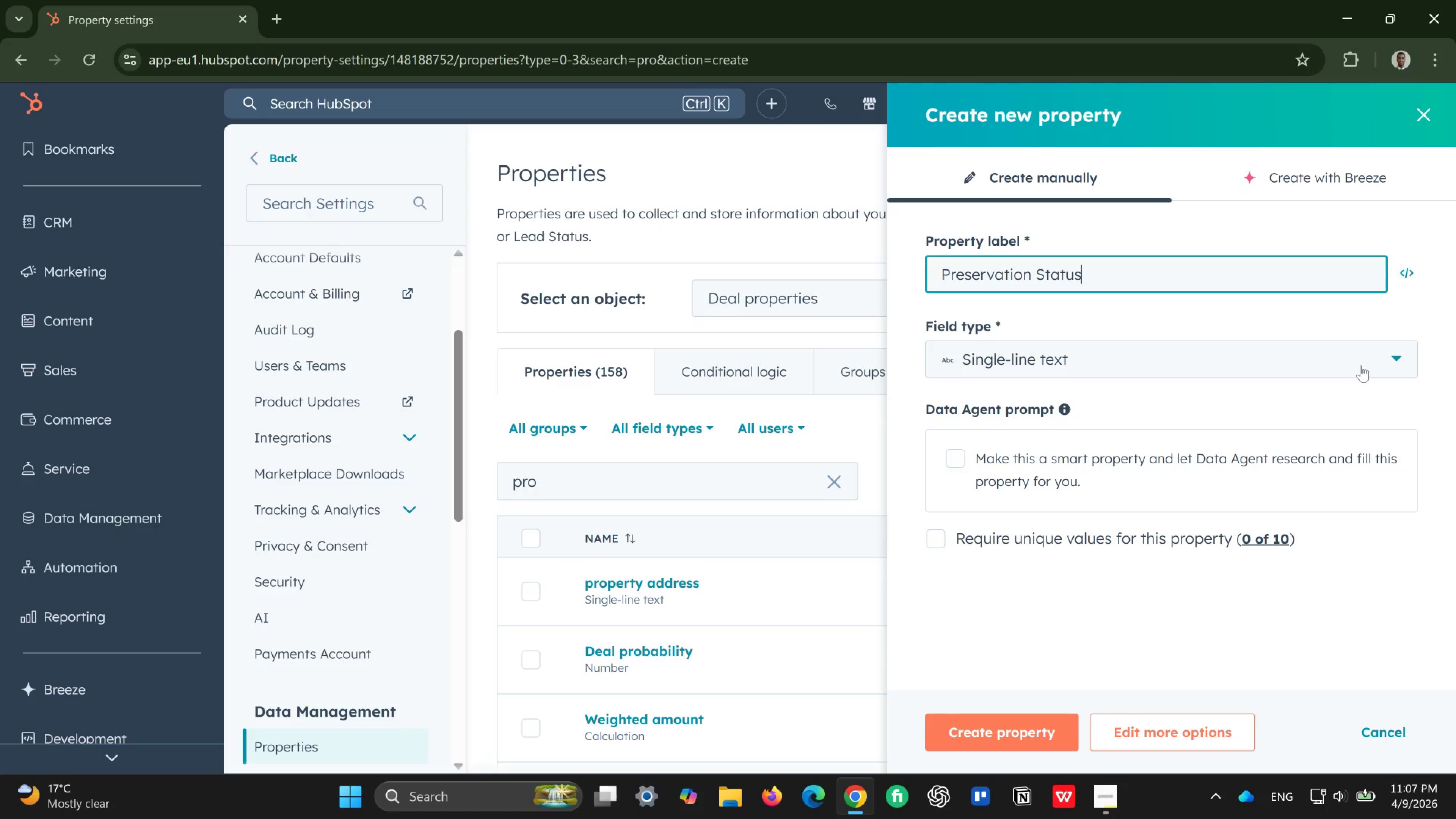 
left_click([1345, 363])
 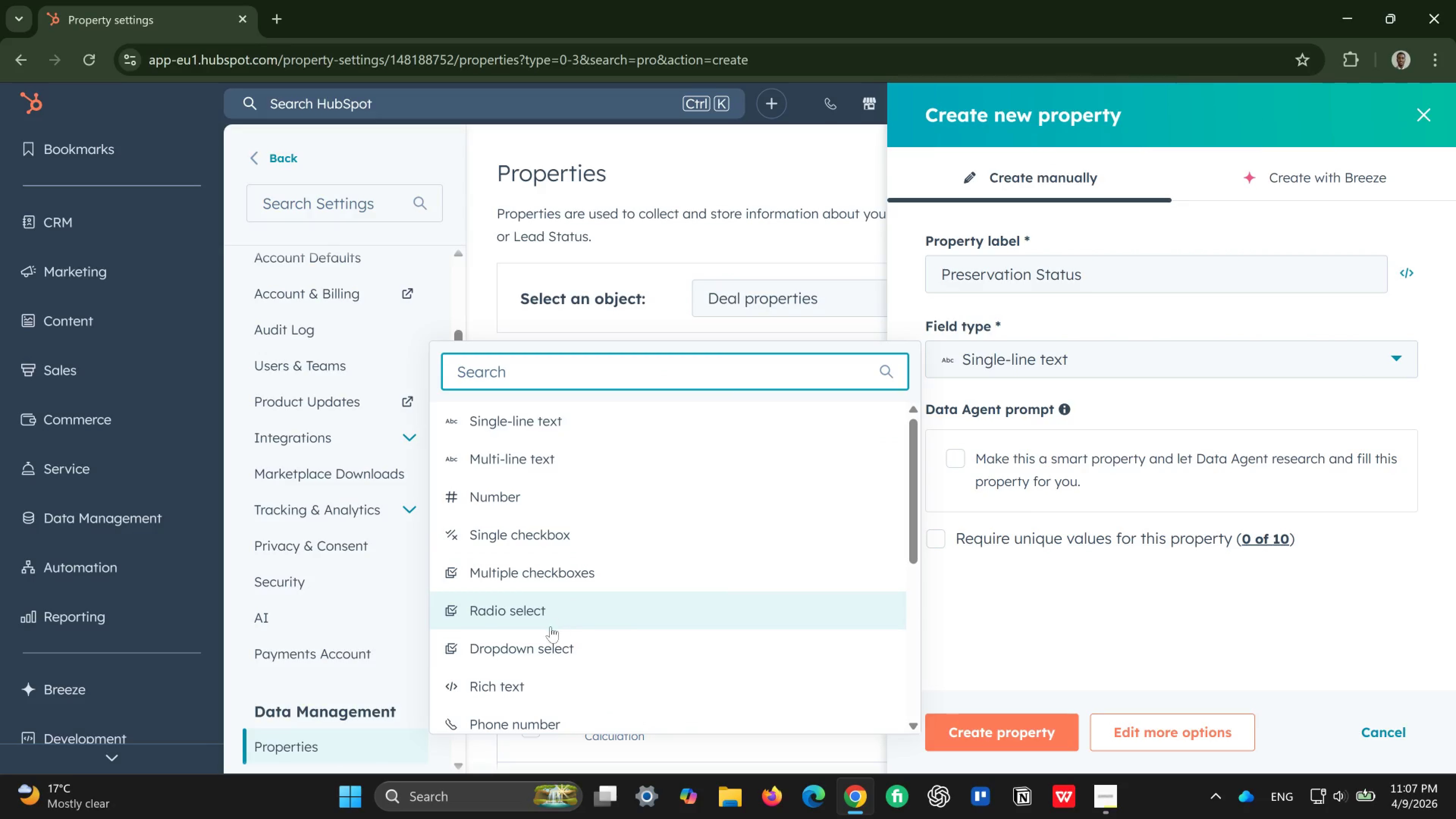 
left_click([542, 643])
 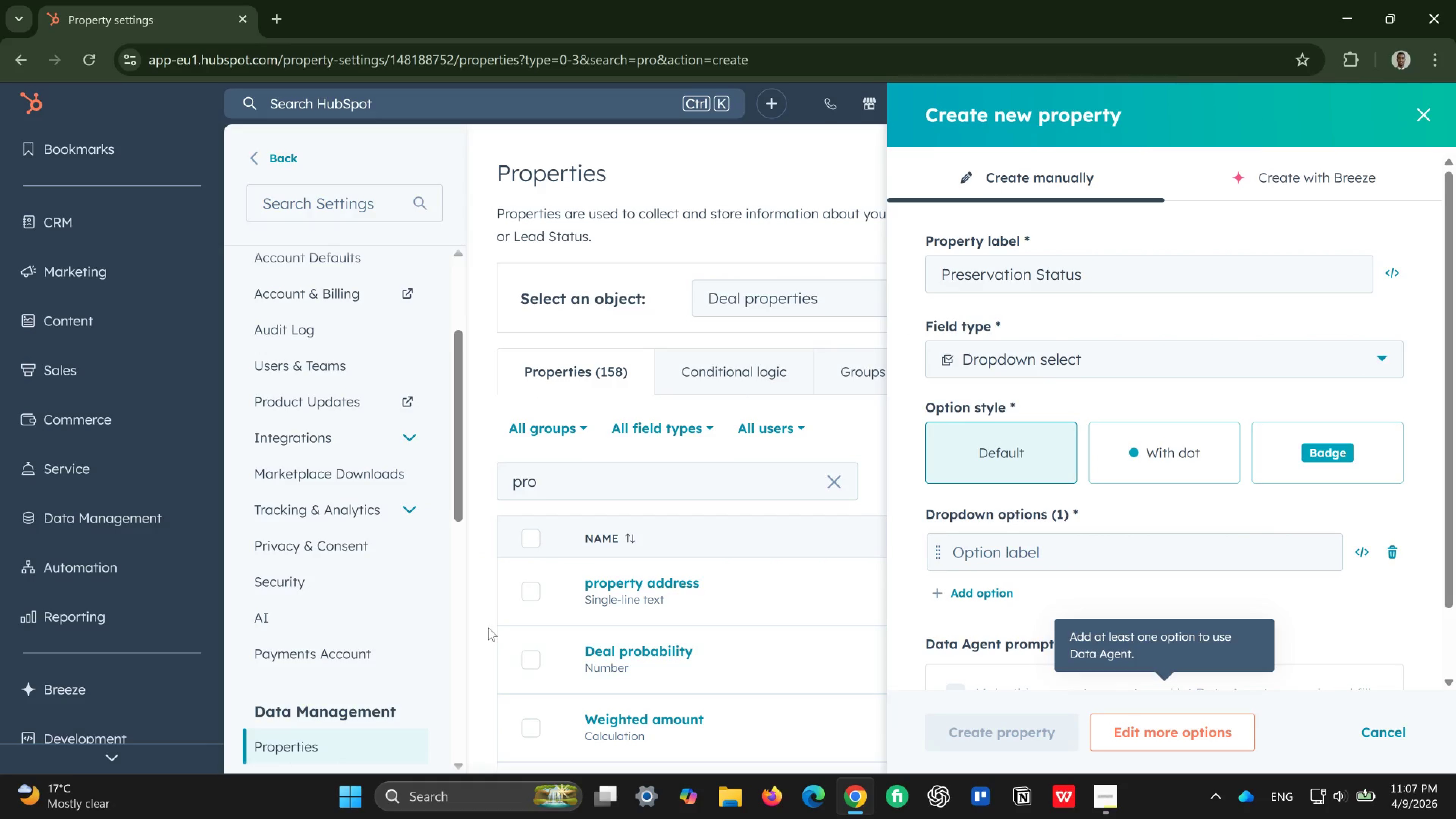 
wait(6.62)
 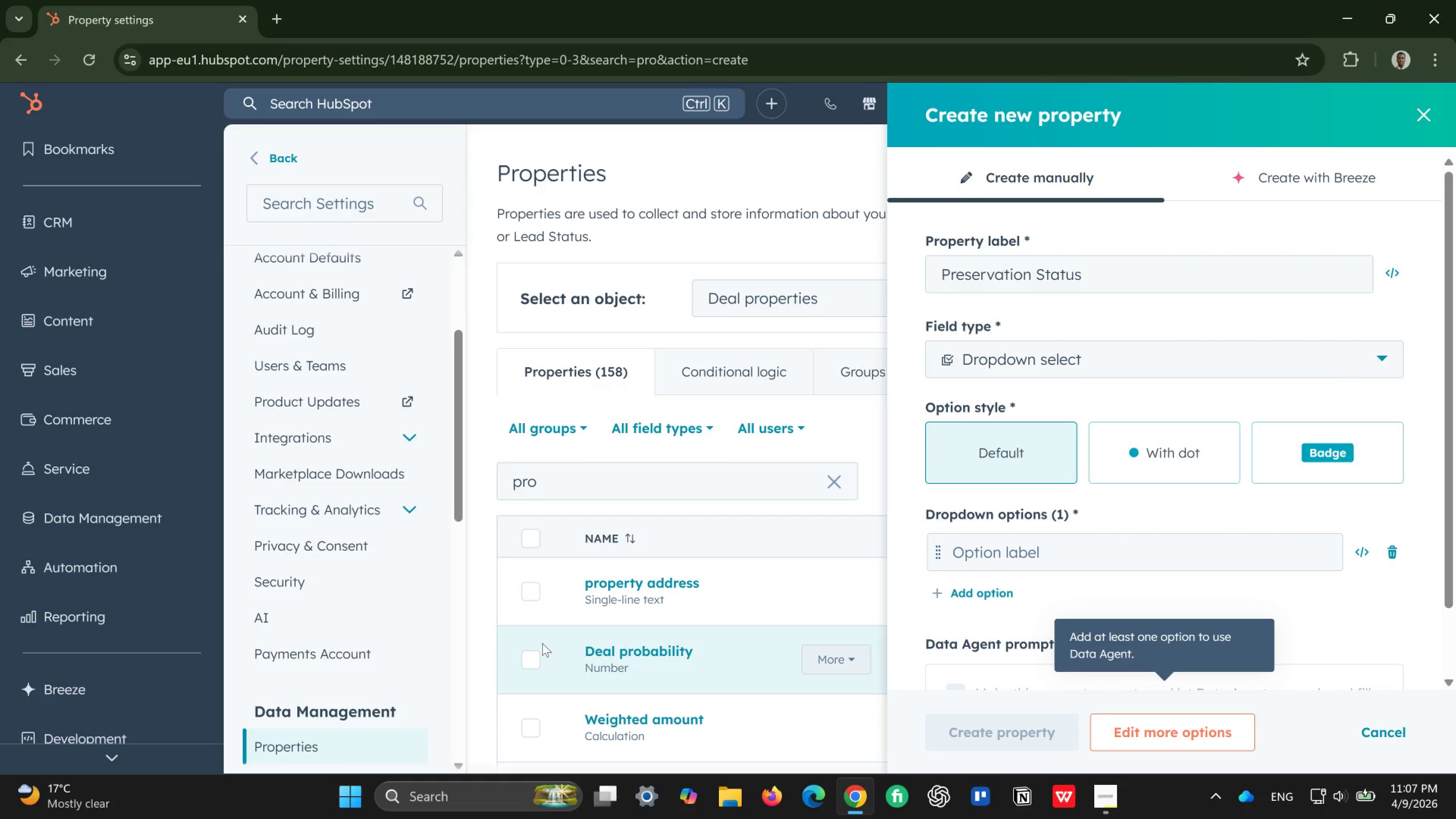 
left_click([1010, 550])
 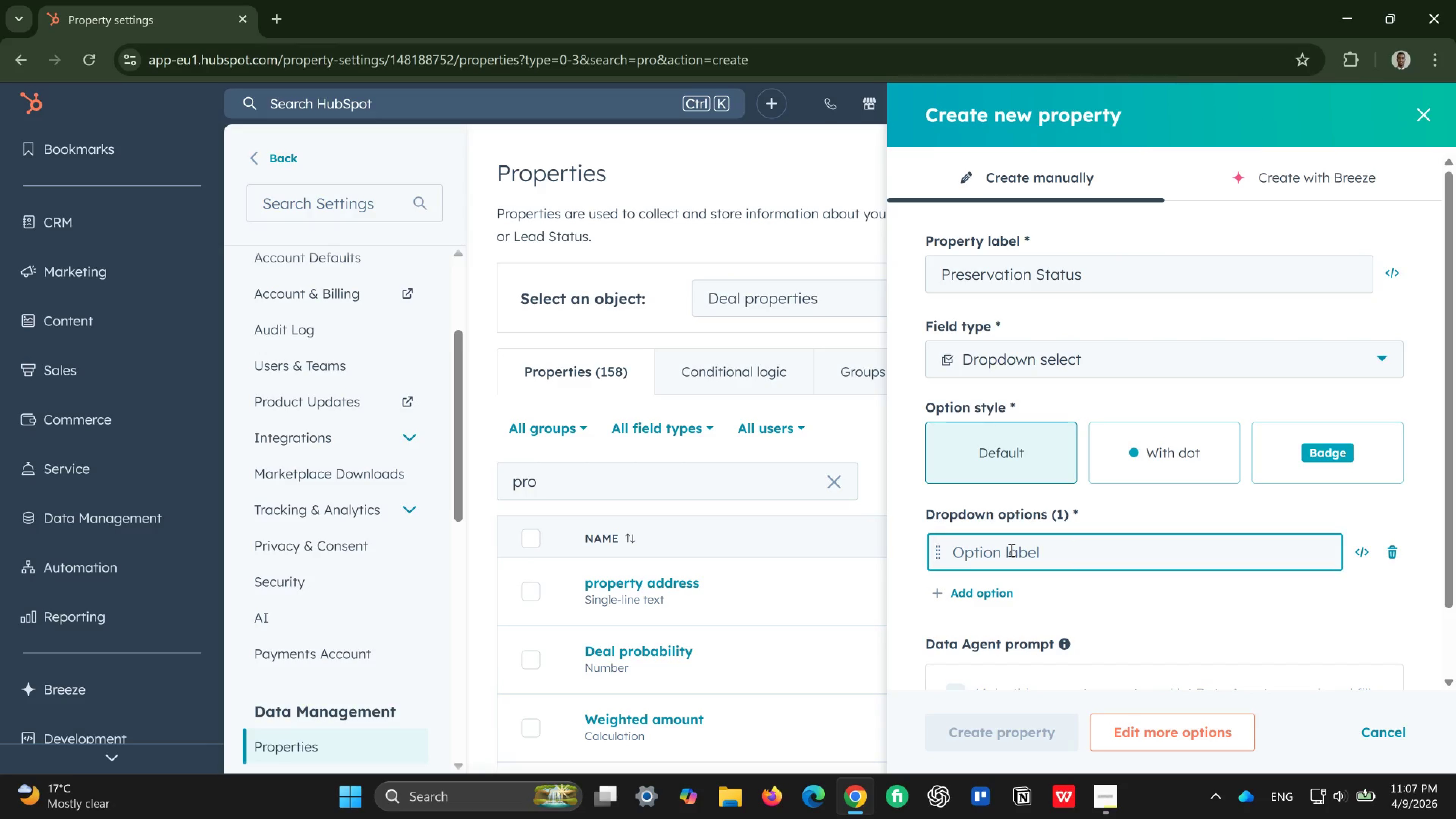 
type(Not F)
key(Backspace)
type(Designet)
 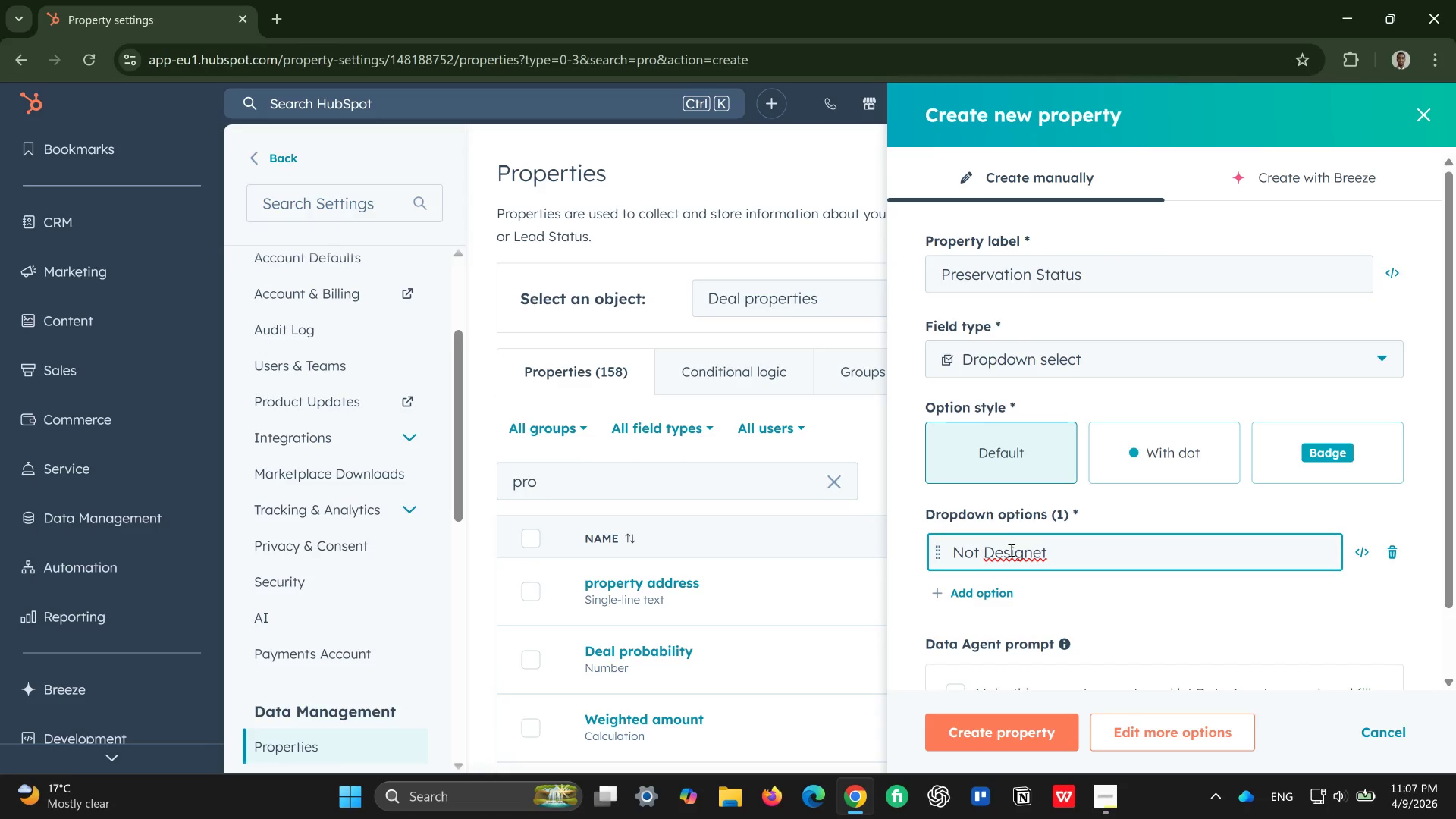 
key(Backspace)
key(Backspace)
type(ated)
 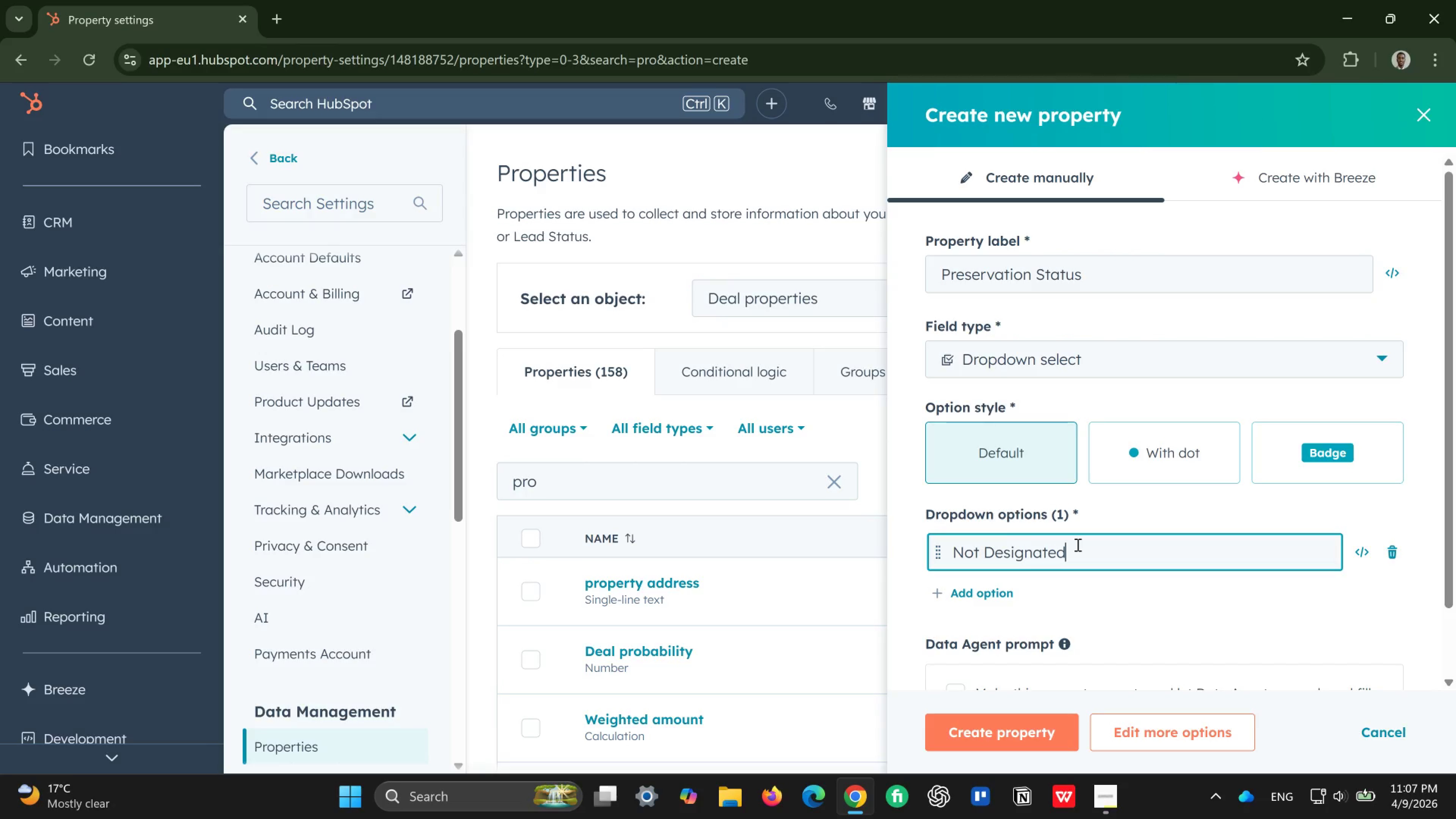 
key(Enter)
 